 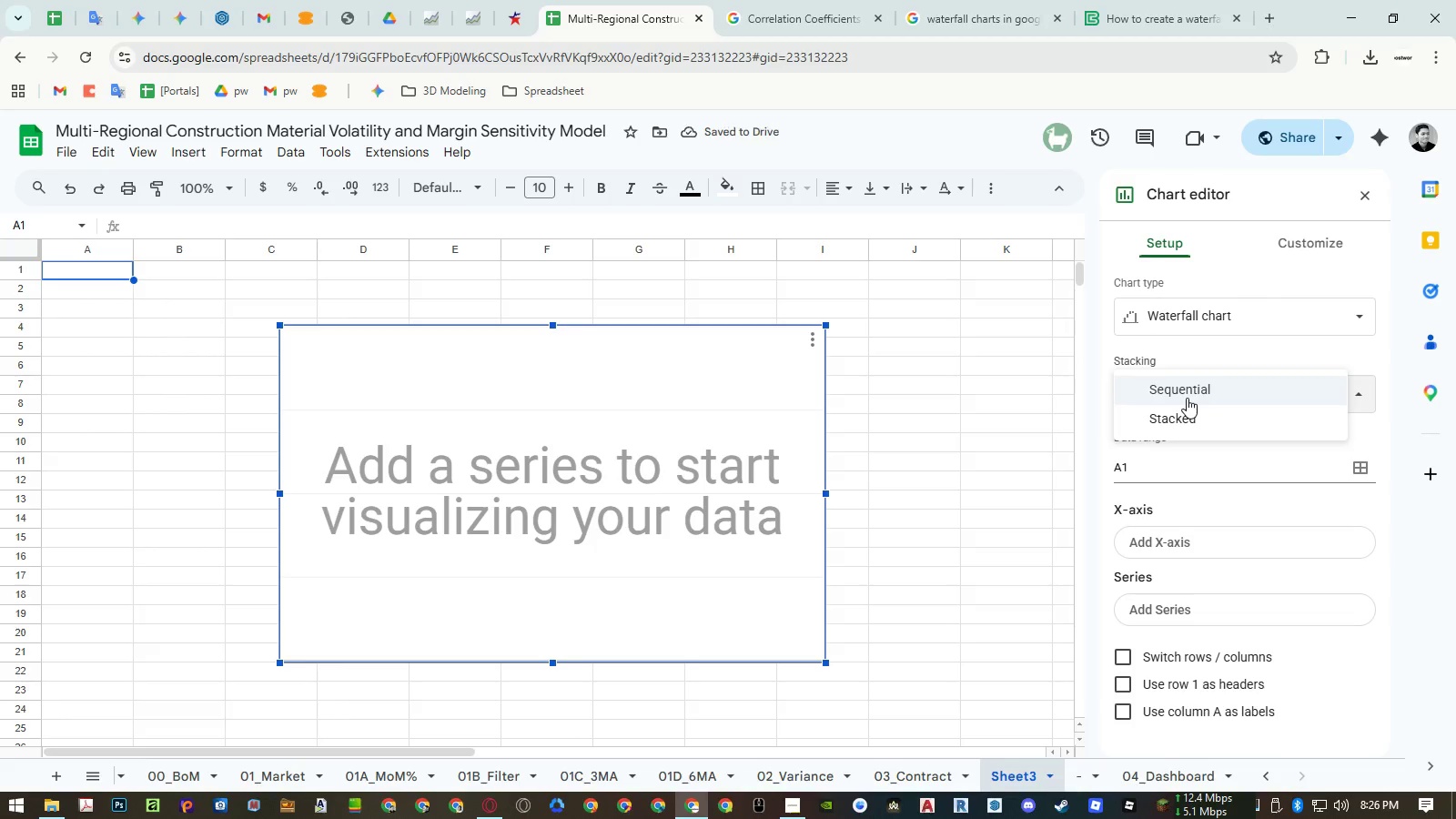 
left_click([1179, 359])
 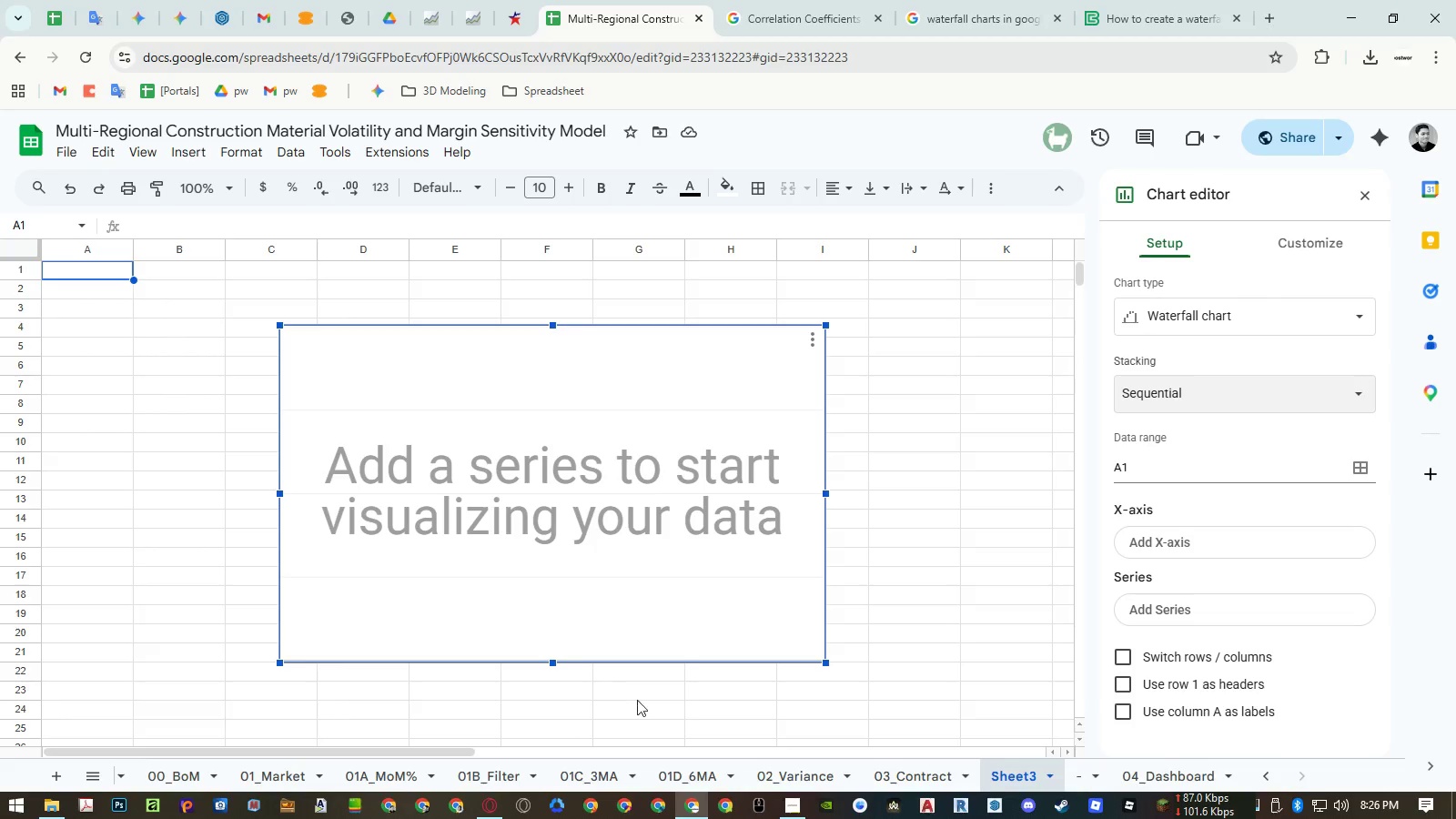 
left_click([1361, 197])
 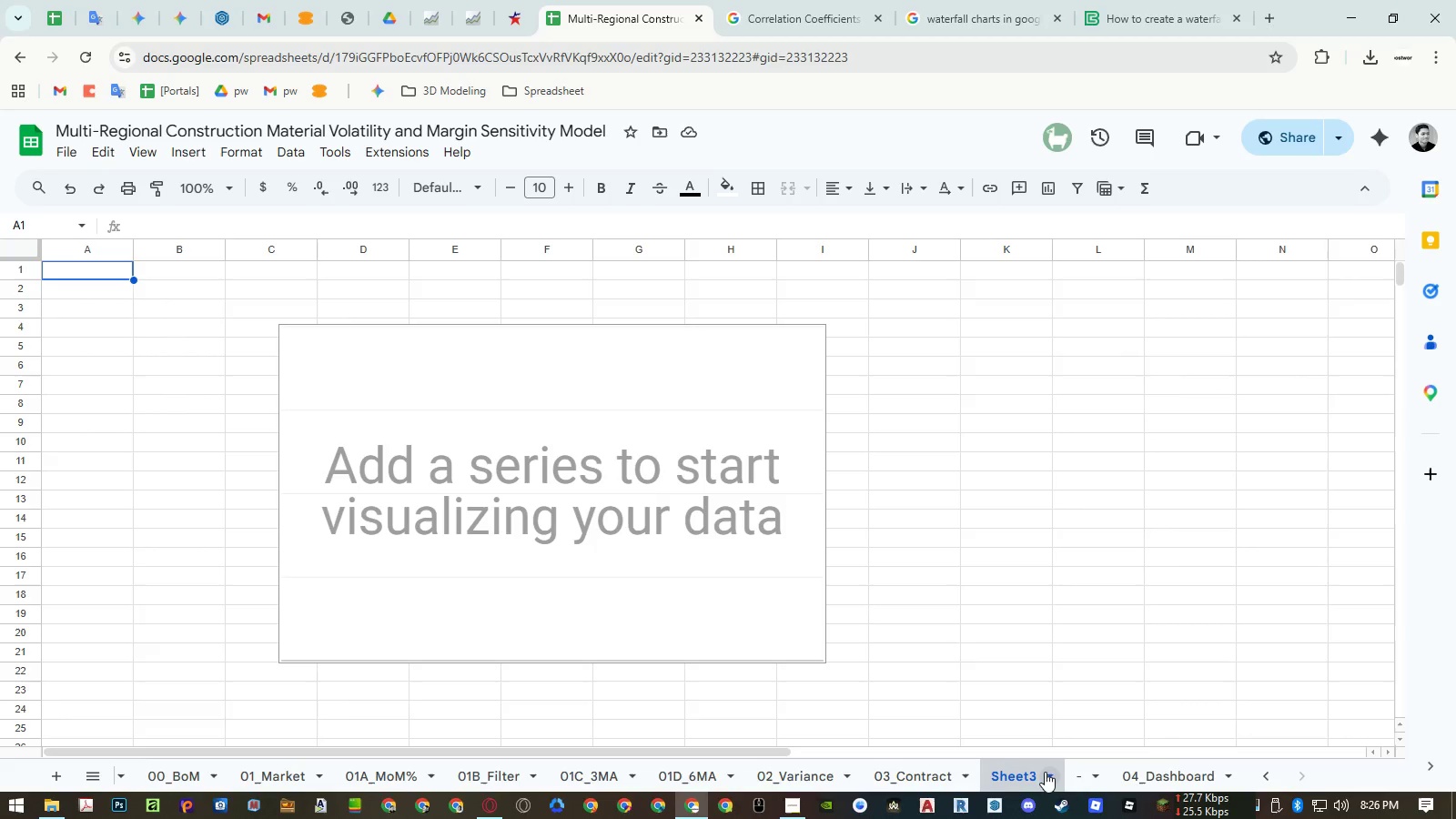 
left_click([1052, 773])
 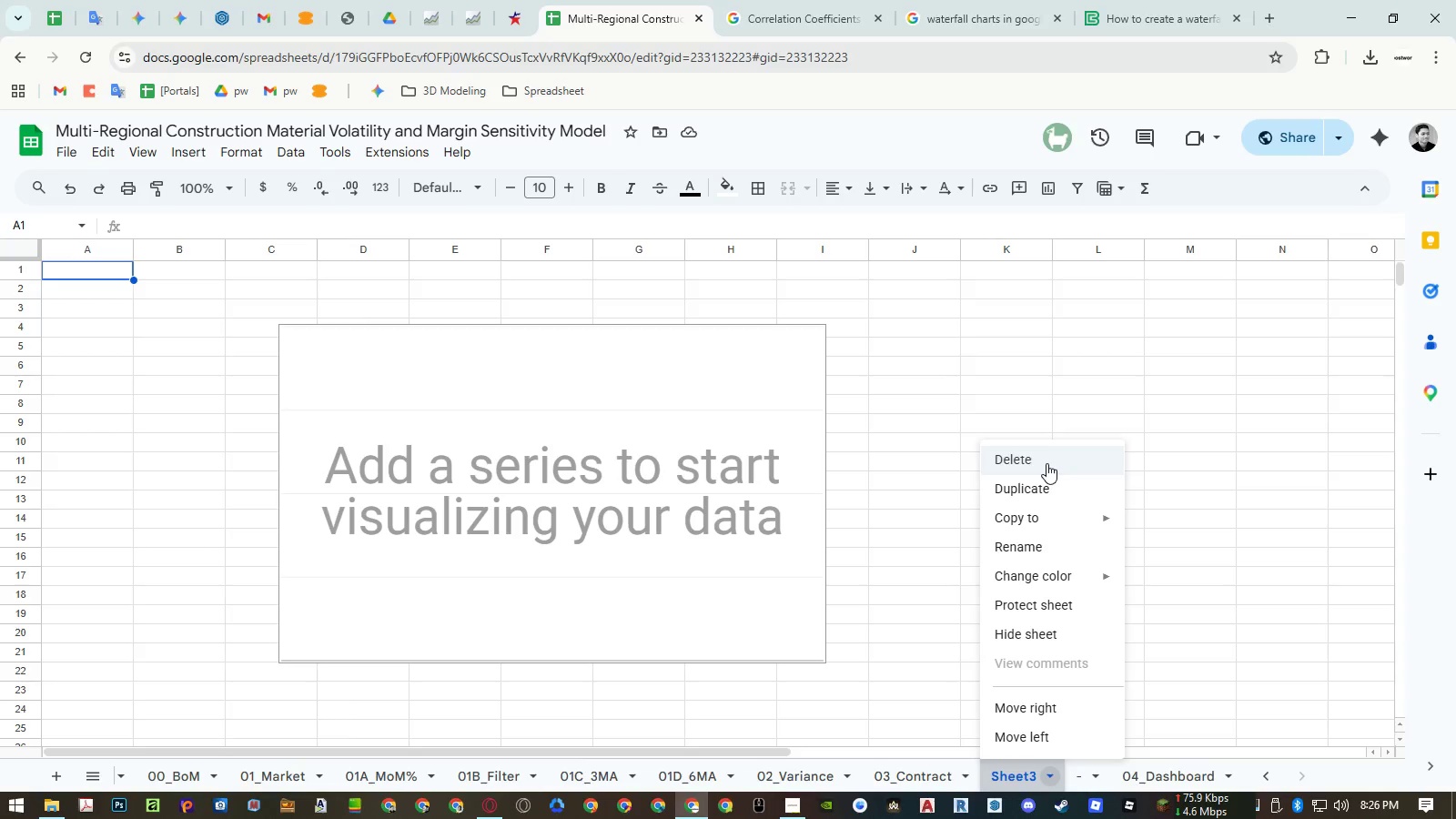 
left_click([1046, 463])
 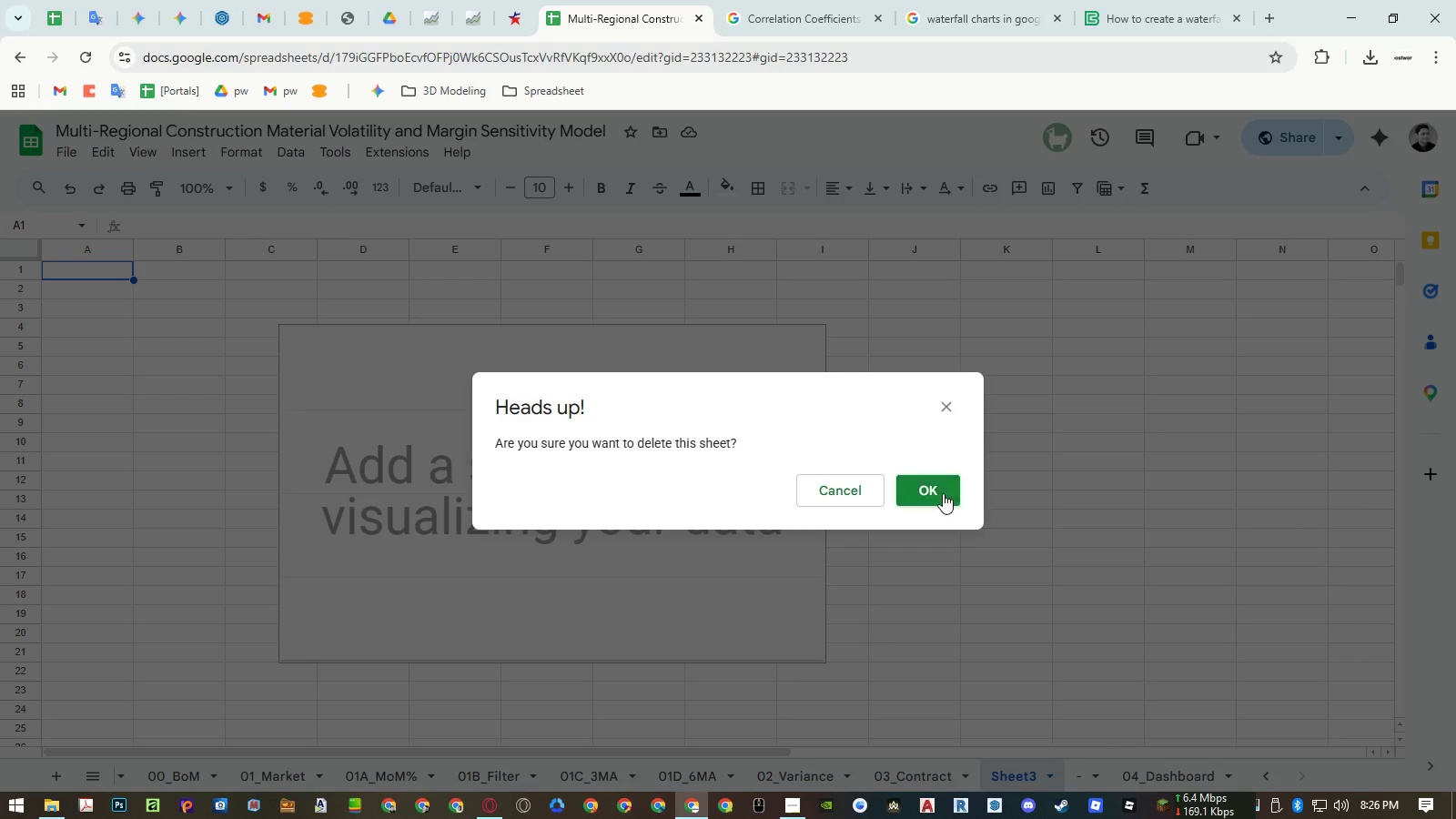 
left_click([940, 493])
 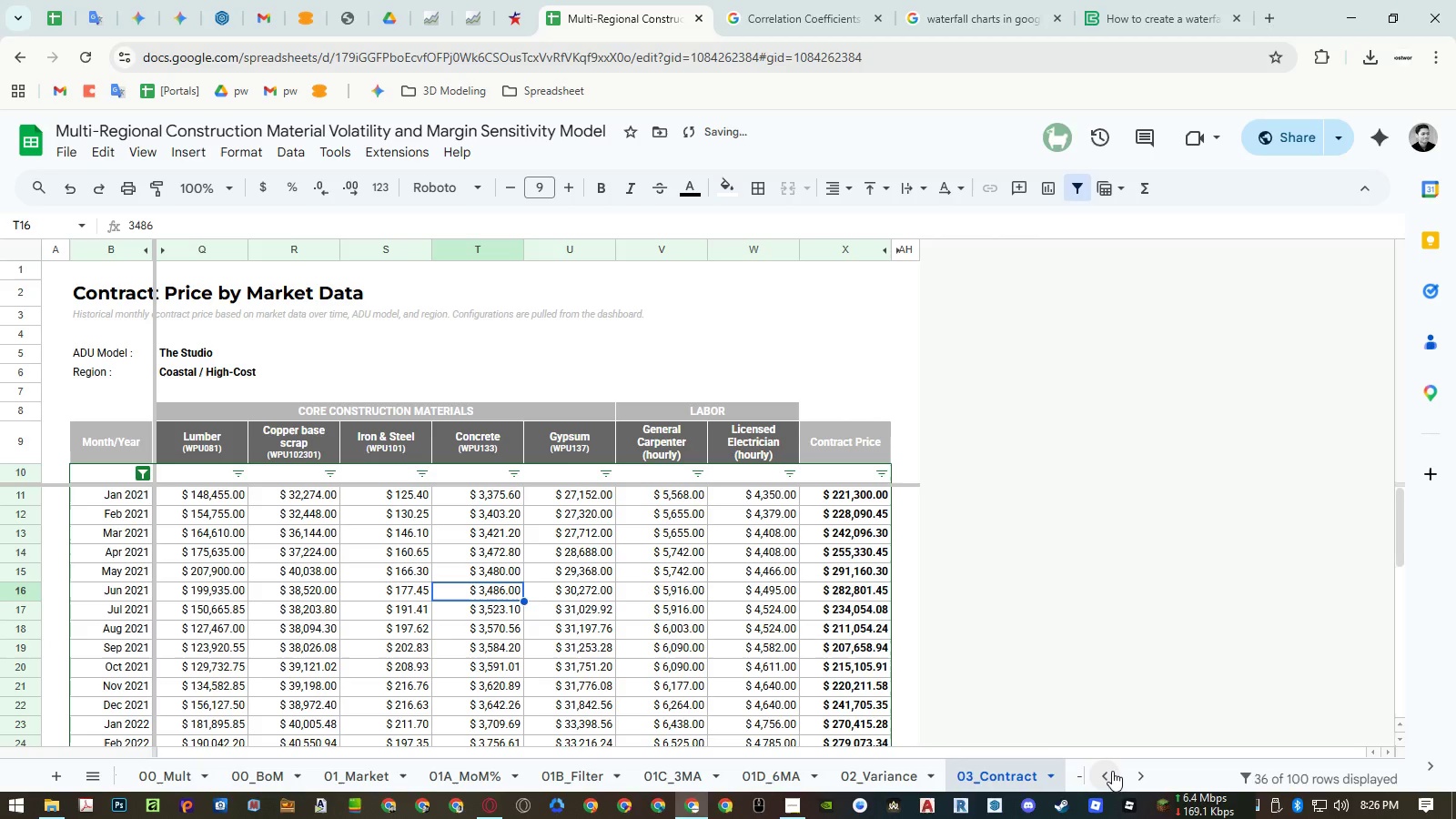 
left_click([1135, 775])
 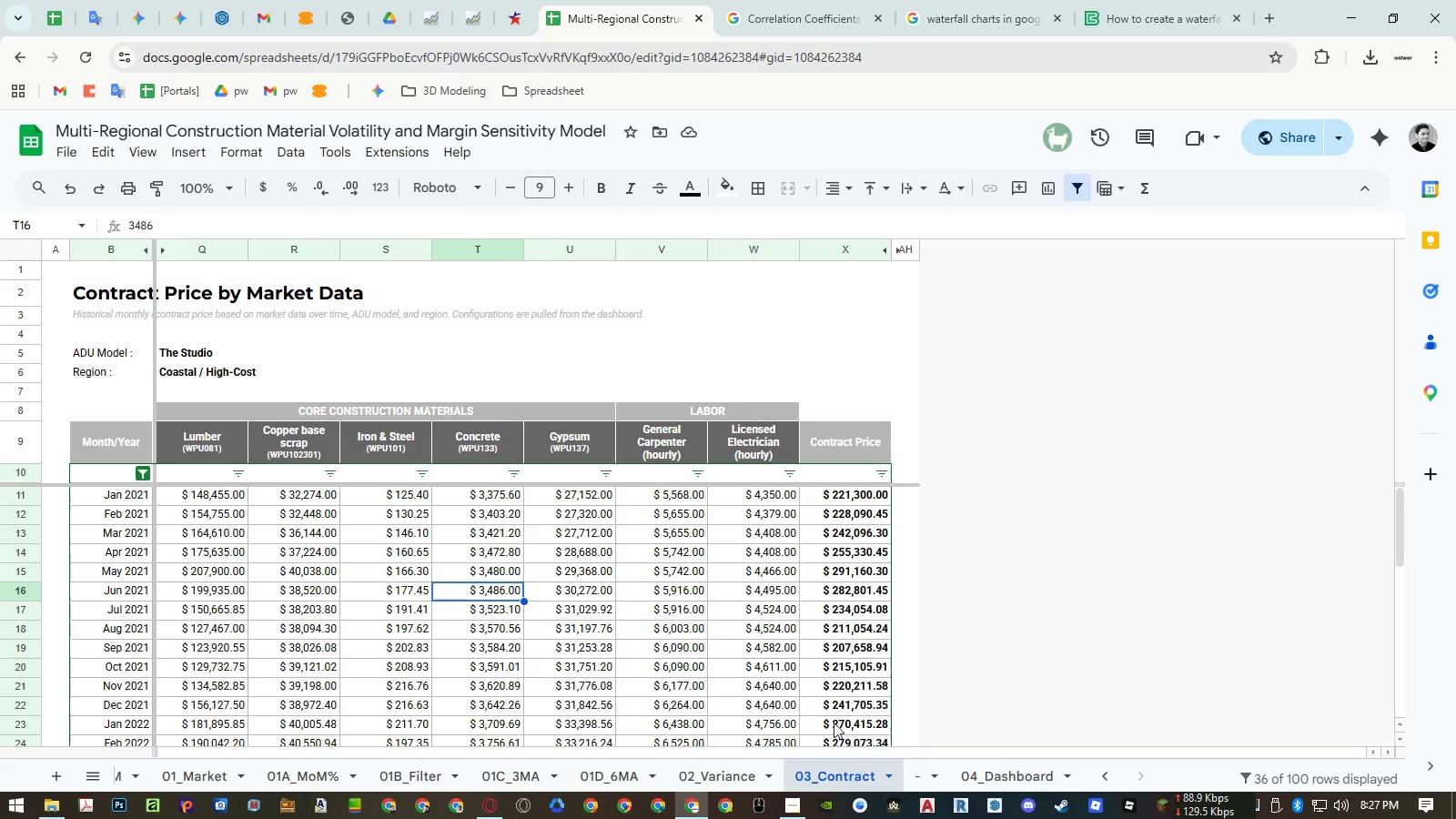 
wait(23.48)
 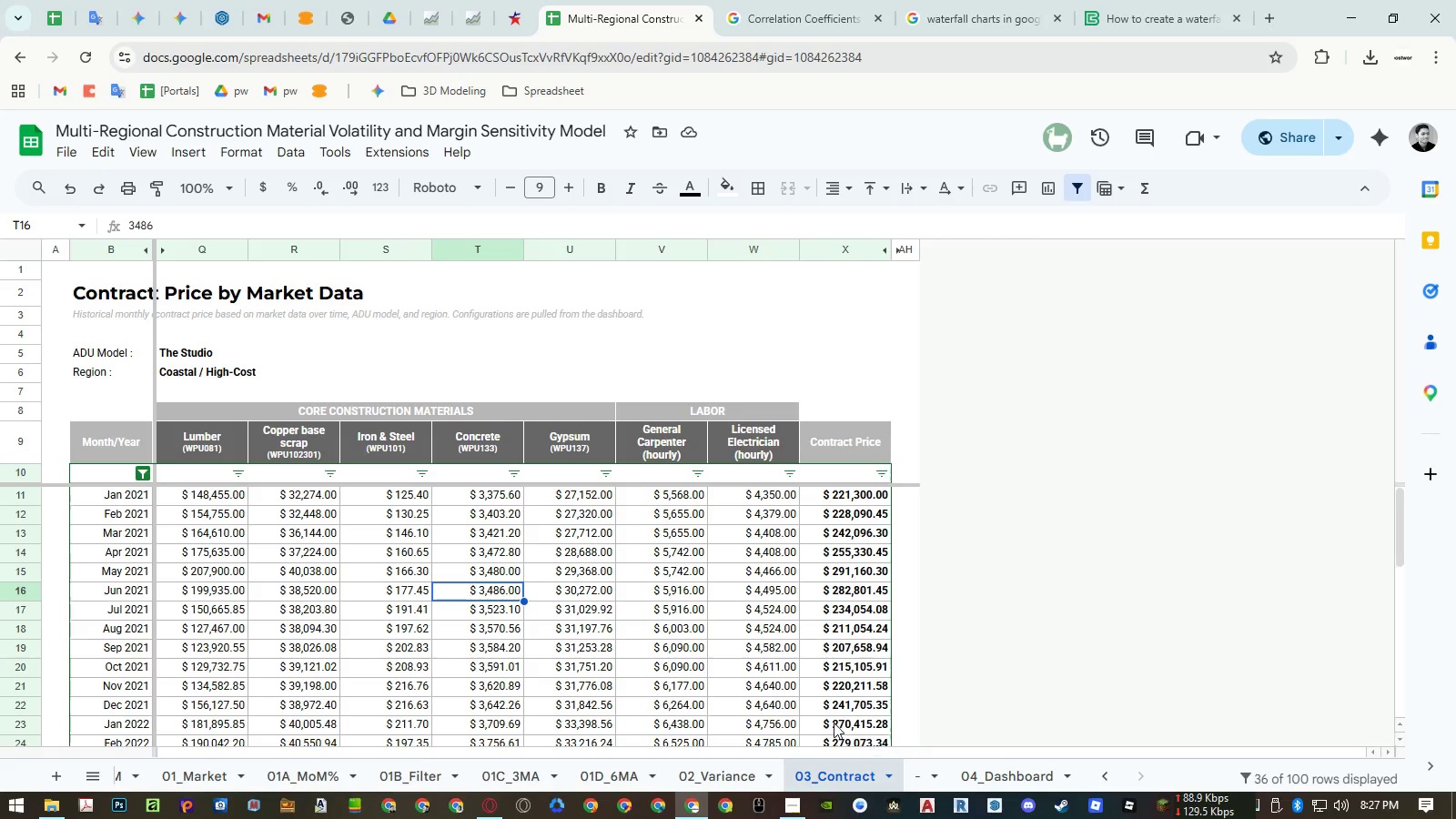 
mouse_move([224, 778])
 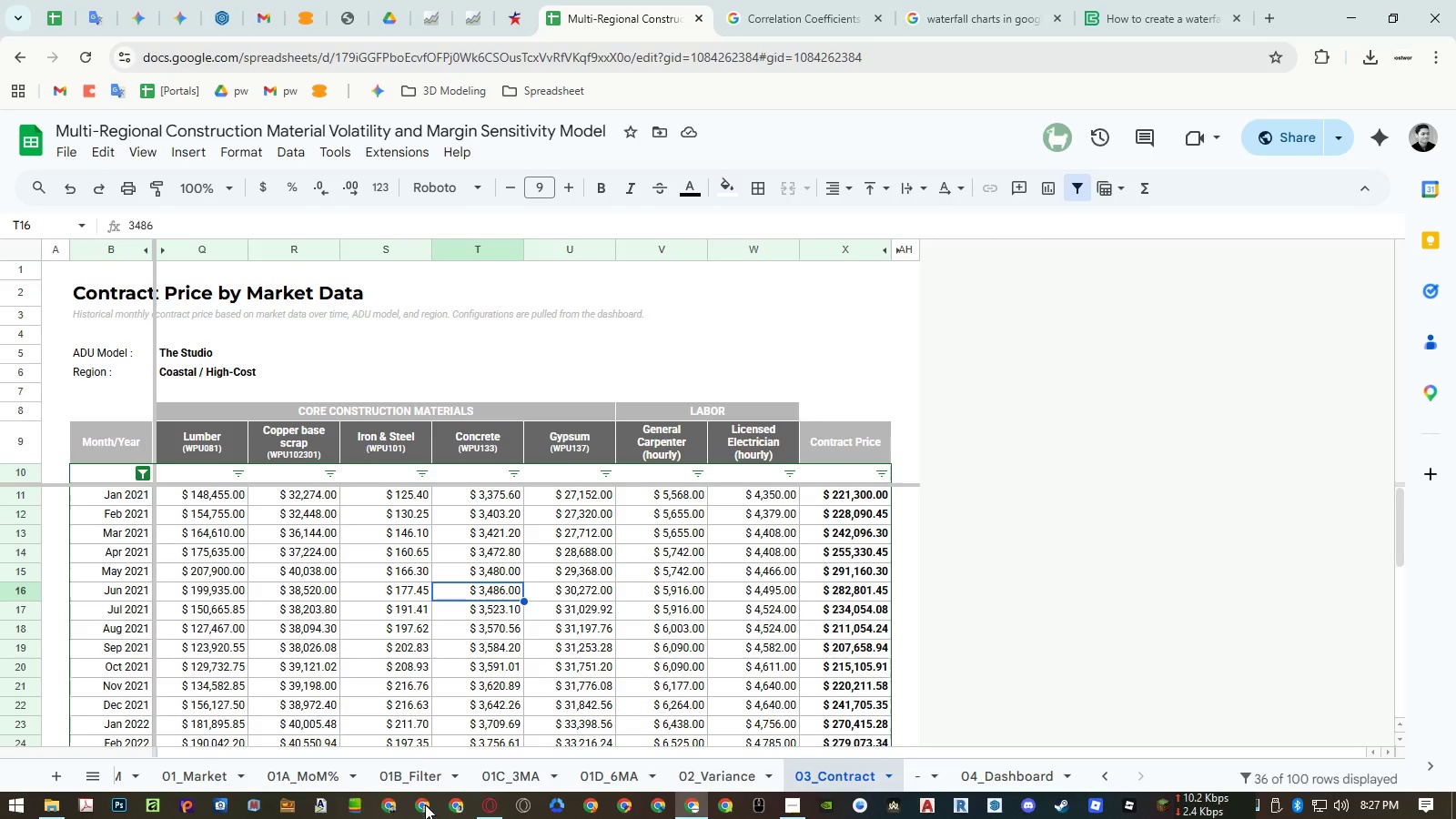 
scroll: coordinate [543, 668], scroll_direction: down, amount: 9.0
 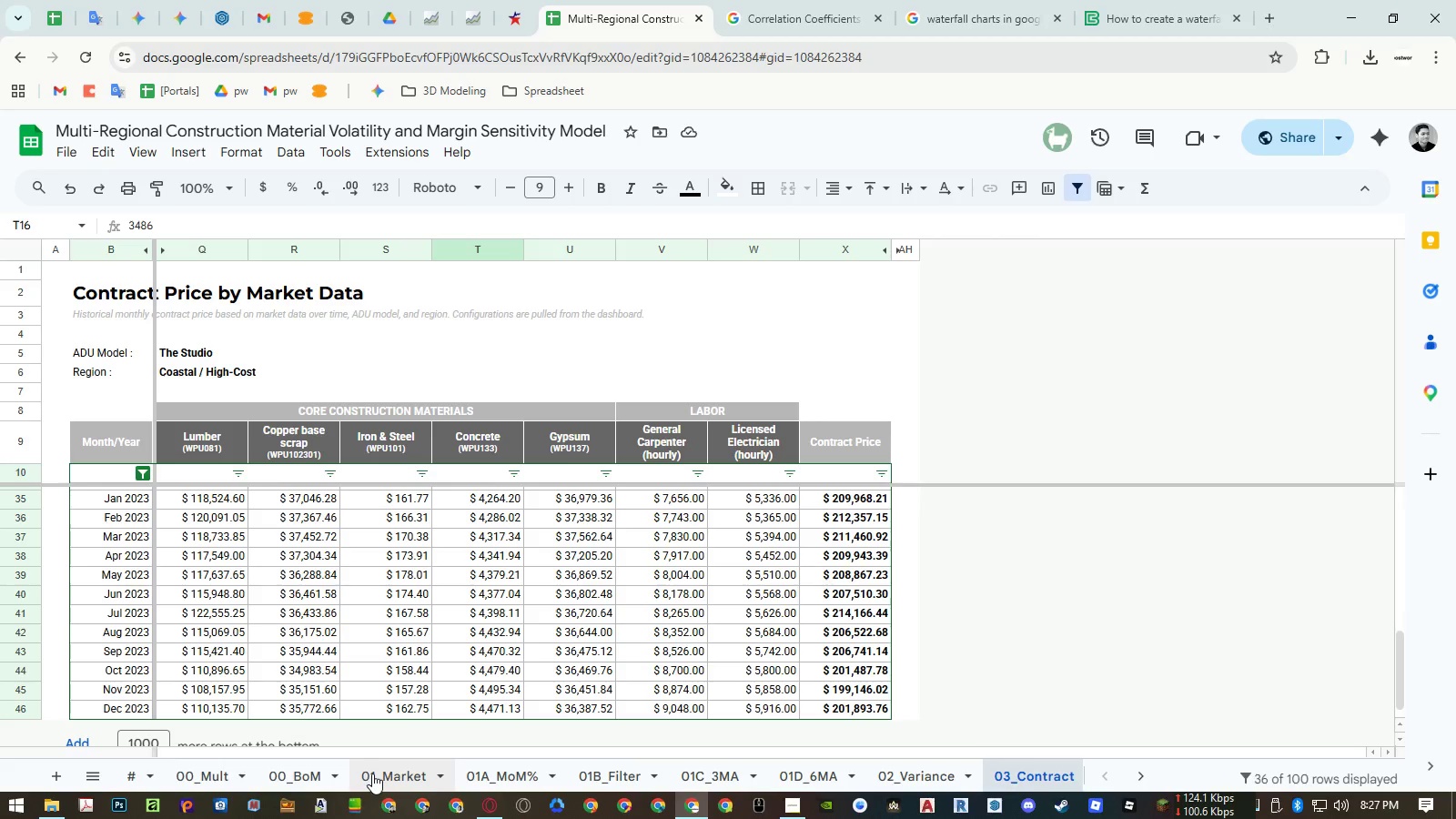 
wait(25.04)
 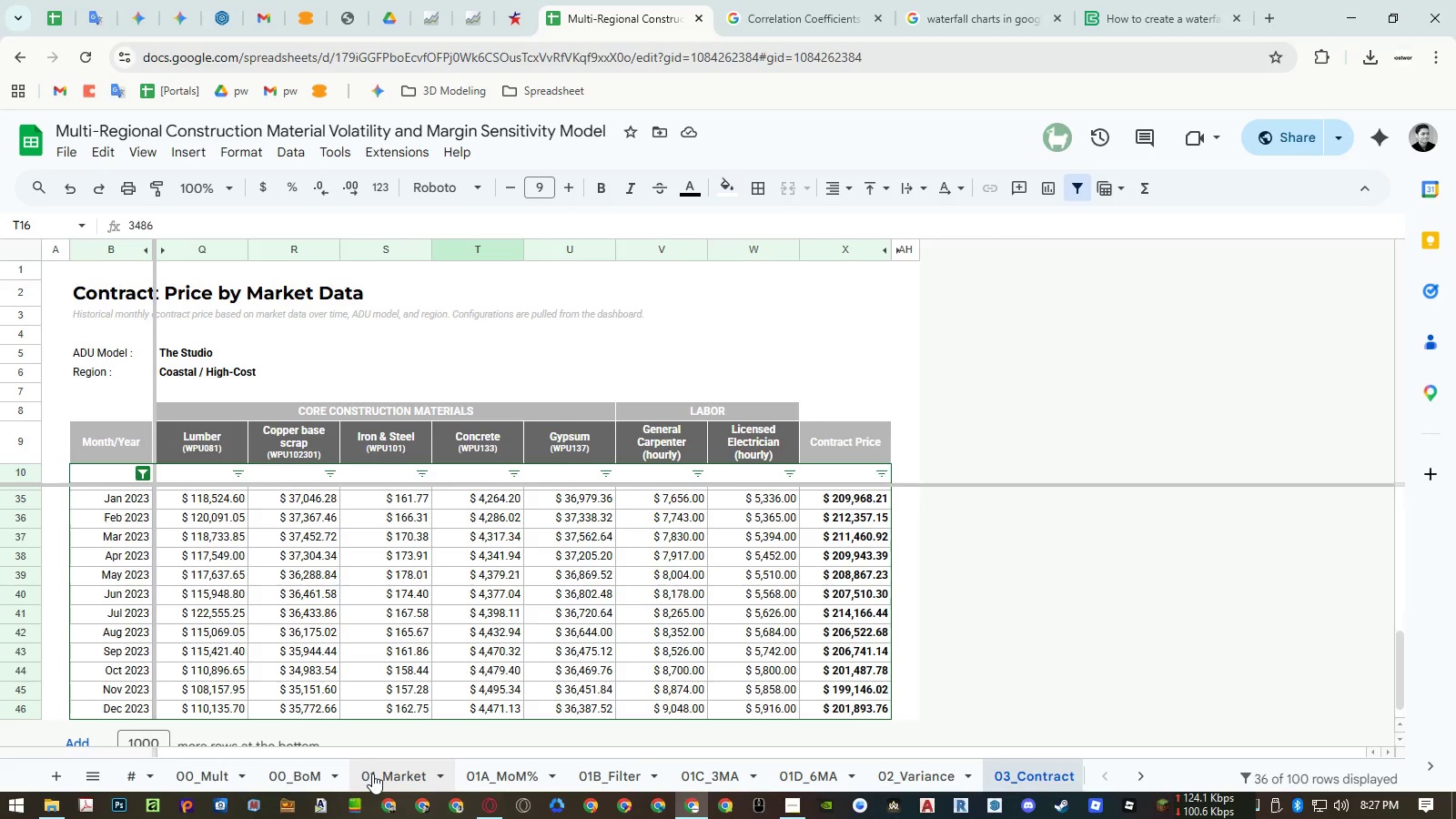 
left_click([372, 774])
 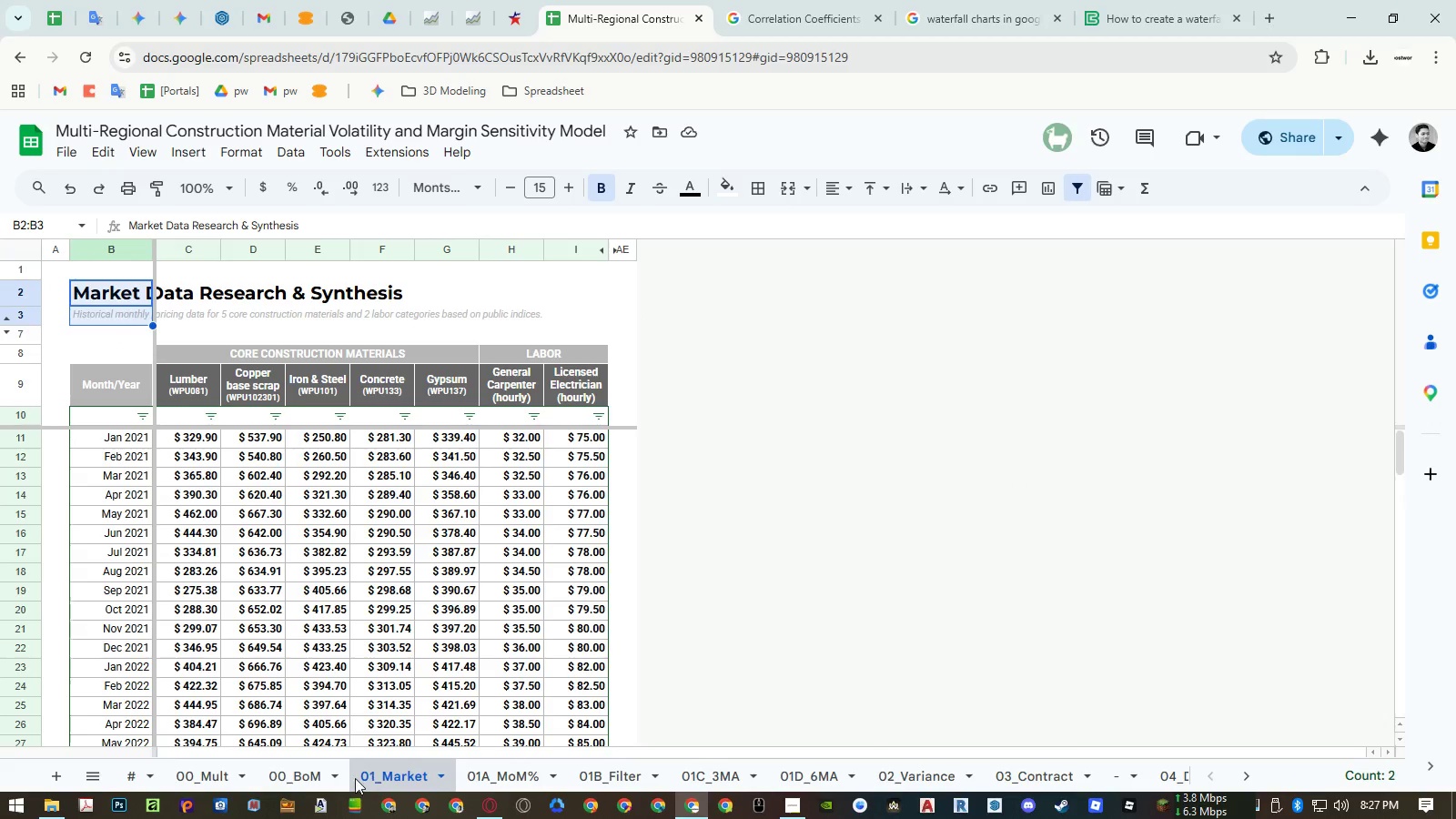 
left_click([324, 781])
 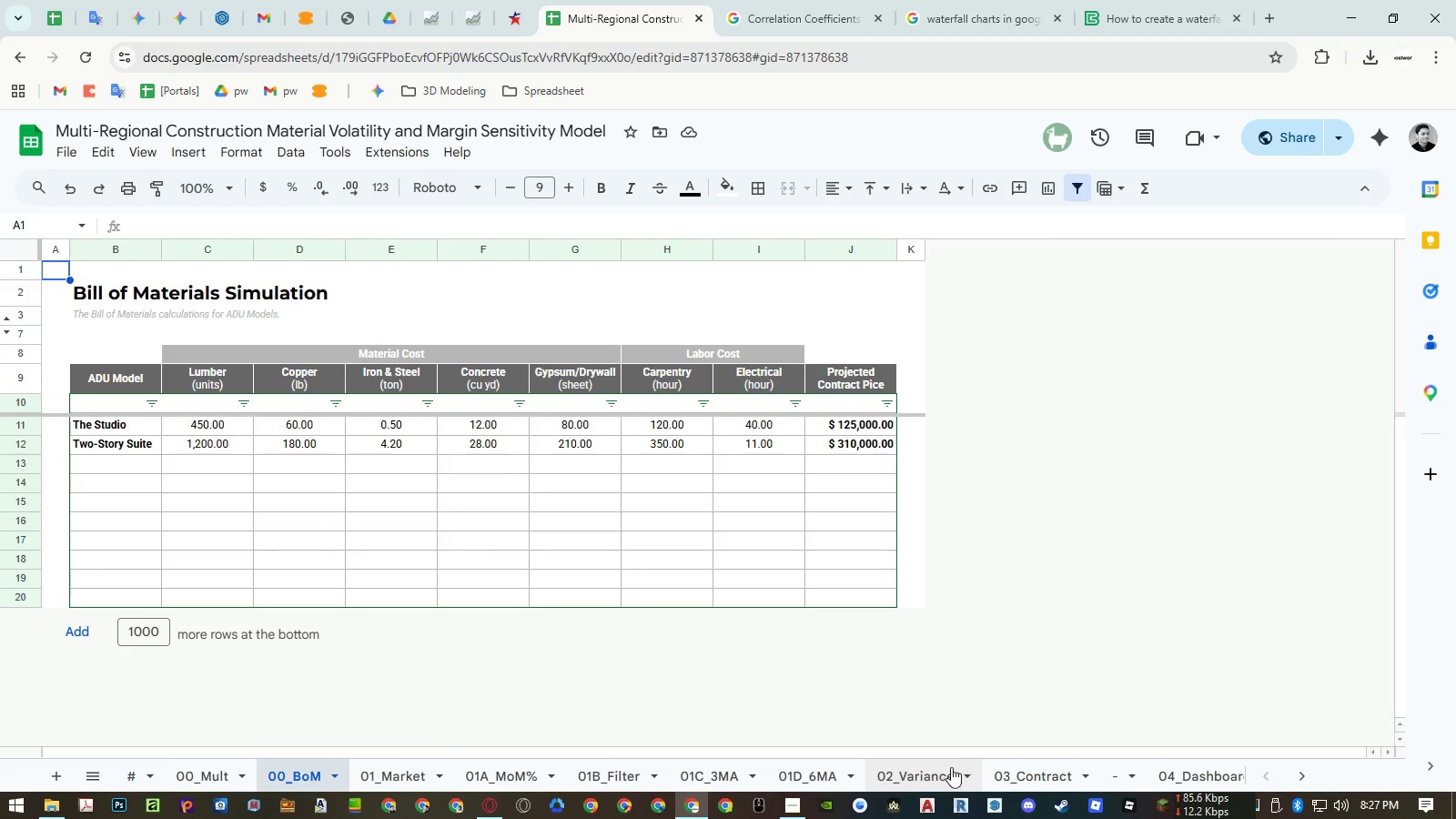 
left_click([909, 778])
 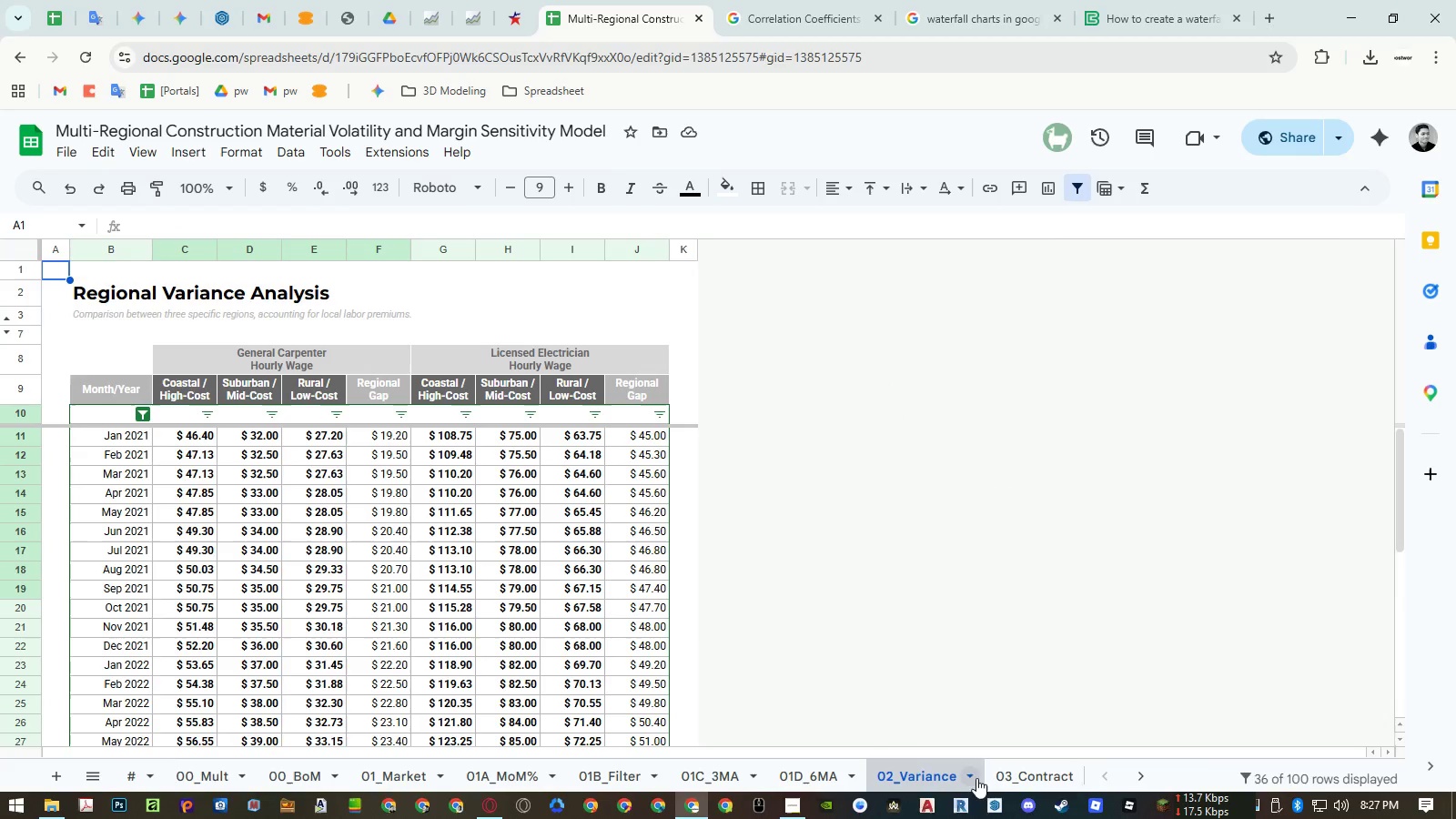 
left_click([1016, 778])
 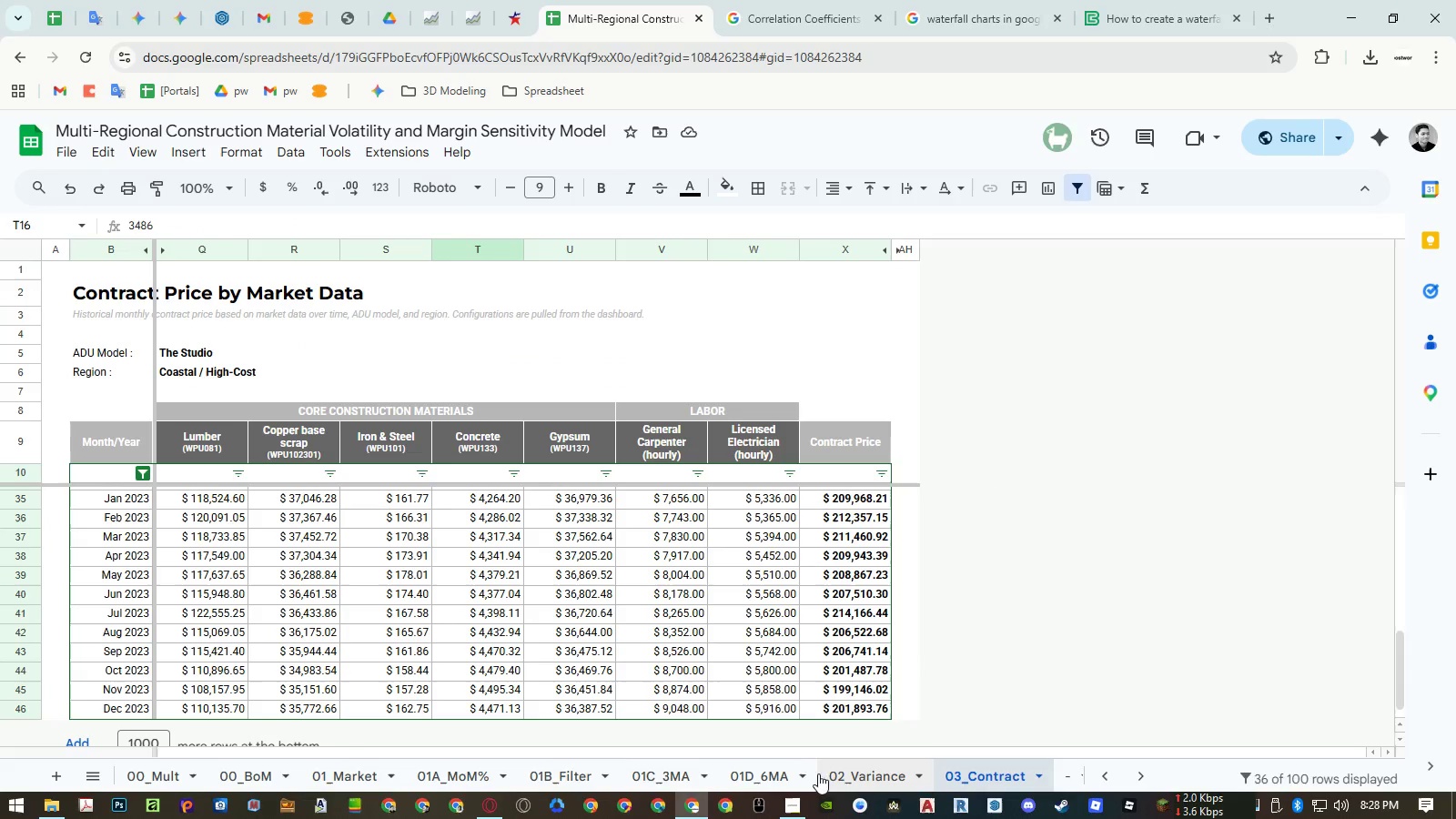 
left_click([277, 774])
 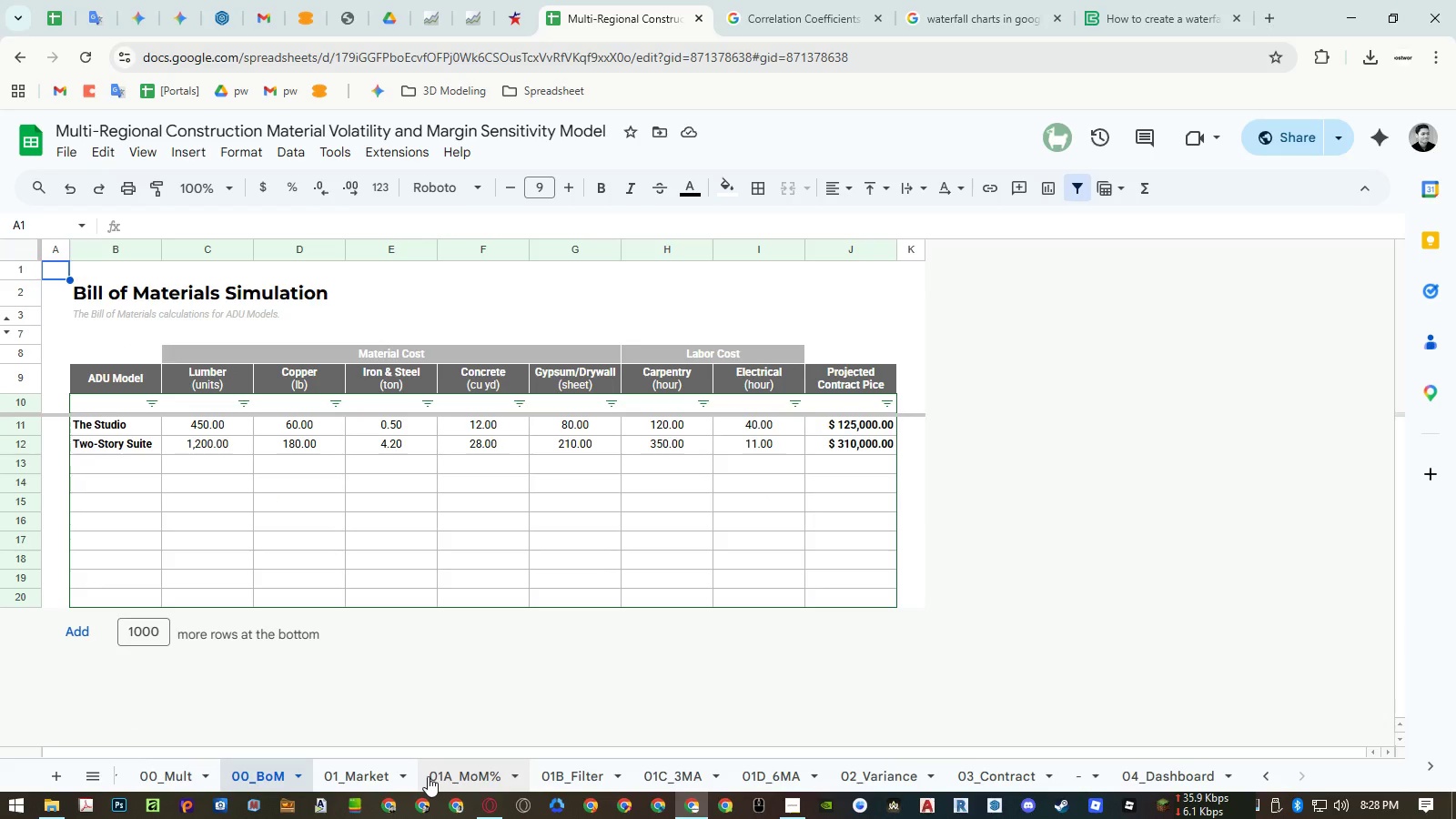 
wait(13.5)
 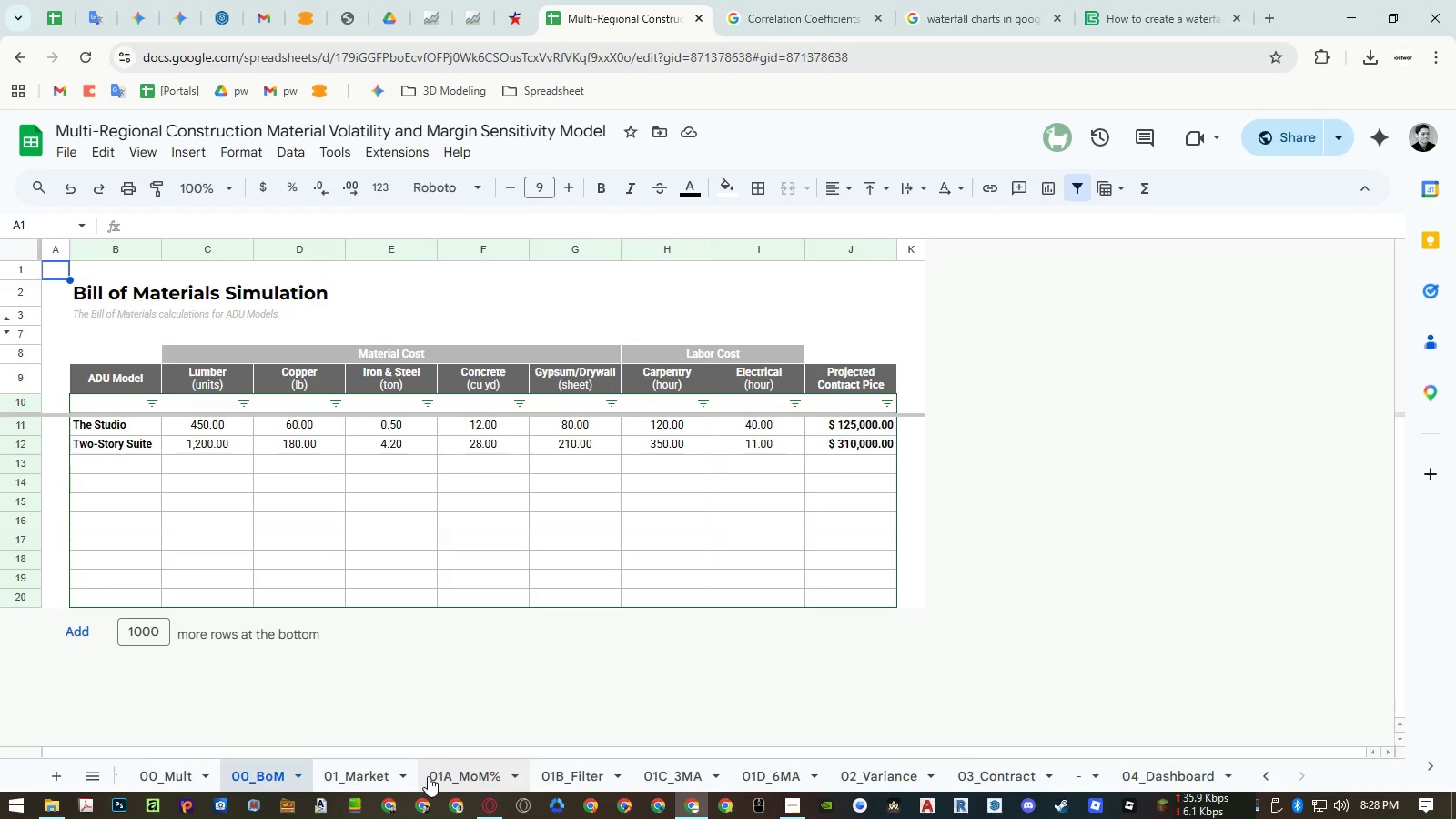 
left_click([53, 804])
 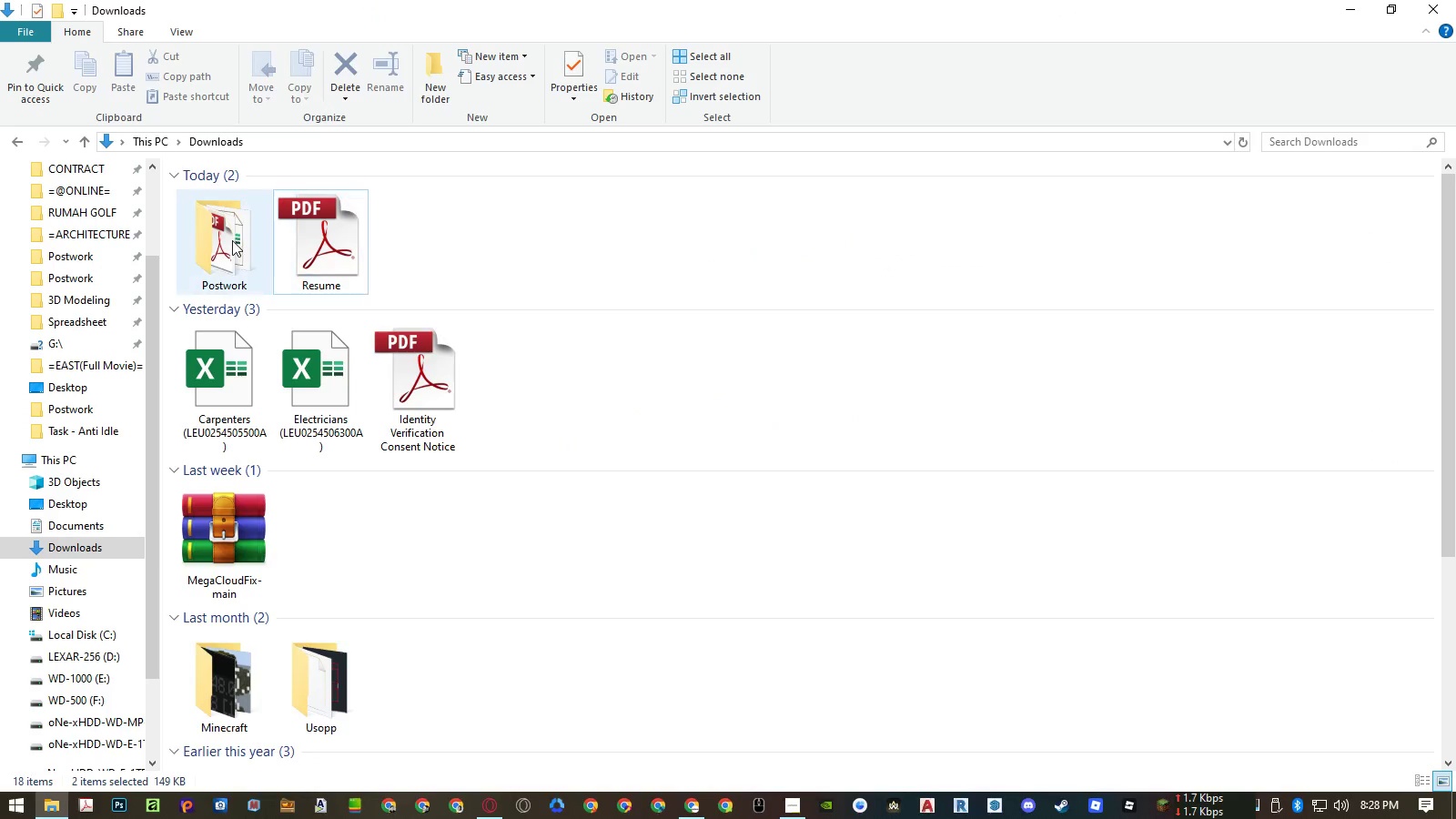 
double_click([232, 240])
 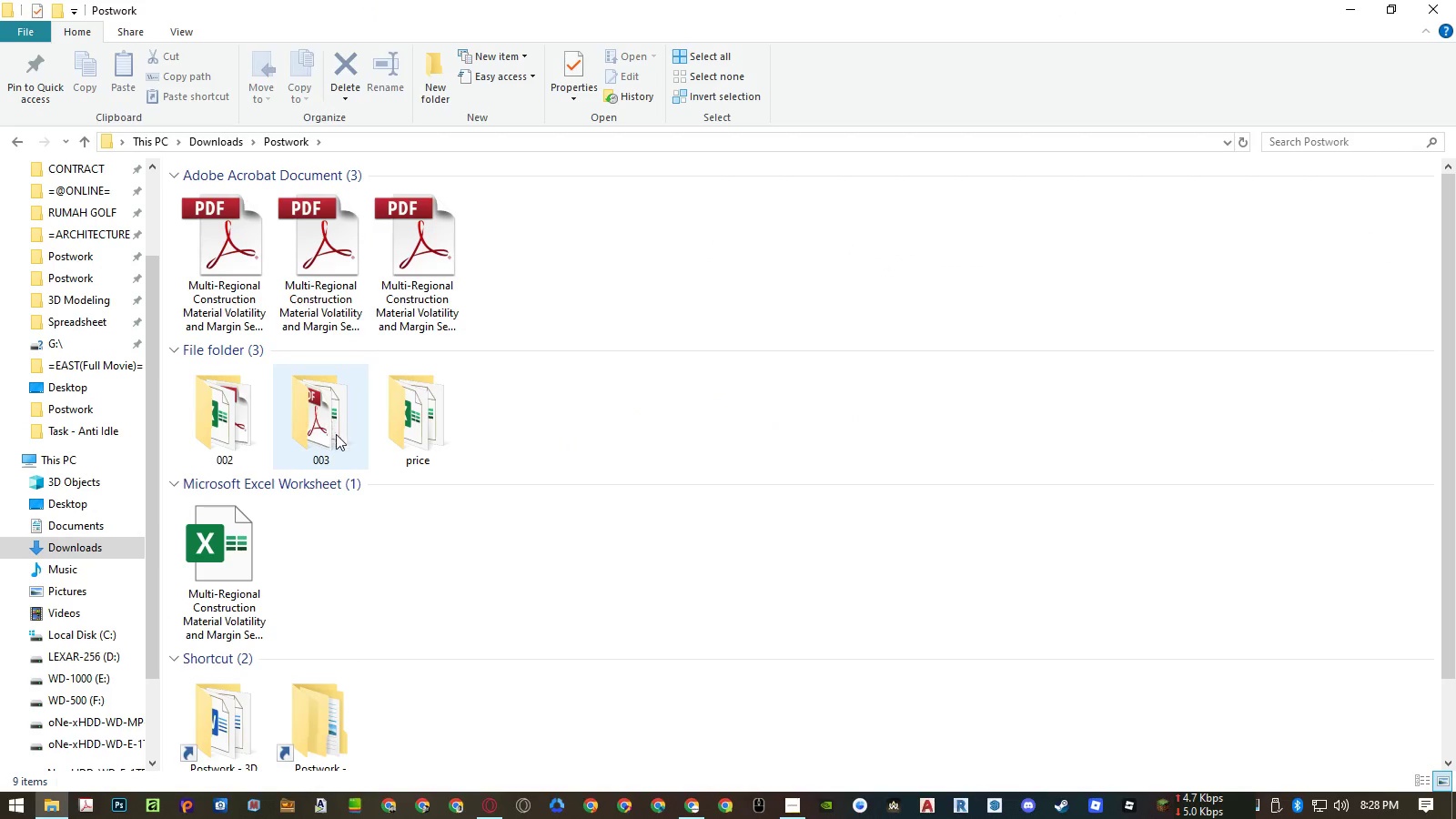 
double_click([397, 434])
 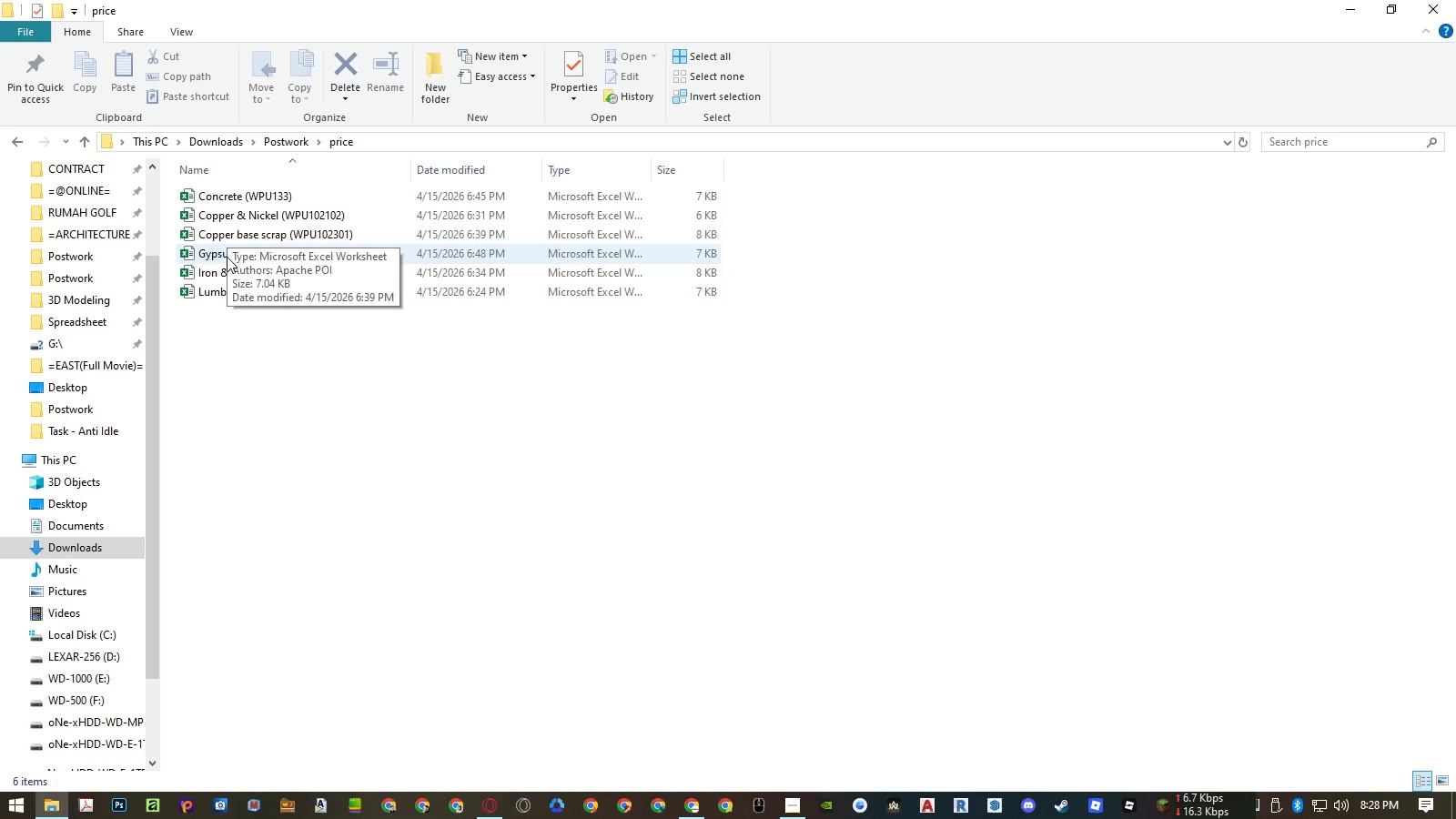 
wait(5.84)
 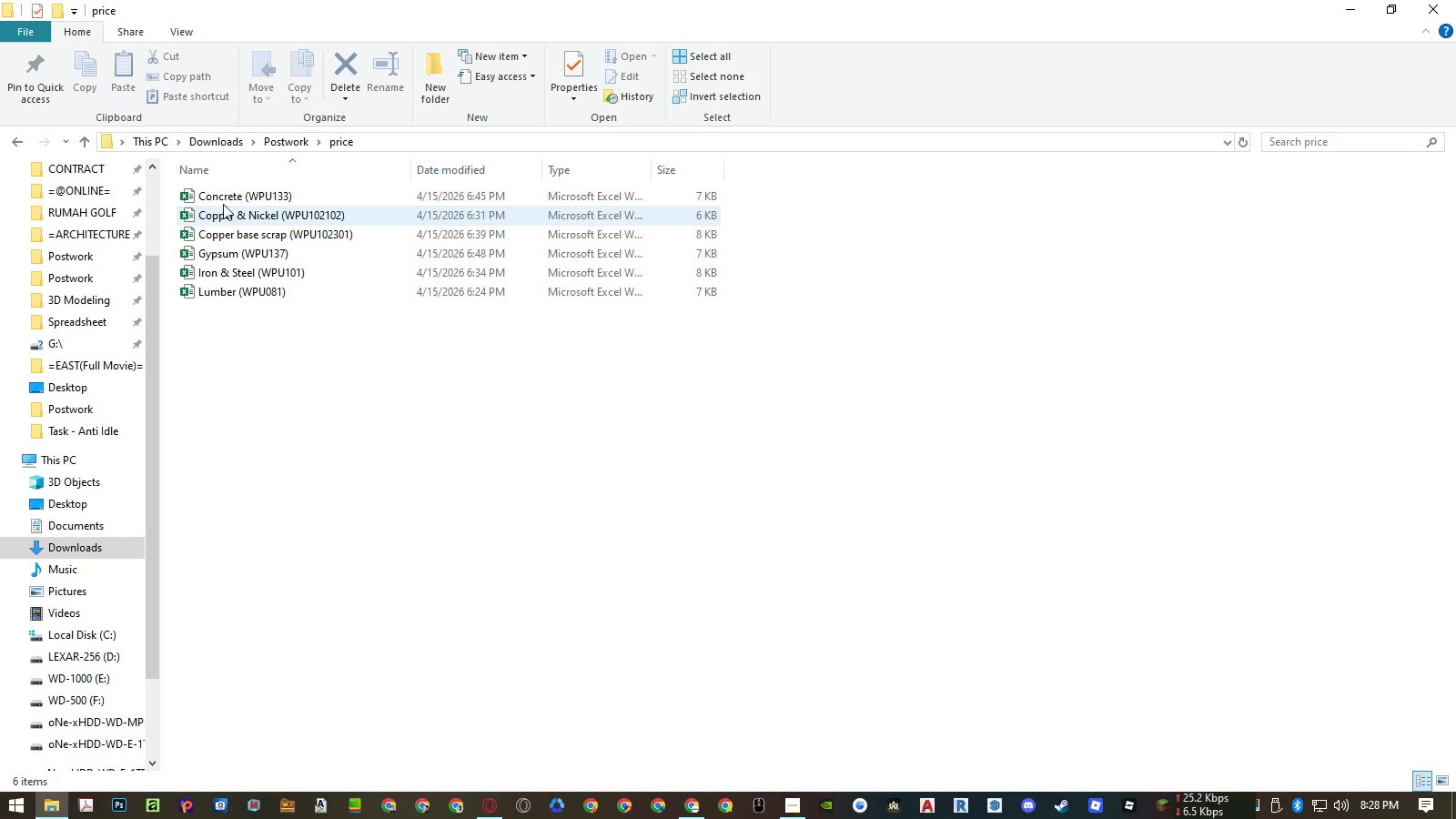 
double_click([223, 285])
 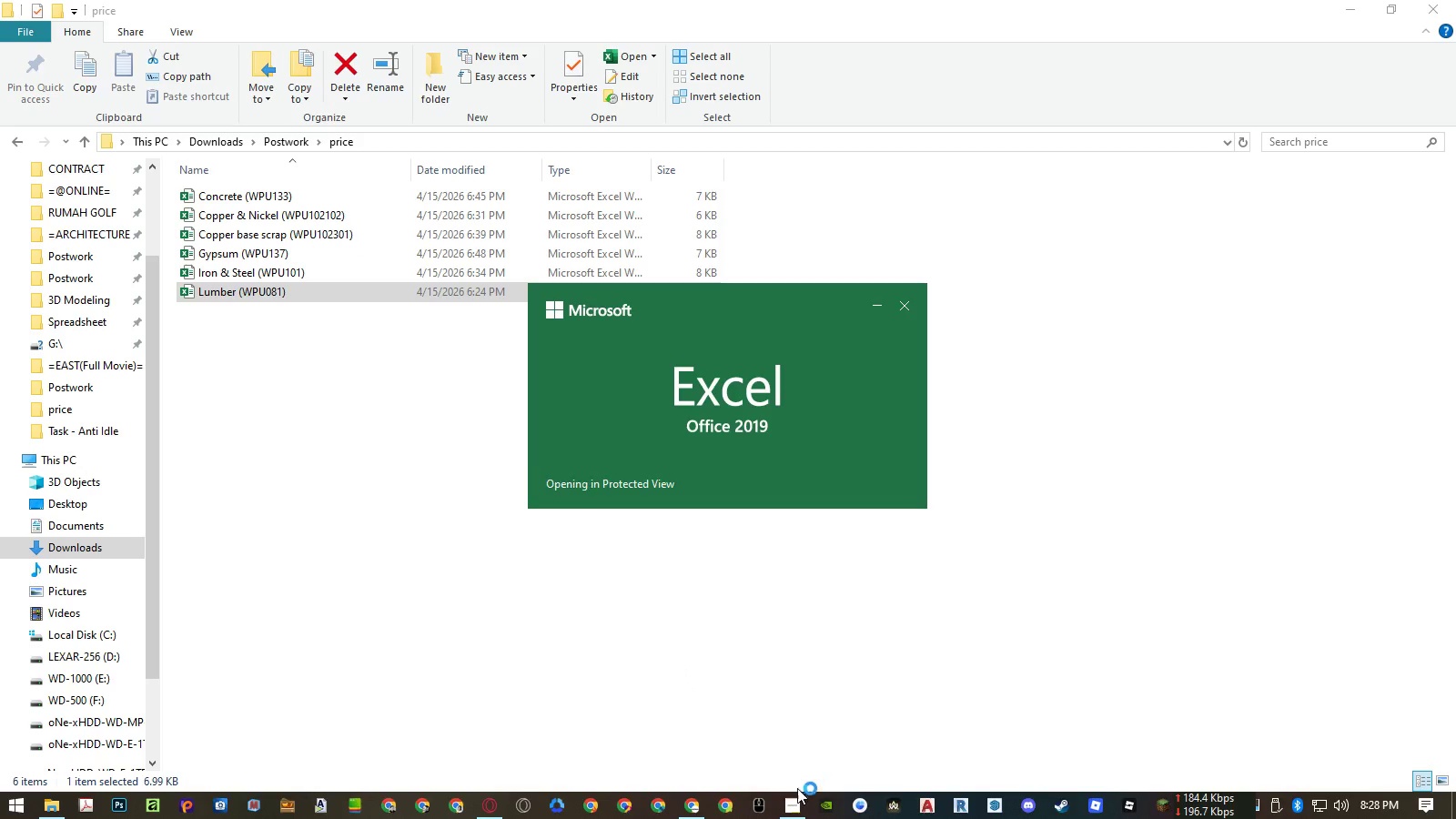 
left_click([672, 803])
 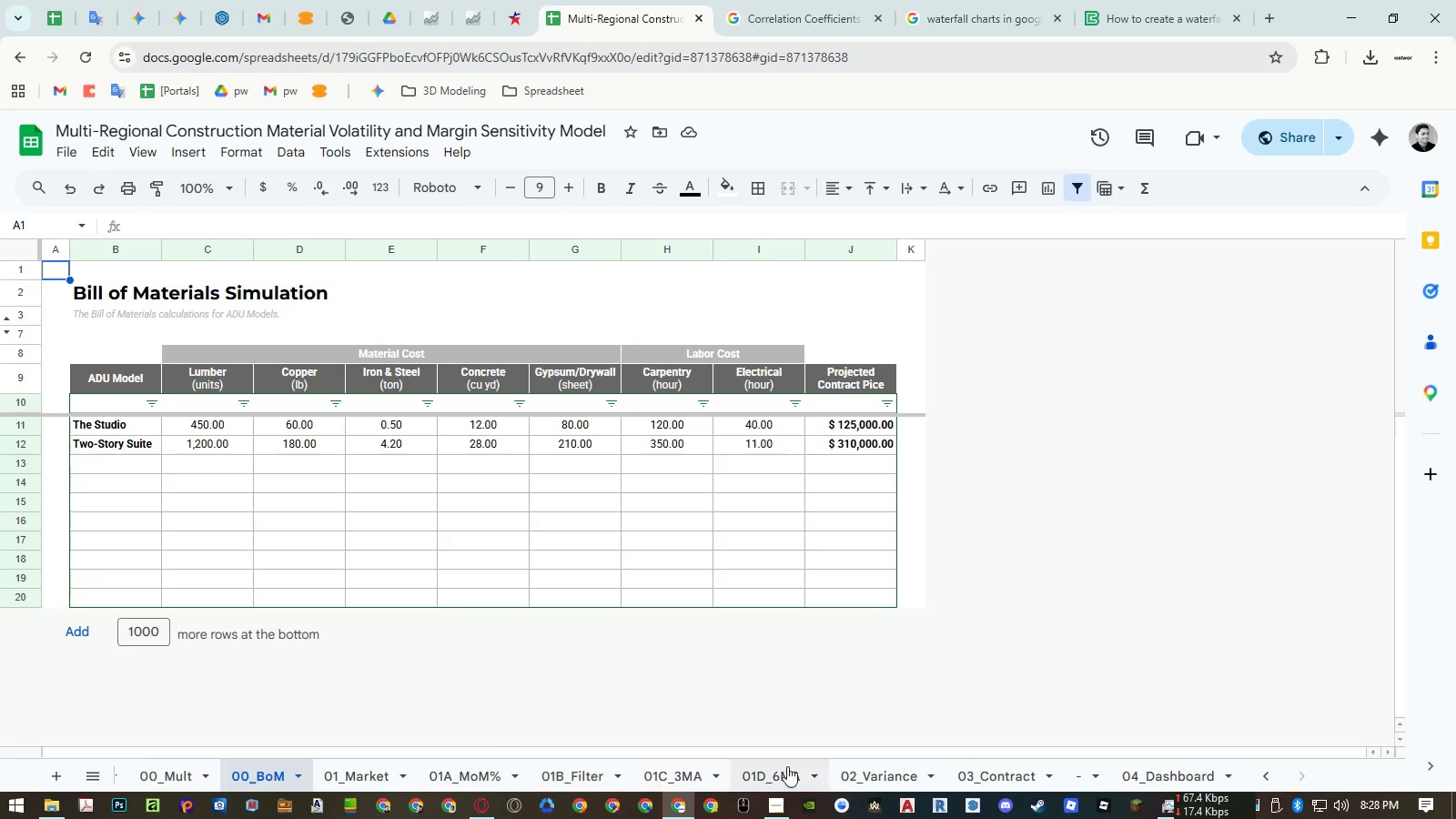 
left_click([981, 774])
 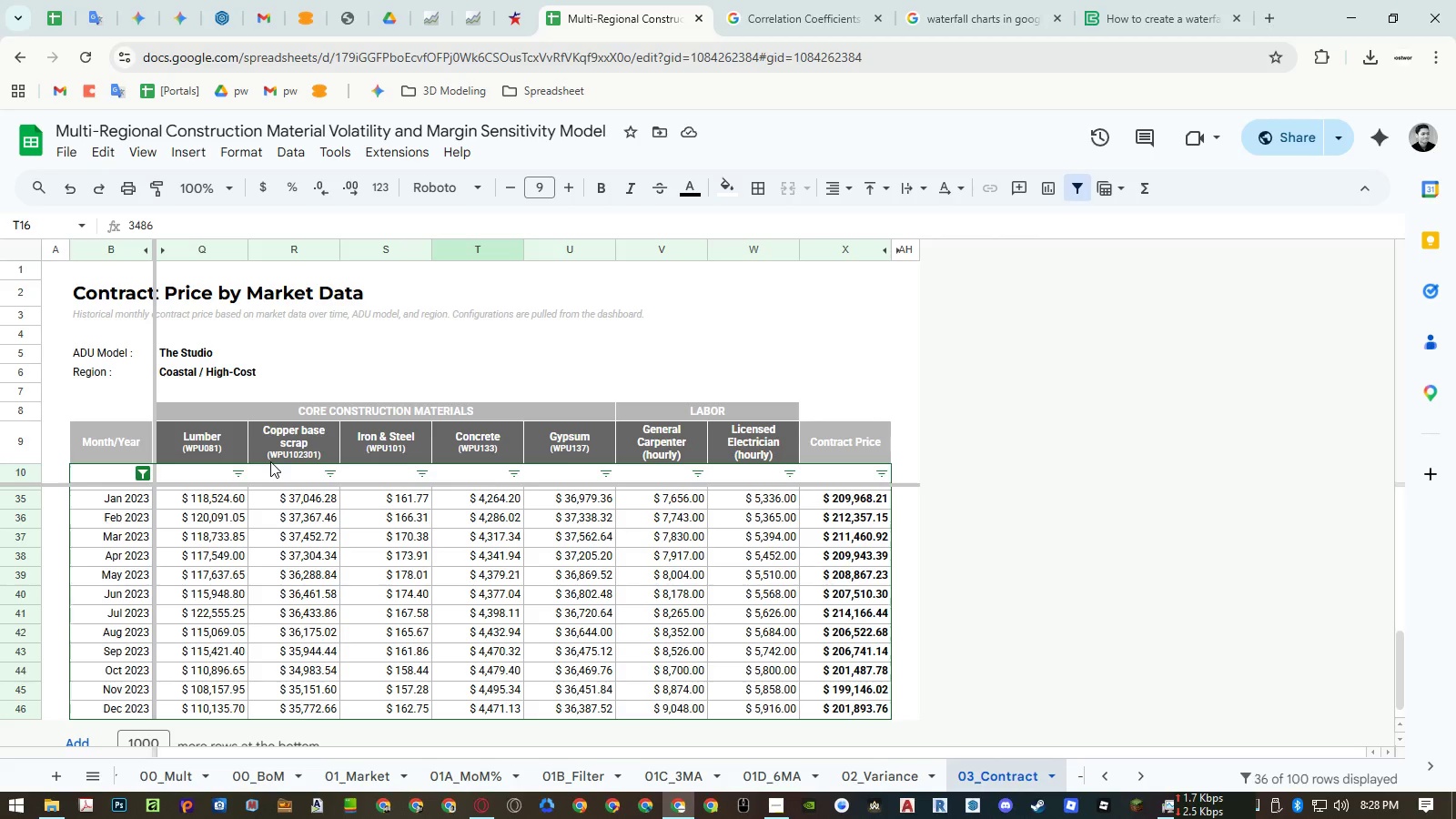 
wait(10.62)
 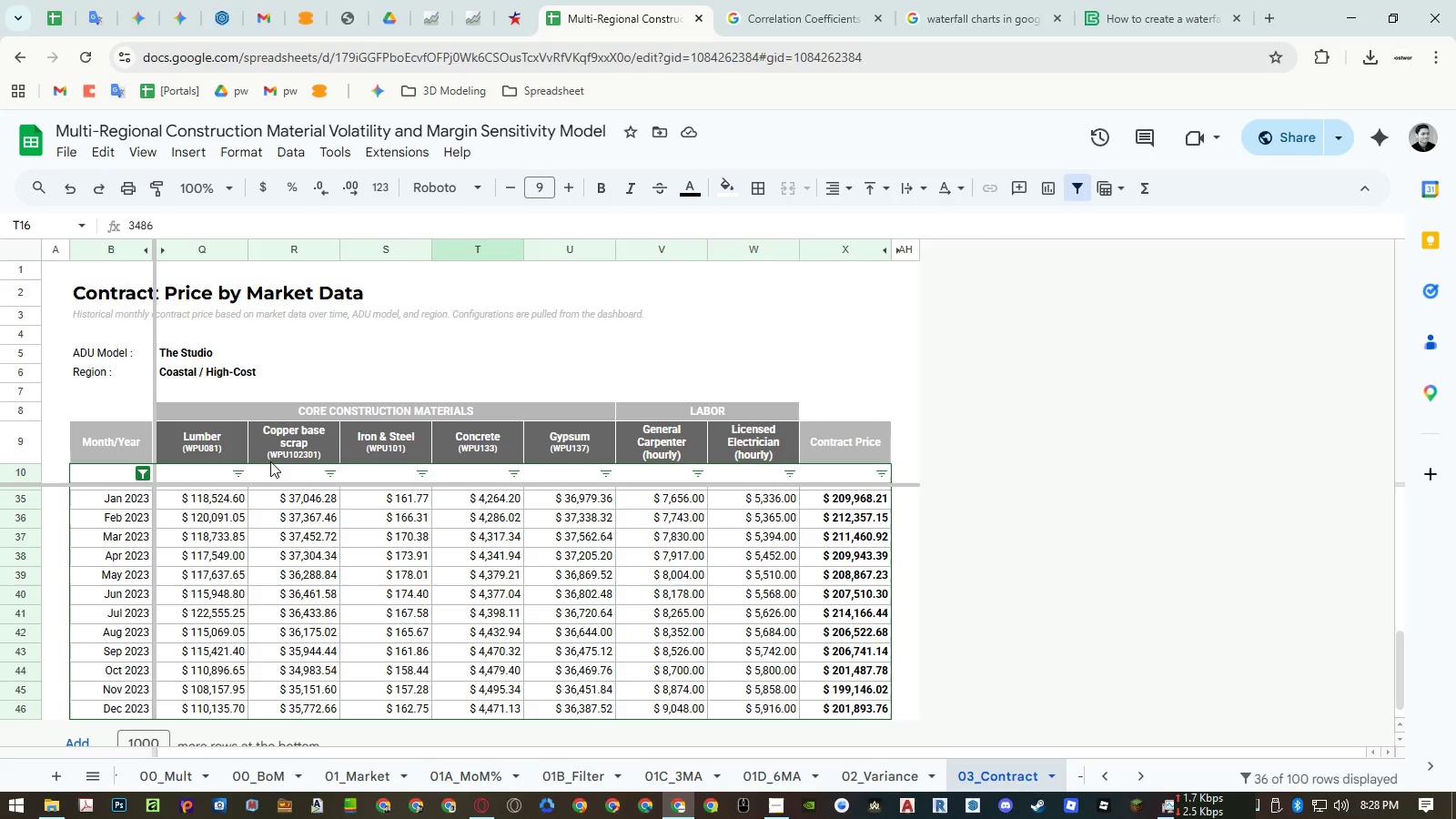 
key(Control+Z)
 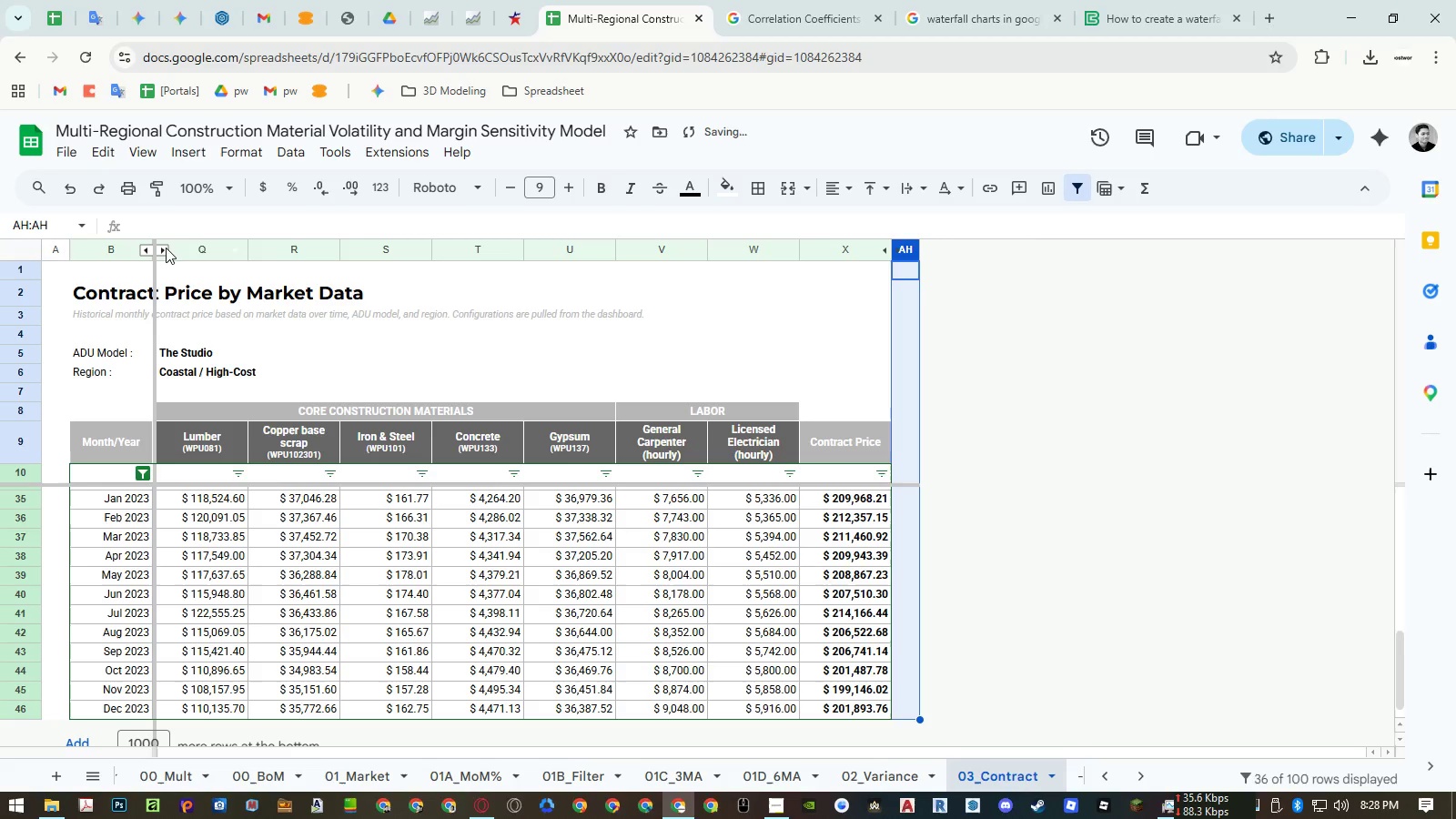 
left_click([165, 248])
 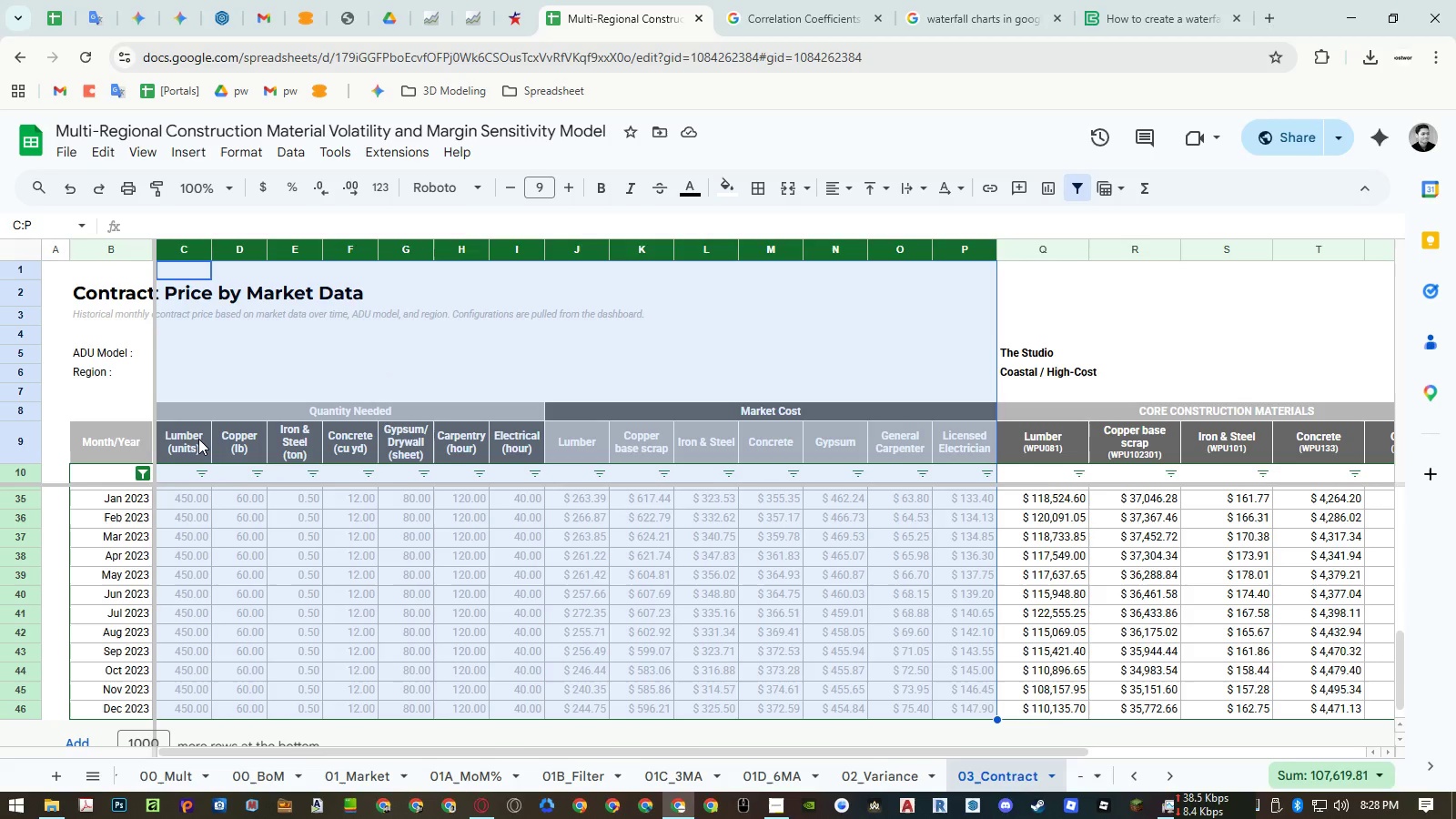 
wait(13.34)
 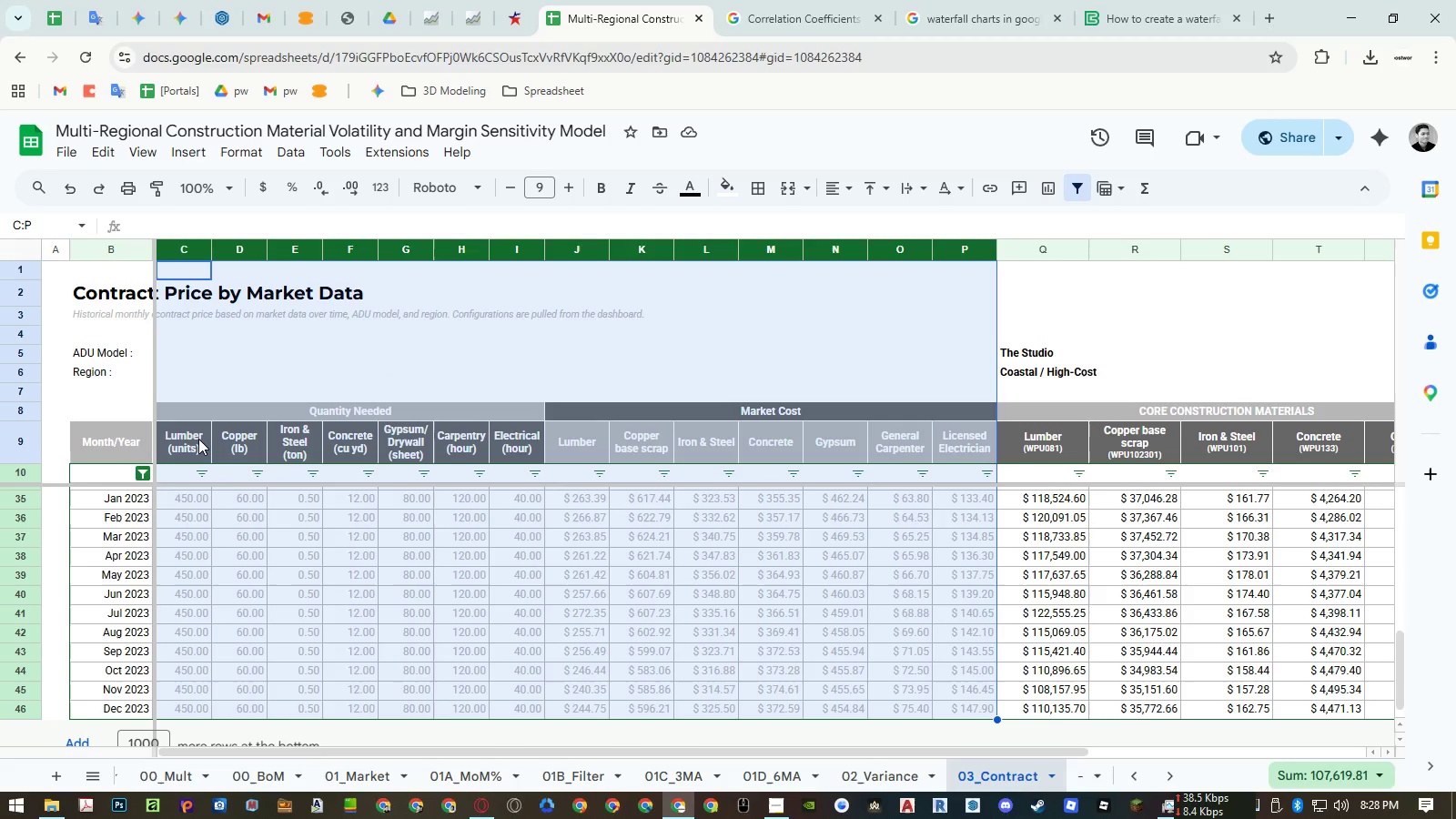 
hold_key(key=ShiftLeft, duration=1.44)
scroll: coordinate [533, 491], scroll_direction: down, amount: 13.0
 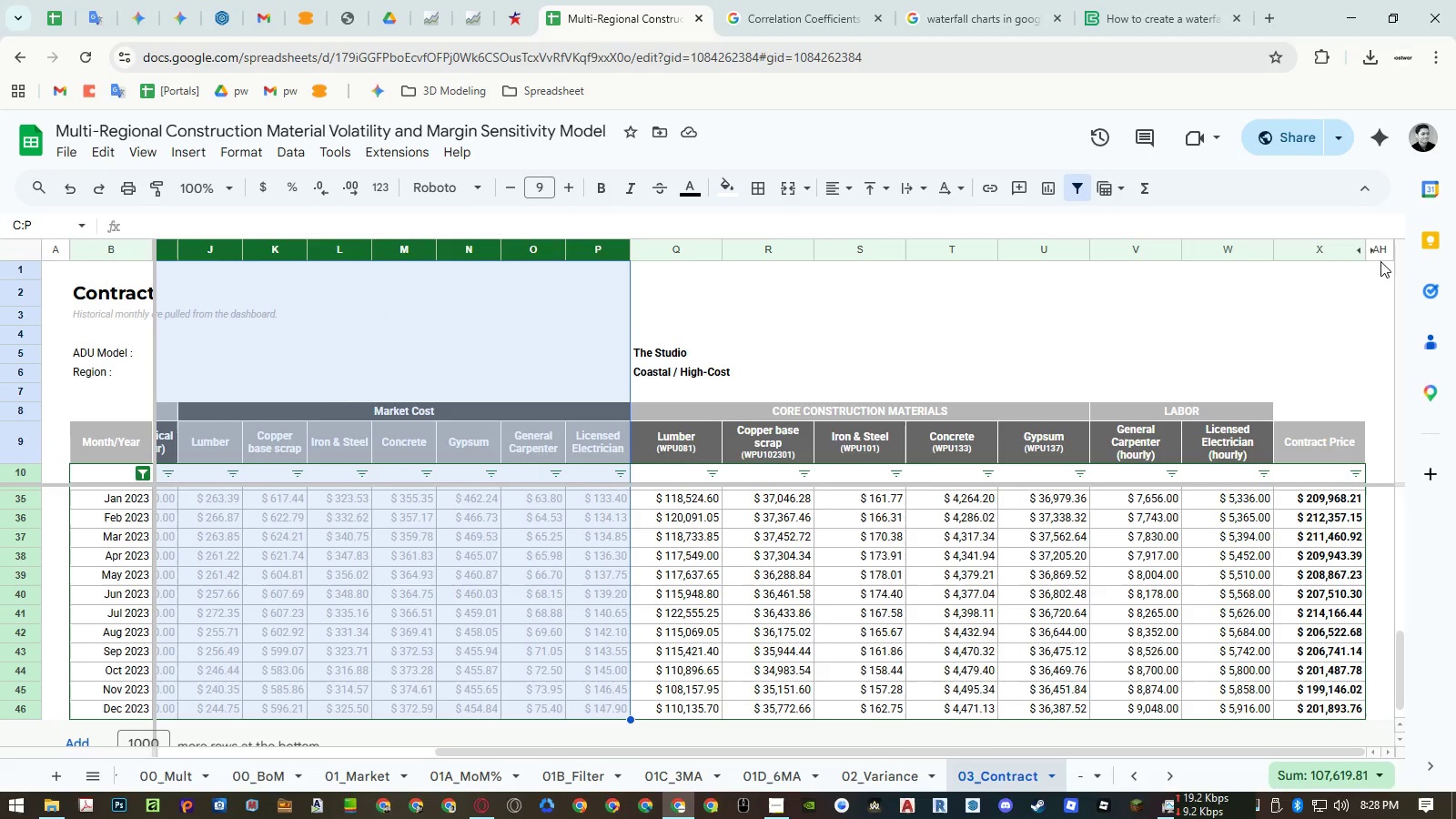 
left_click([1375, 248])
 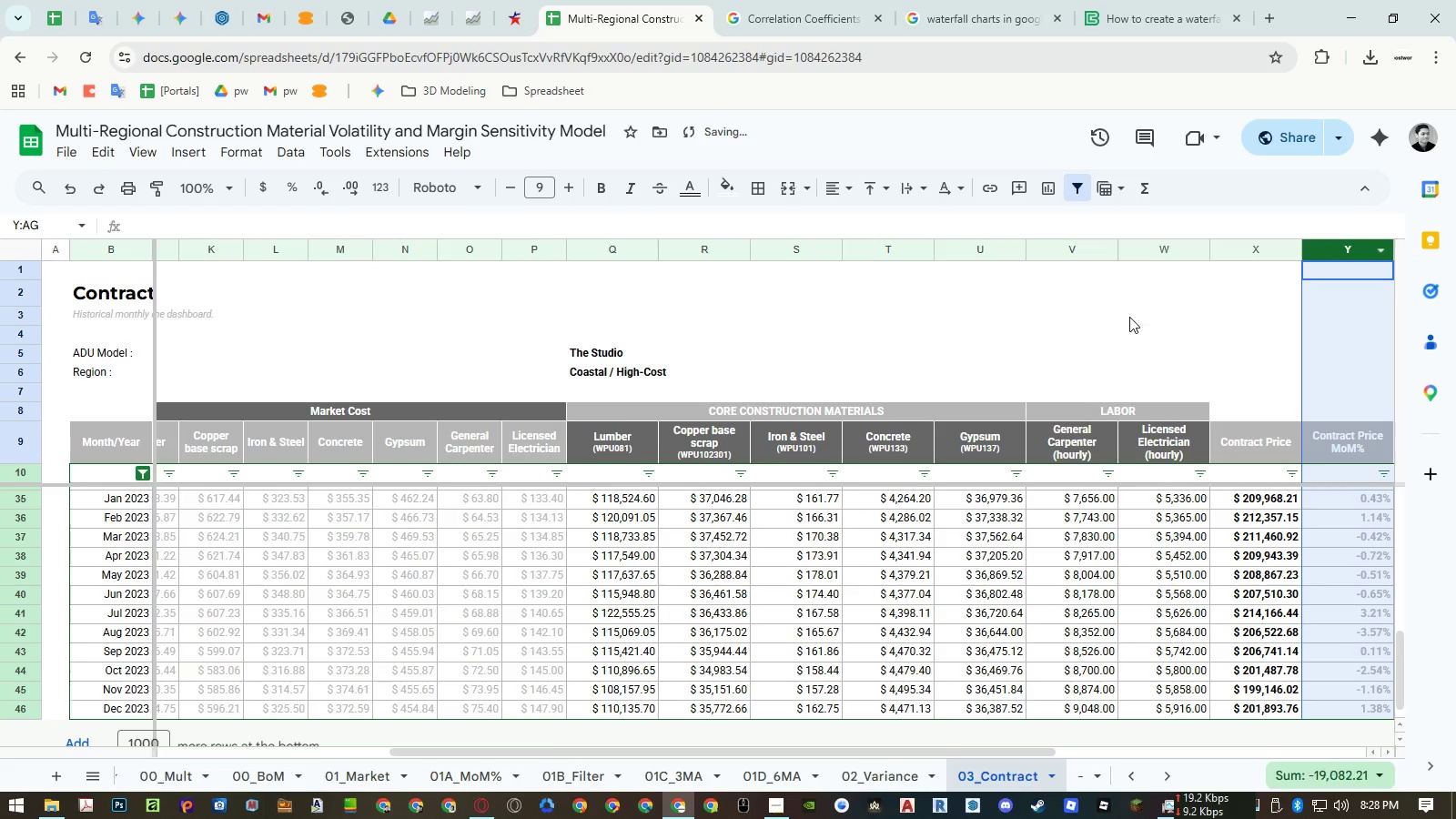 
hold_key(key=ShiftLeft, duration=1.52)
scroll: coordinate [893, 359], scroll_direction: down, amount: 6.0
 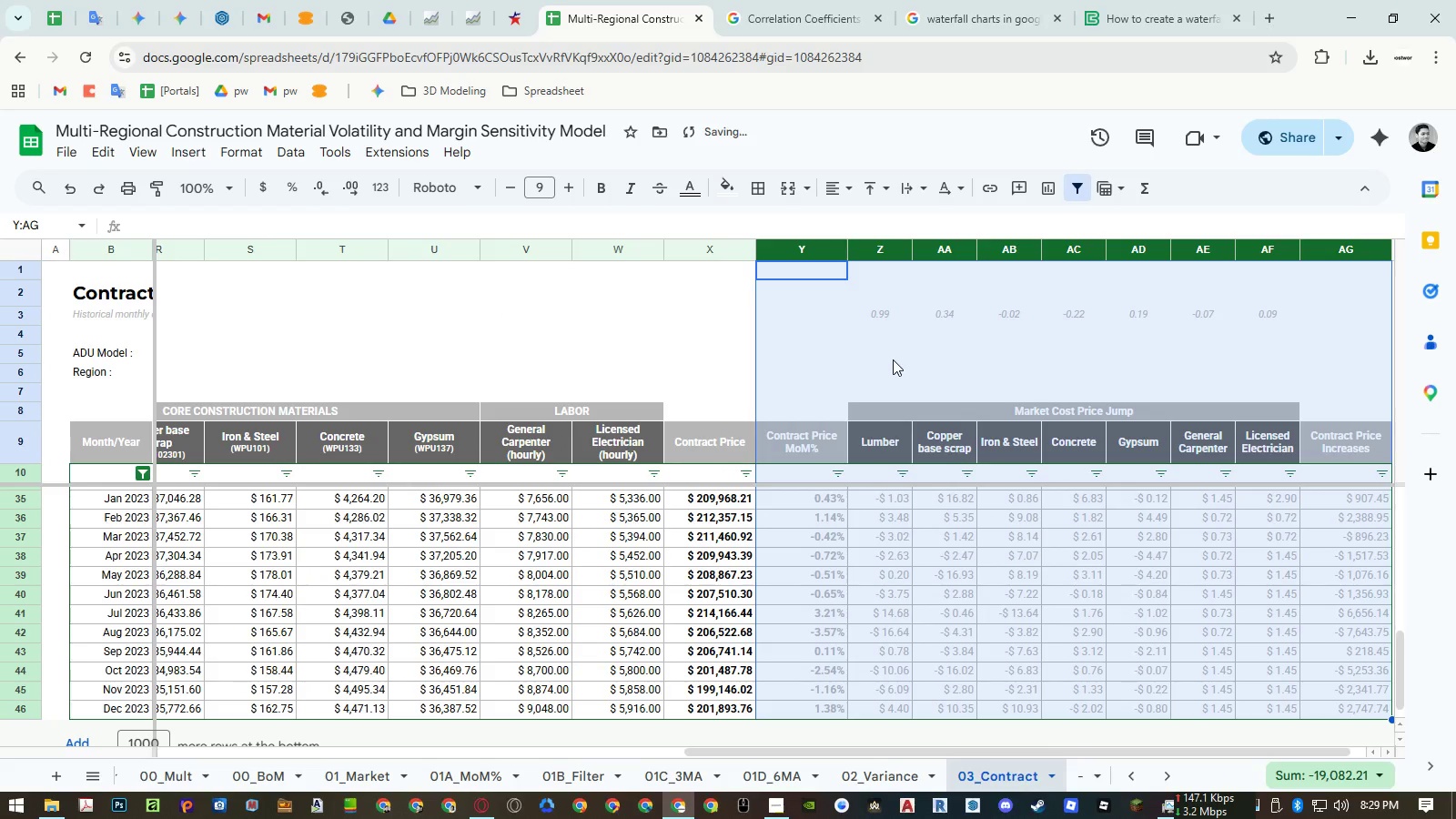 
hold_key(key=ShiftLeft, duration=1.05)
scroll: coordinate [895, 361], scroll_direction: up, amount: 14.0
 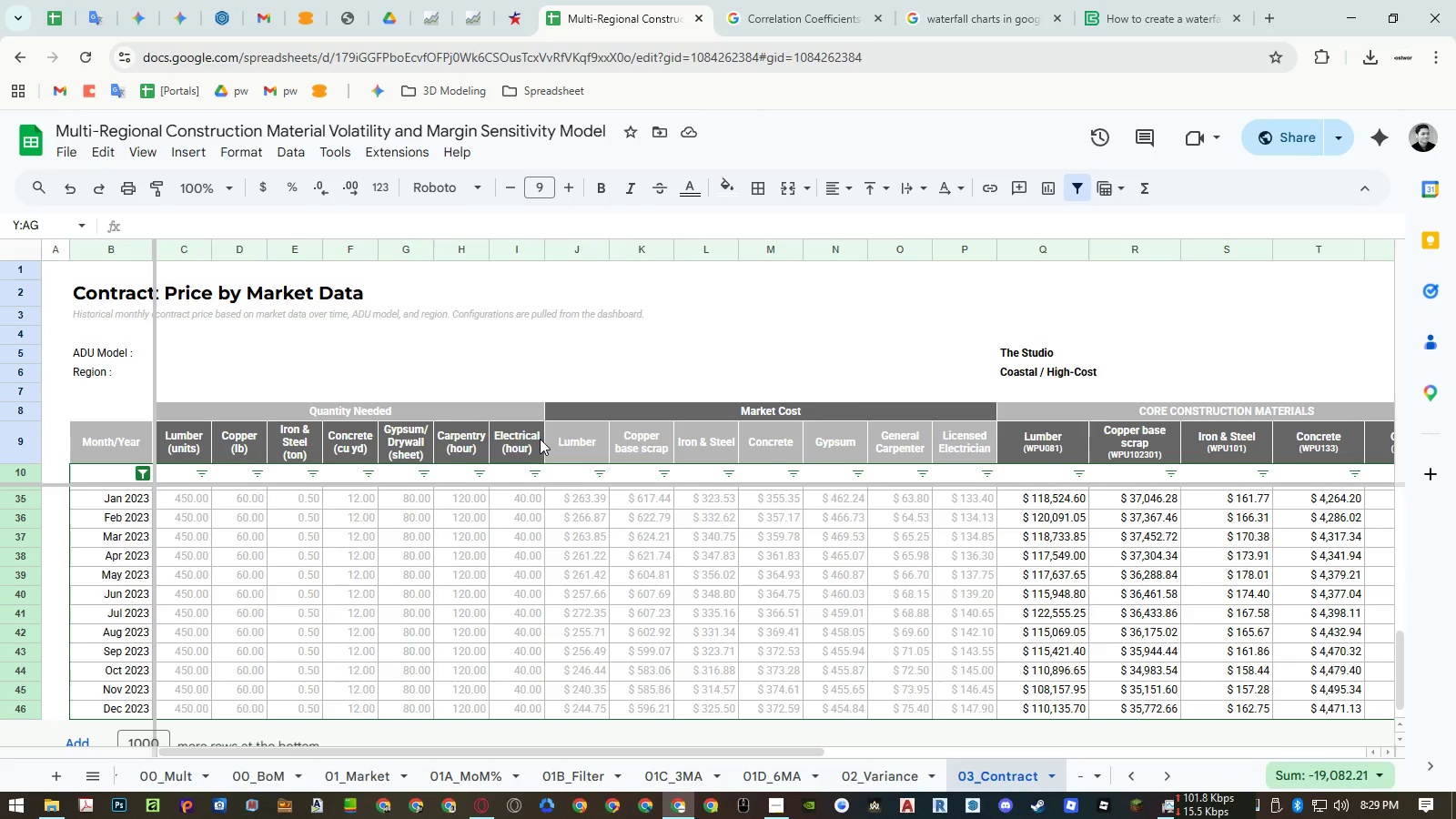 
wait(8.73)
 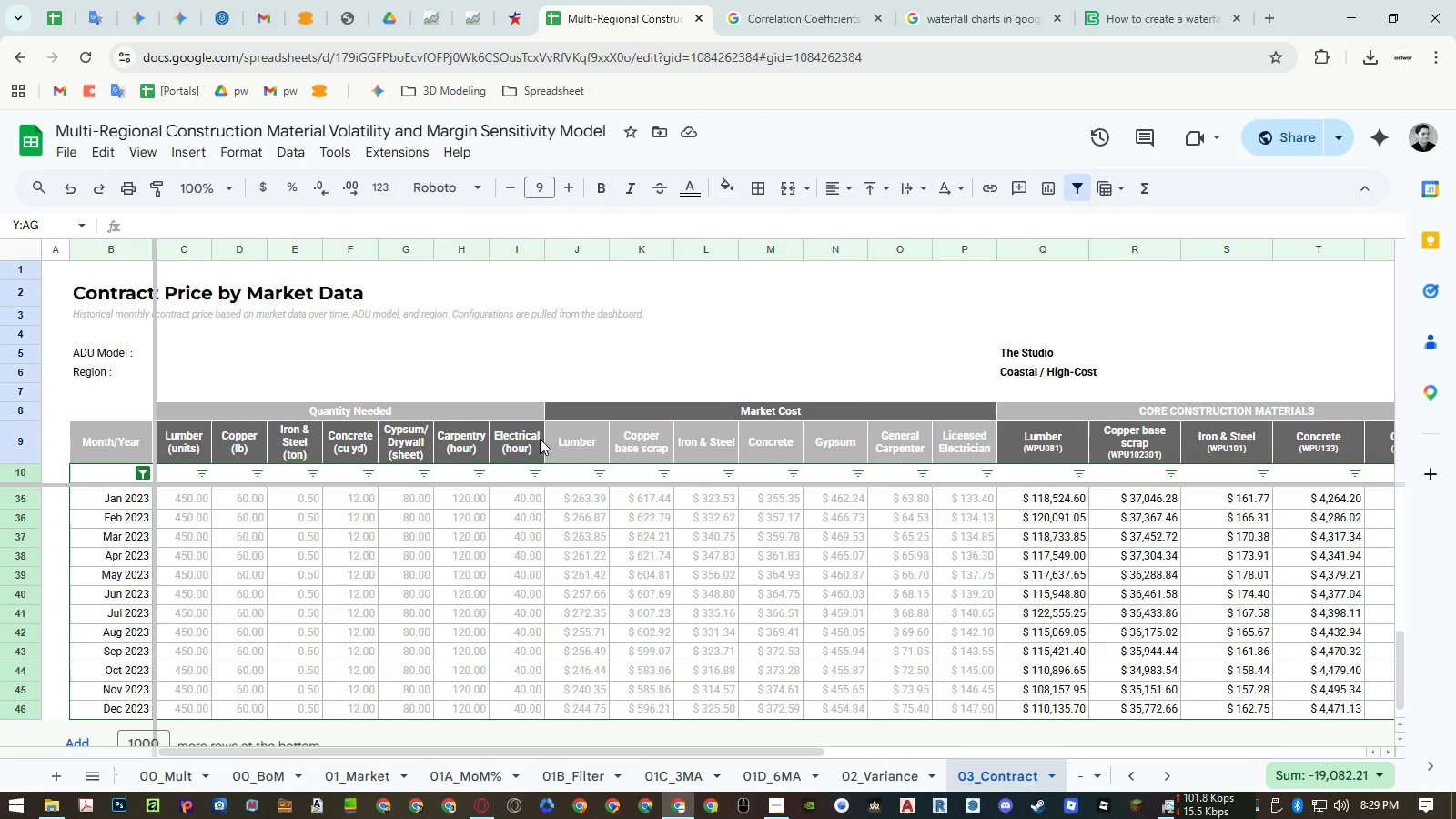 
left_click_drag(start_coordinate=[579, 442], to_coordinate=[945, 437])
 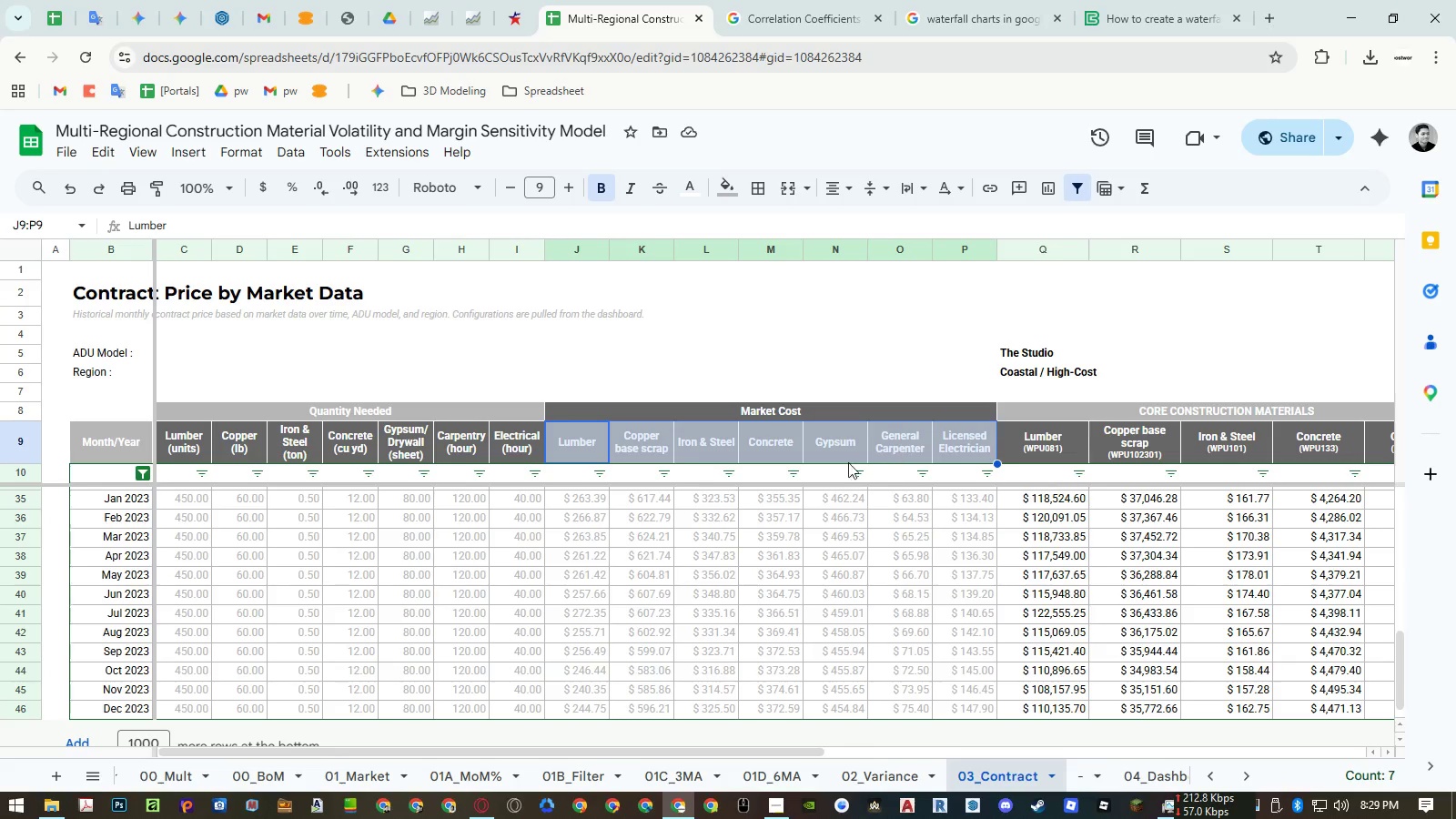 
key(Control+ControlLeft)
 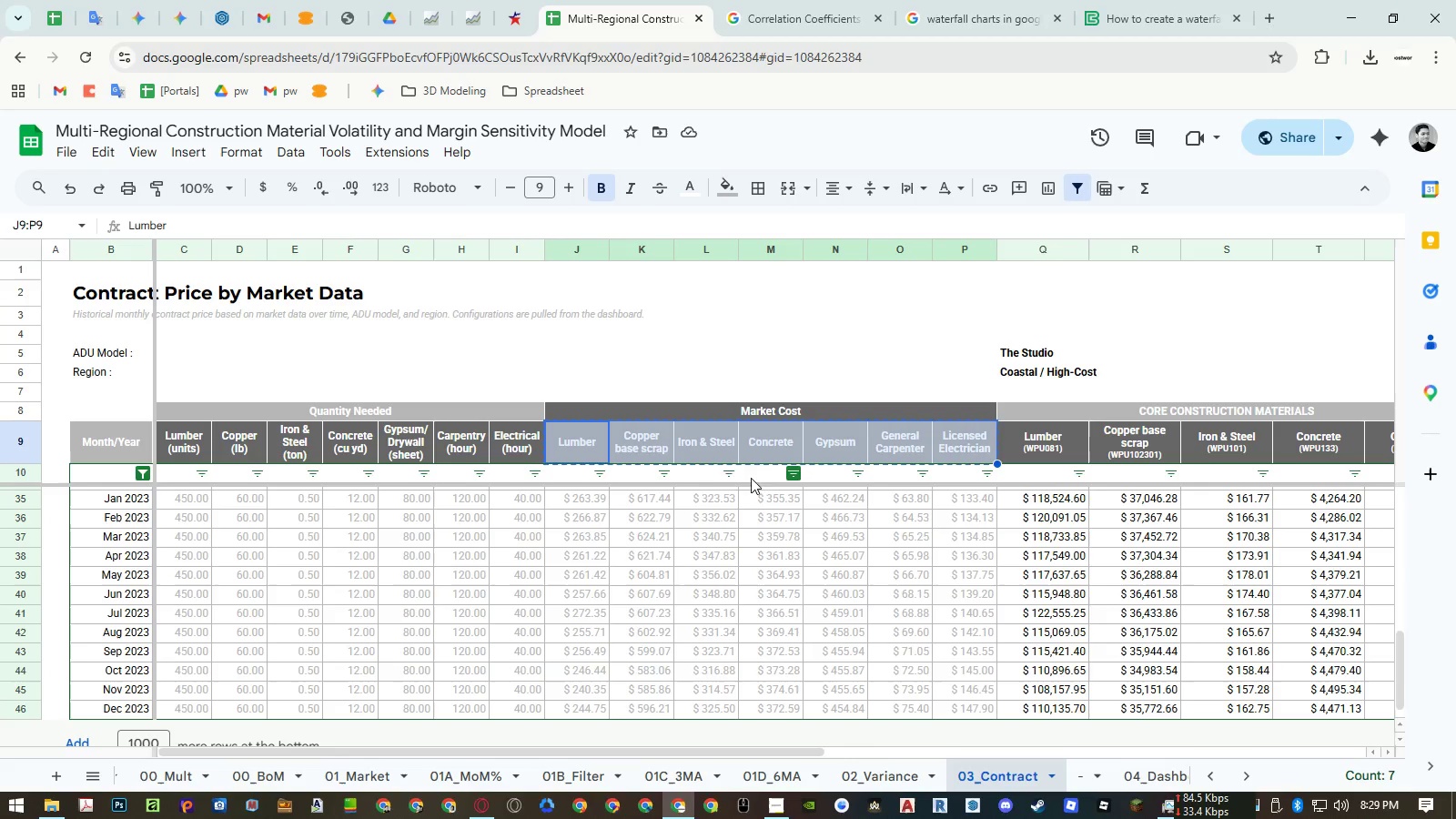 
hold_key(key=ShiftLeft, duration=0.53)
scroll: coordinate [654, 463], scroll_direction: down, amount: 4.0
 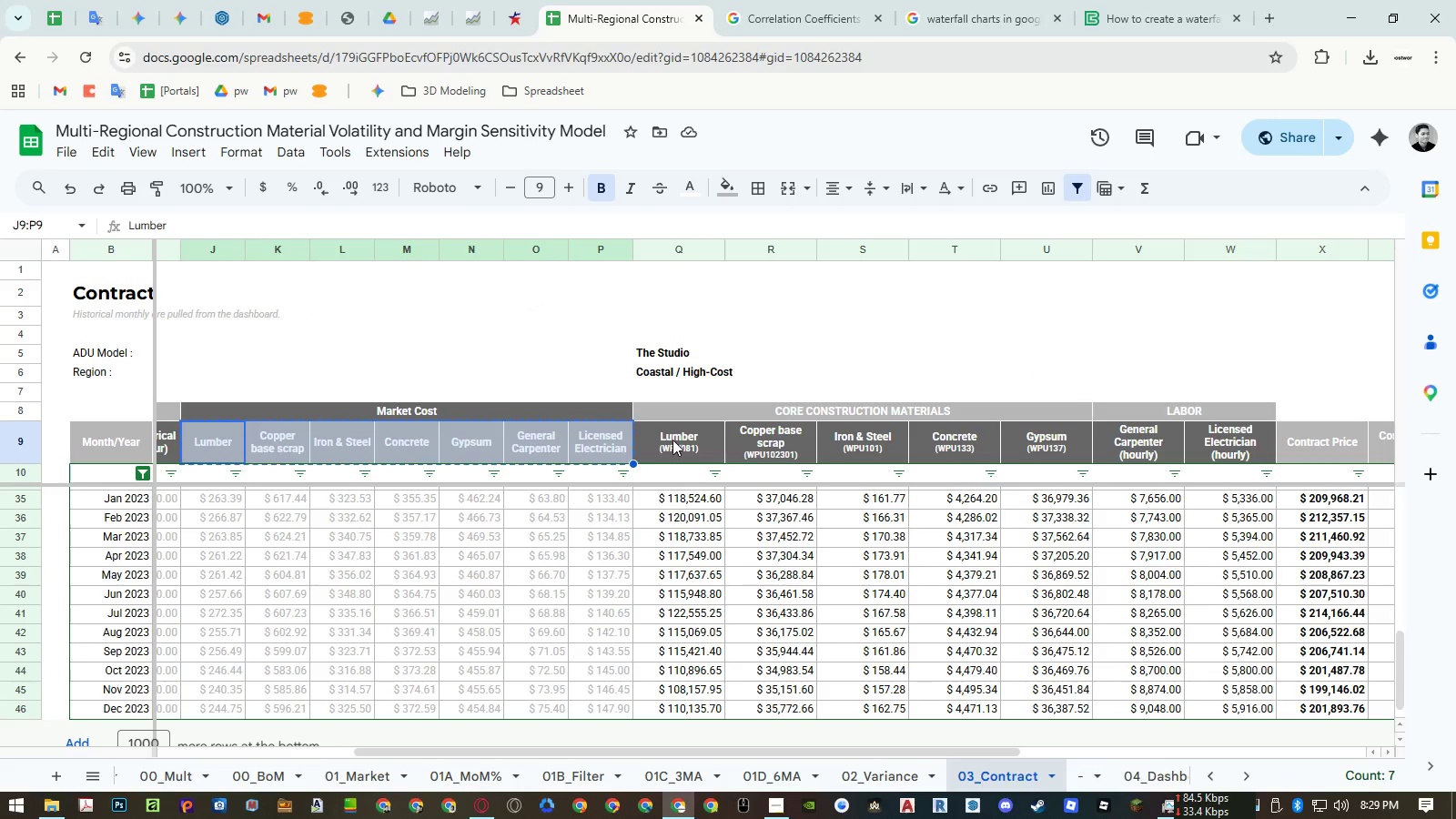 
left_click([672, 439])
 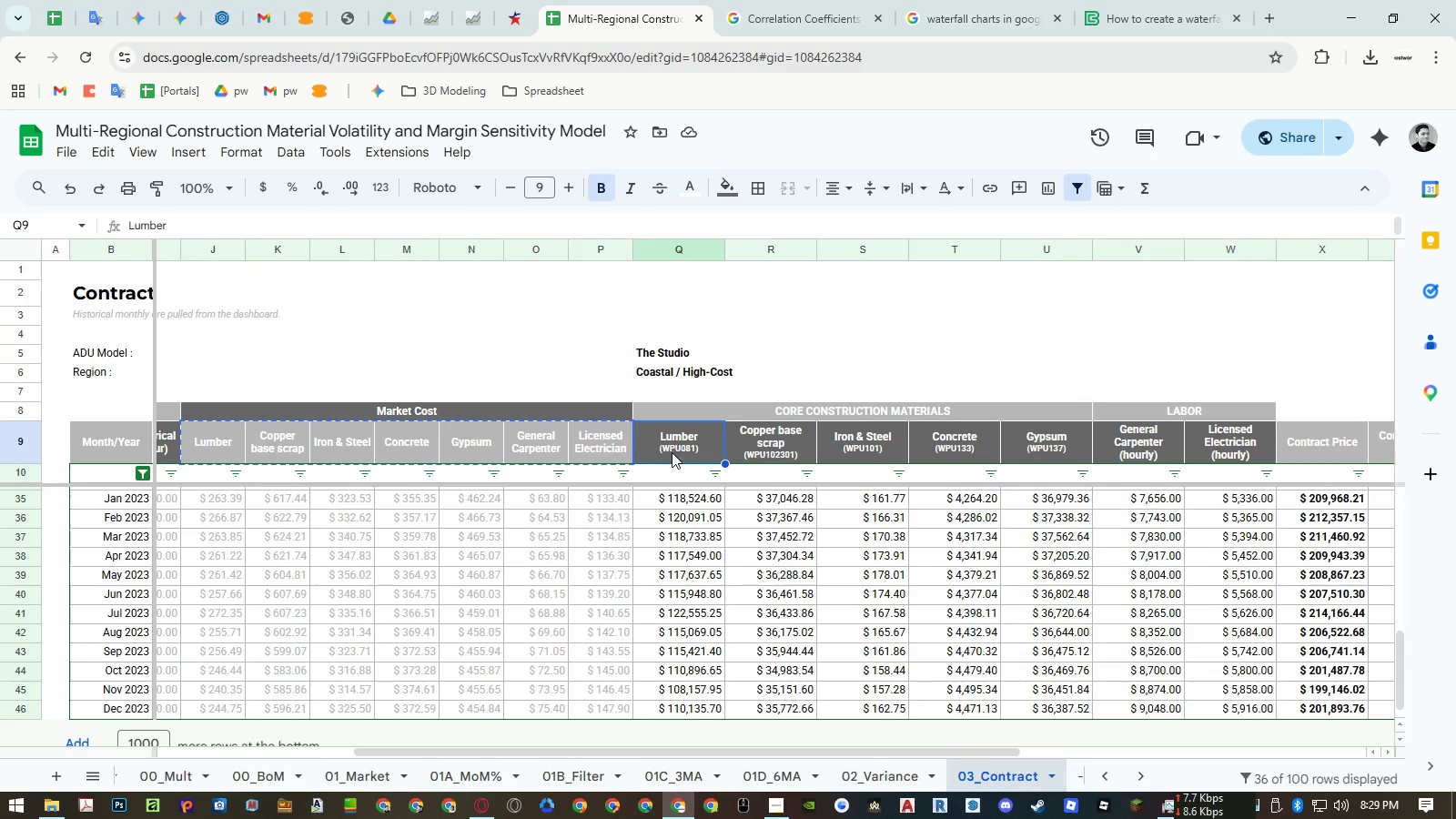 
key(Control+ControlLeft)
 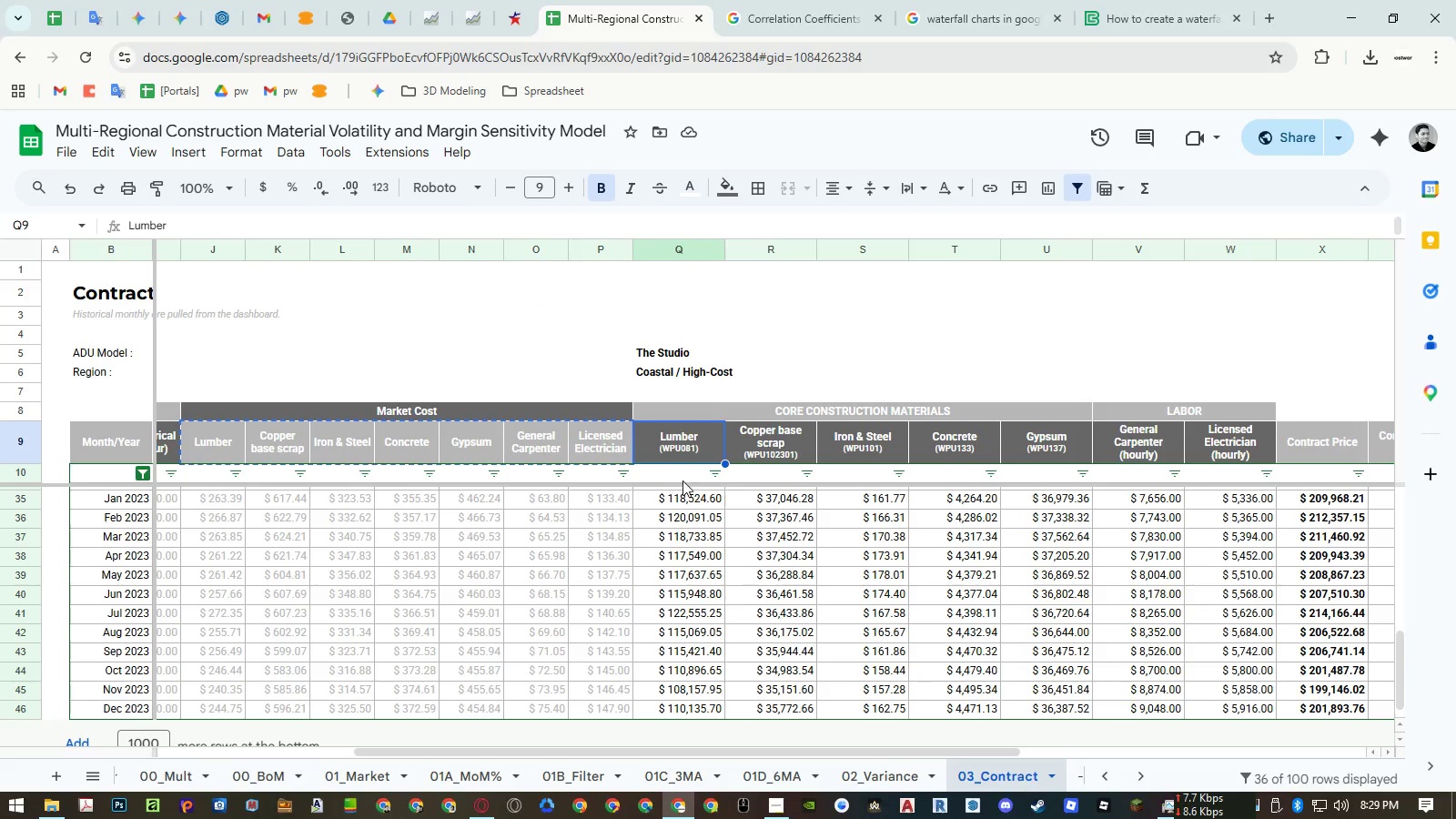 
key(Control+Shift+ShiftLeft)
 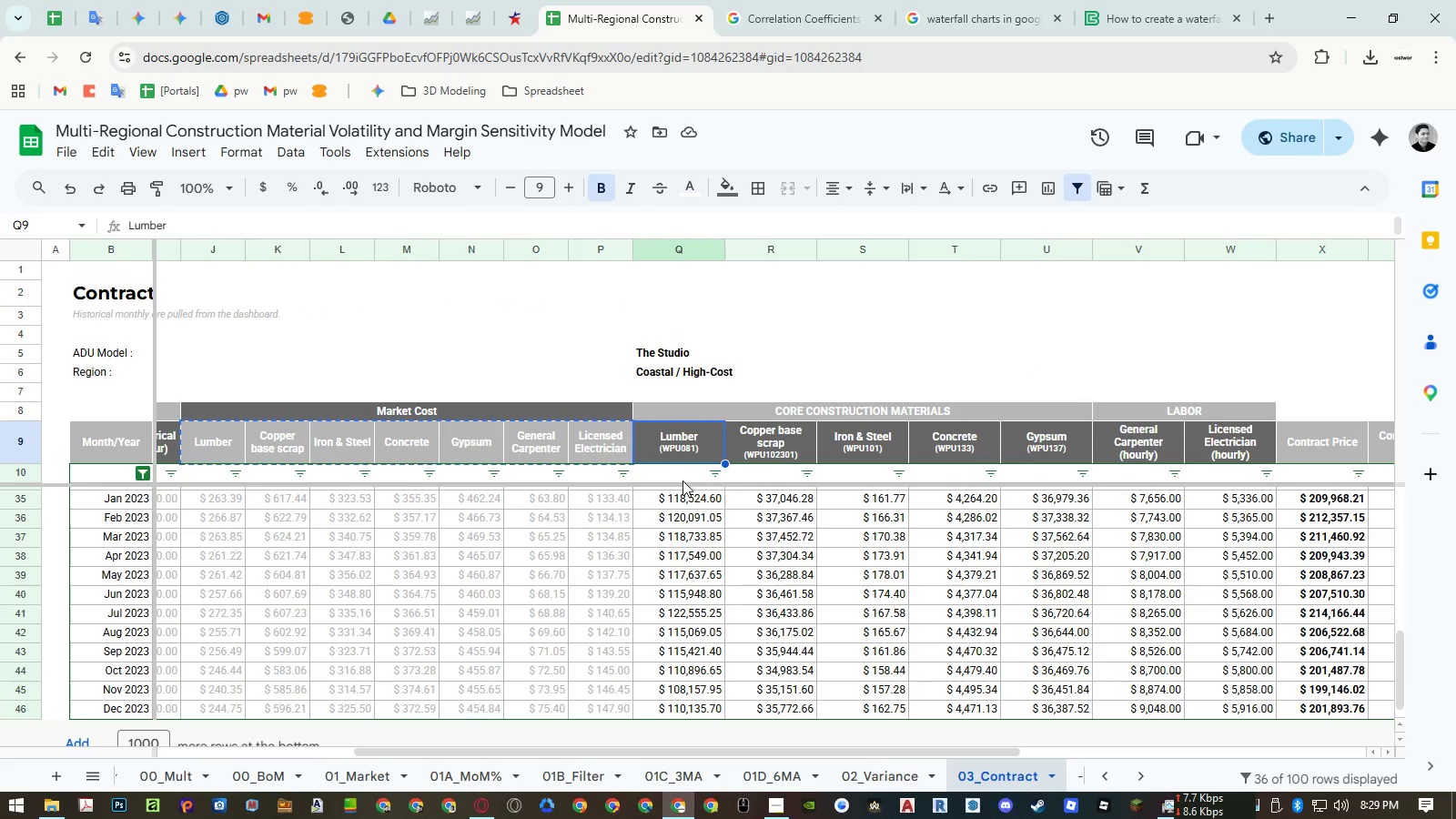 
key(Control+Shift+V)
 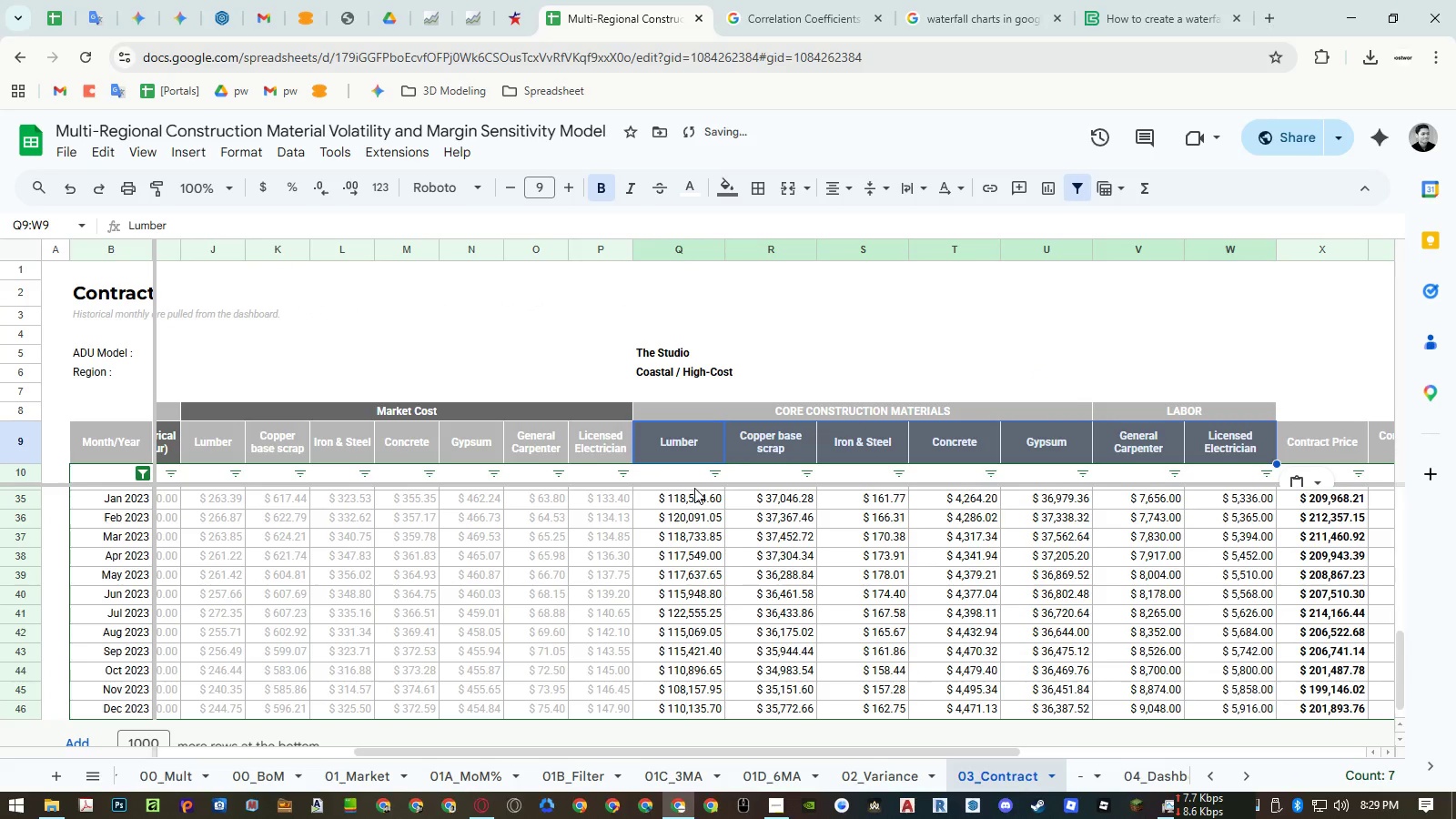 
key(Control+ControlLeft)
 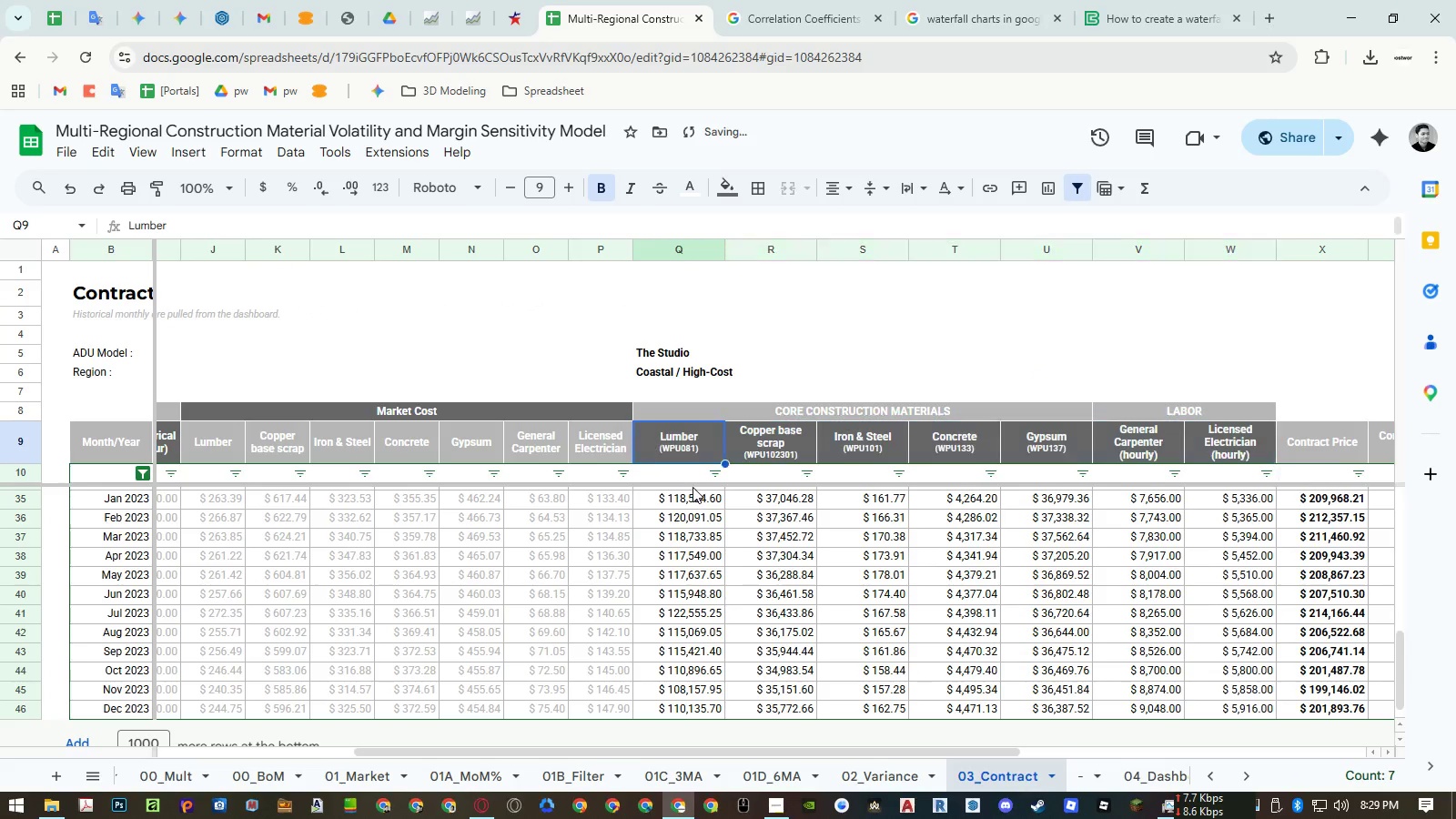 
key(Control+Z)
 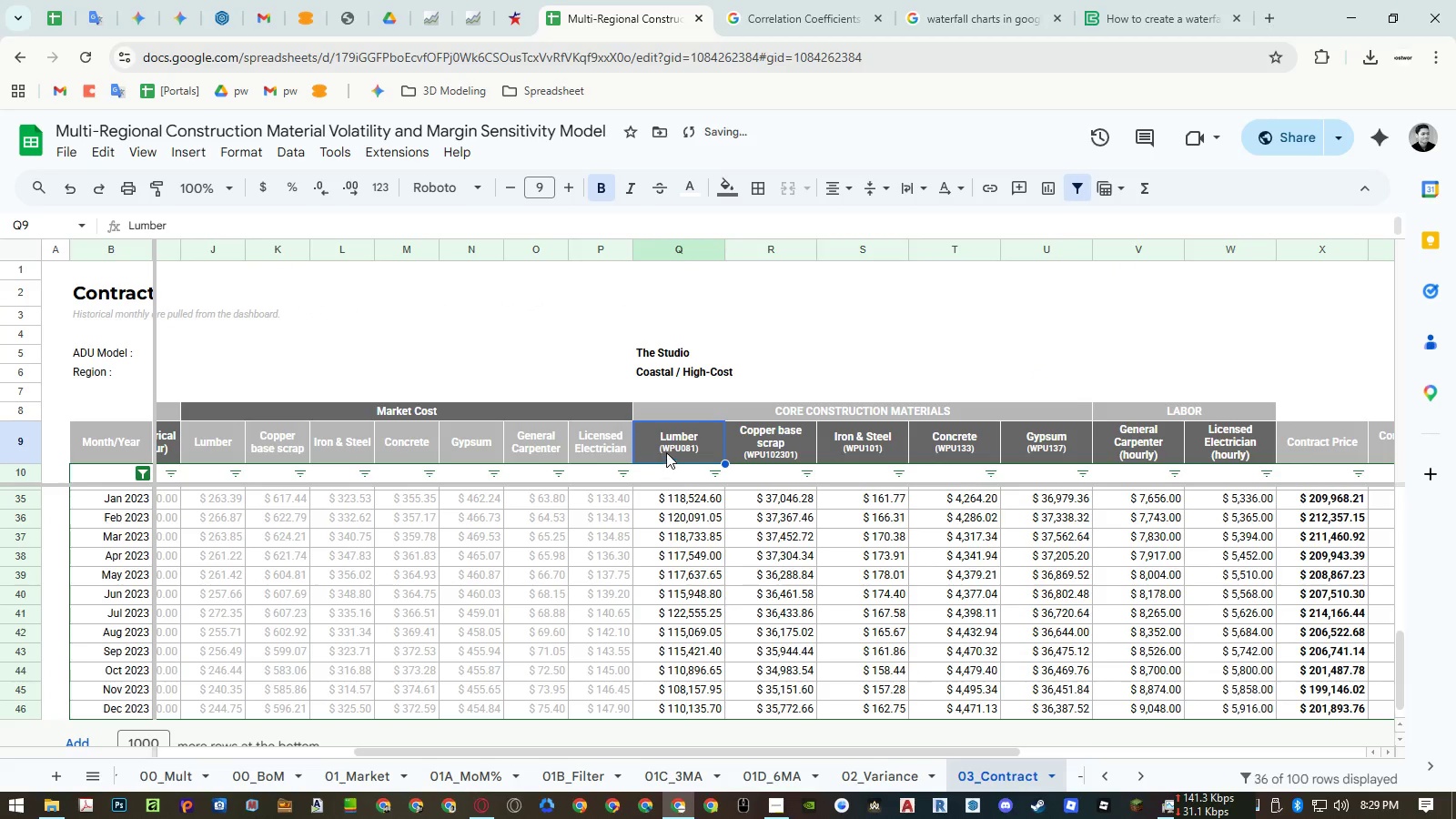 
left_click_drag(start_coordinate=[670, 442], to_coordinate=[1218, 453])
 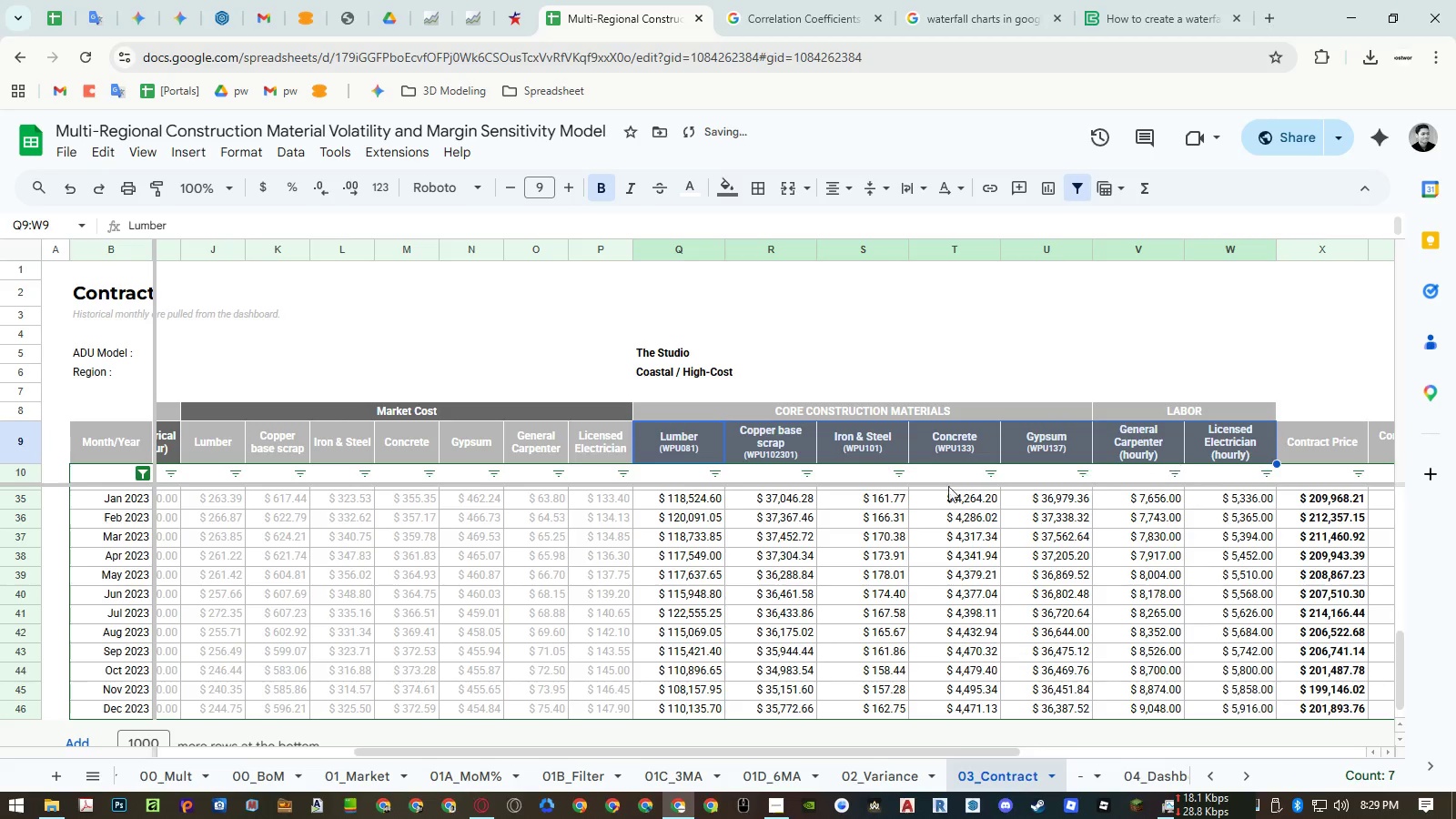 
key(Control+ControlLeft)
 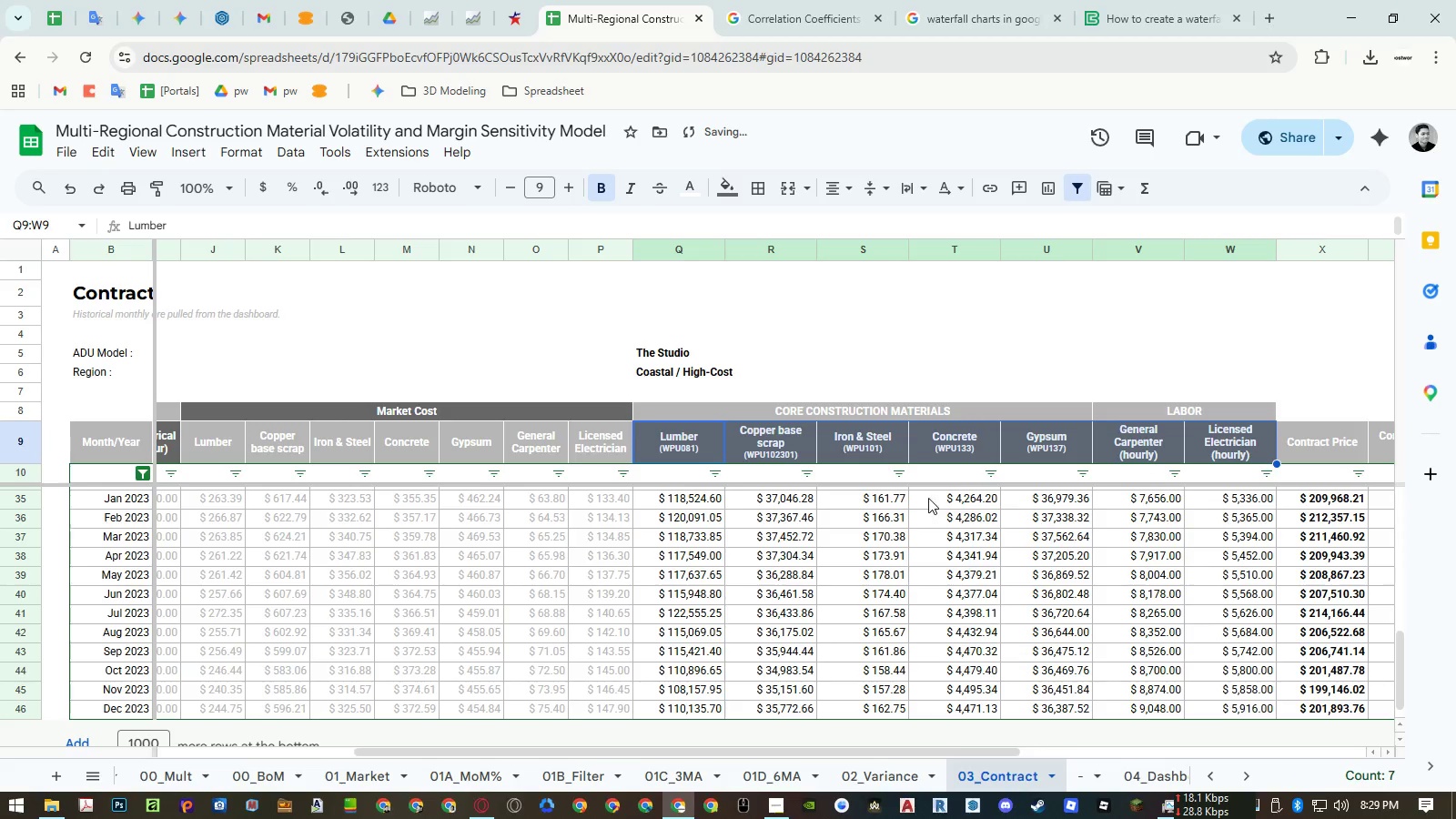 
key(Control+C)
 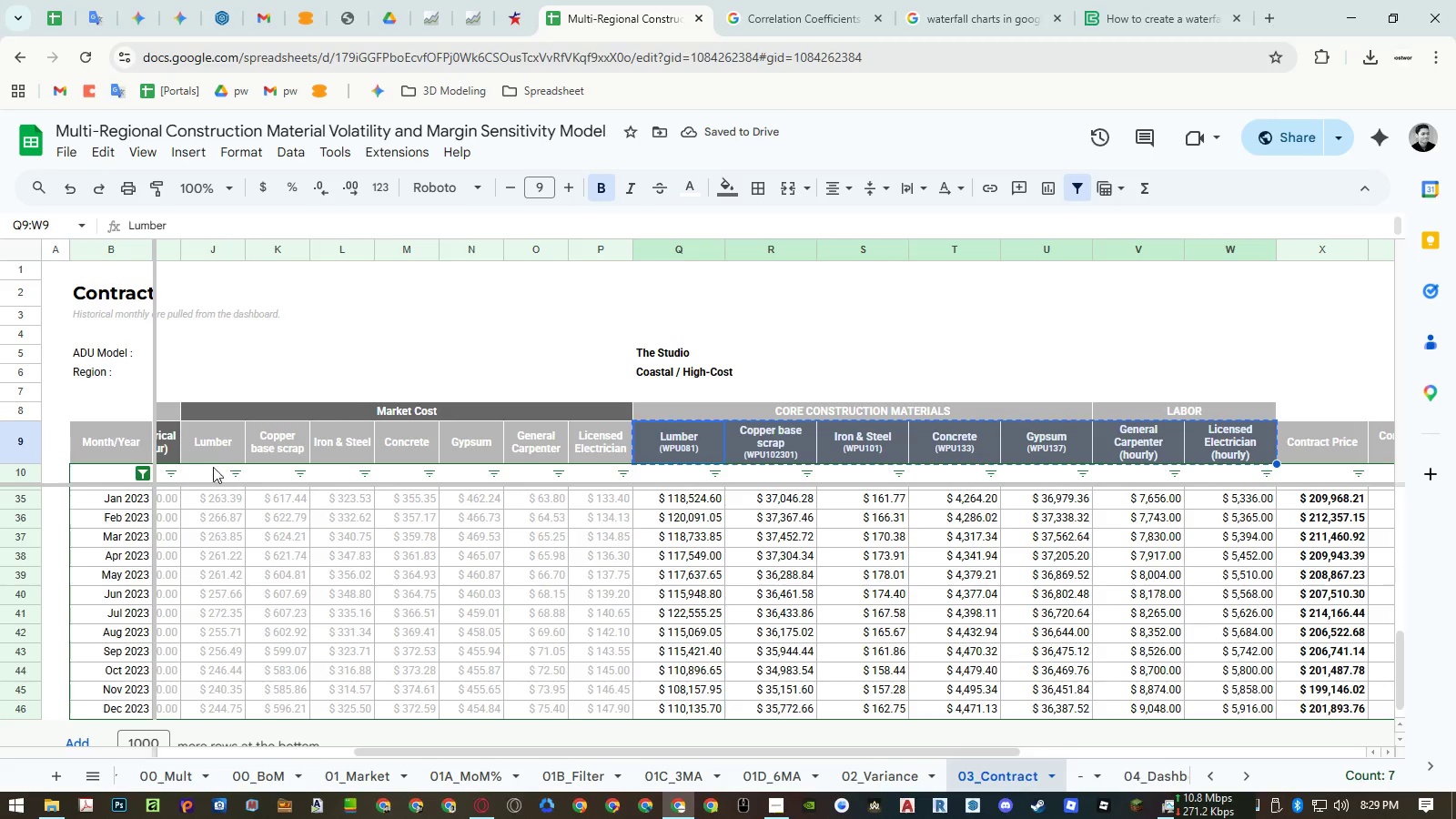 
left_click([215, 451])
 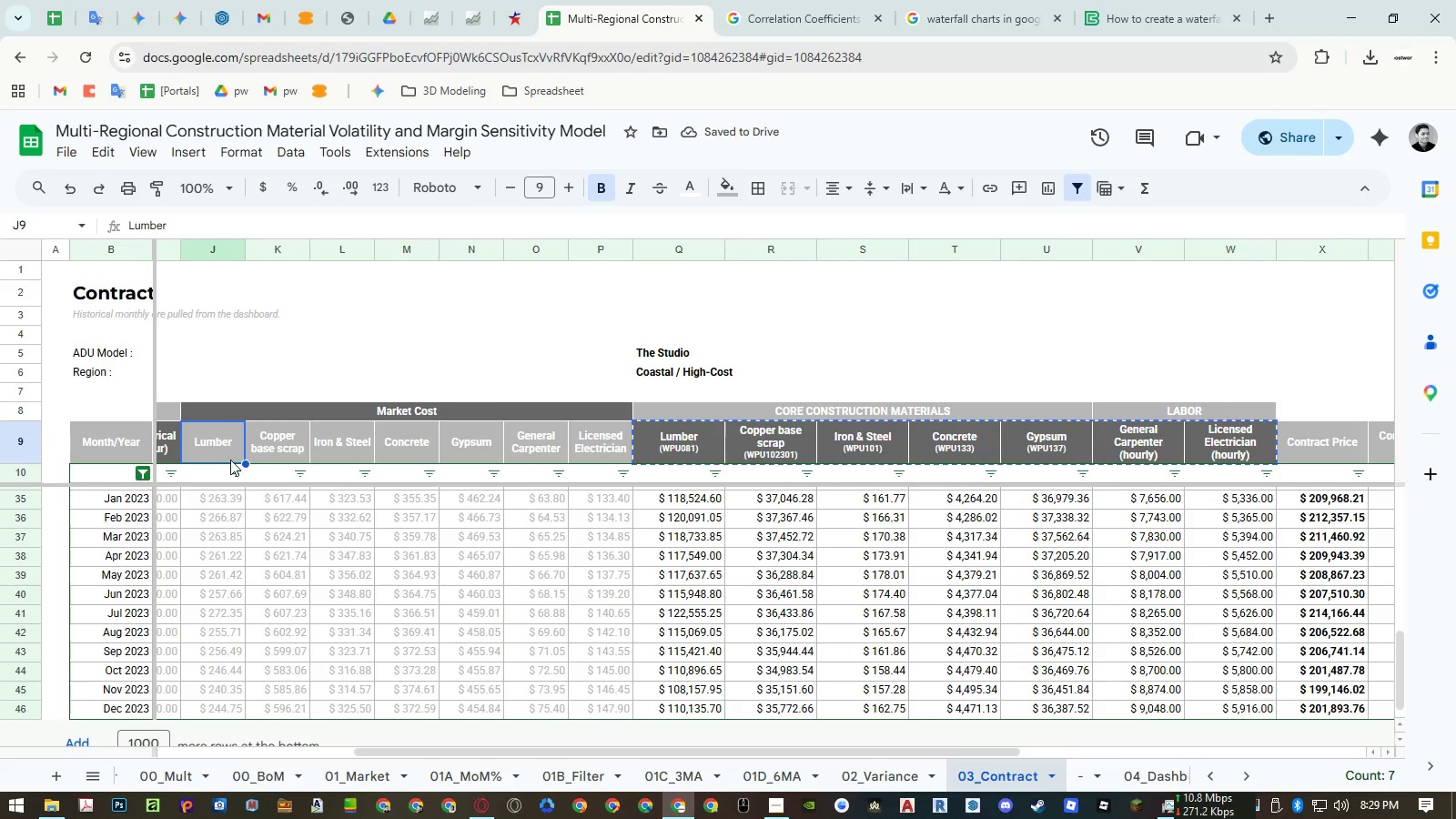 
key(Control+ControlLeft)
 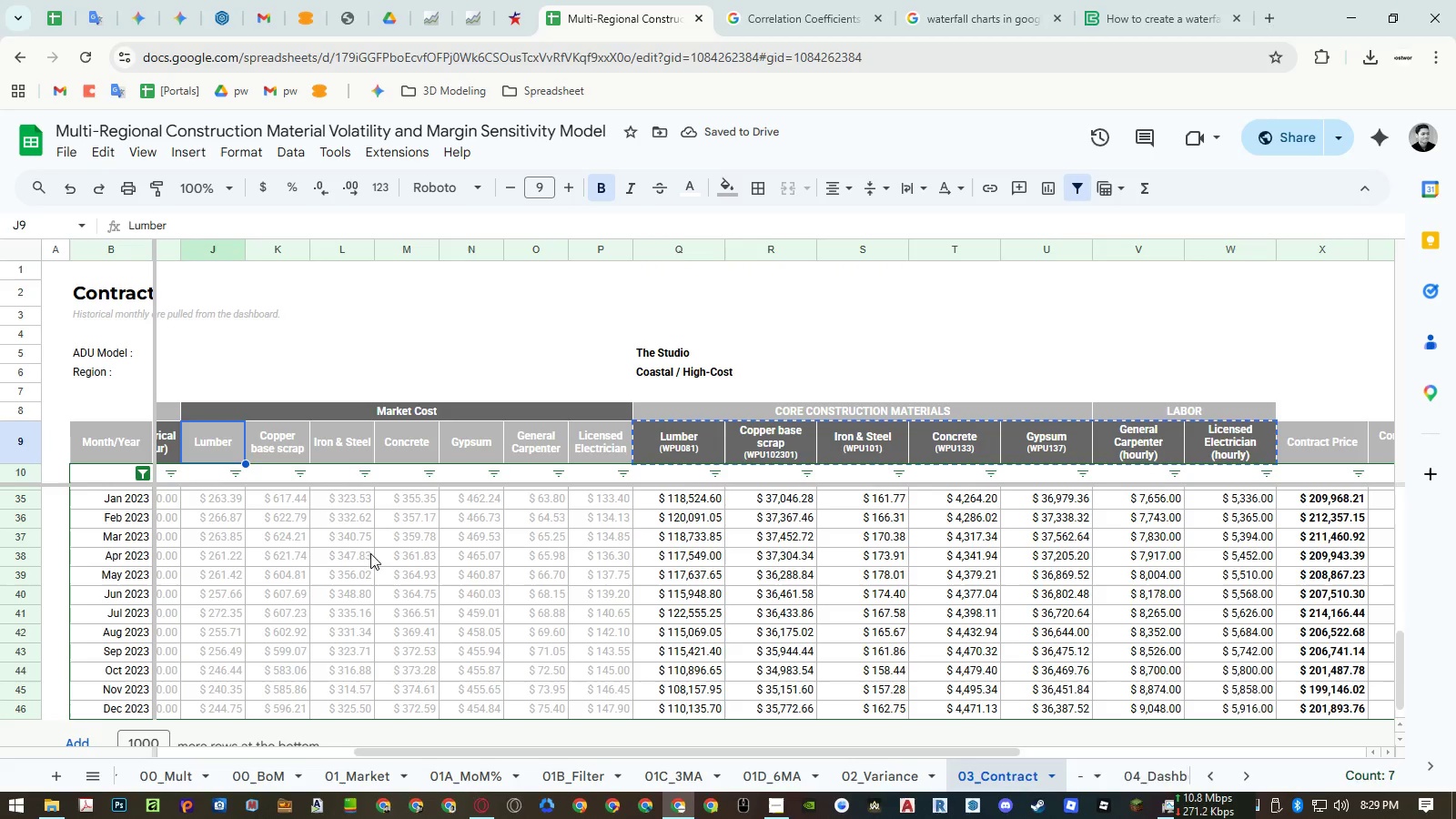 
key(Control+Shift+ShiftLeft)
 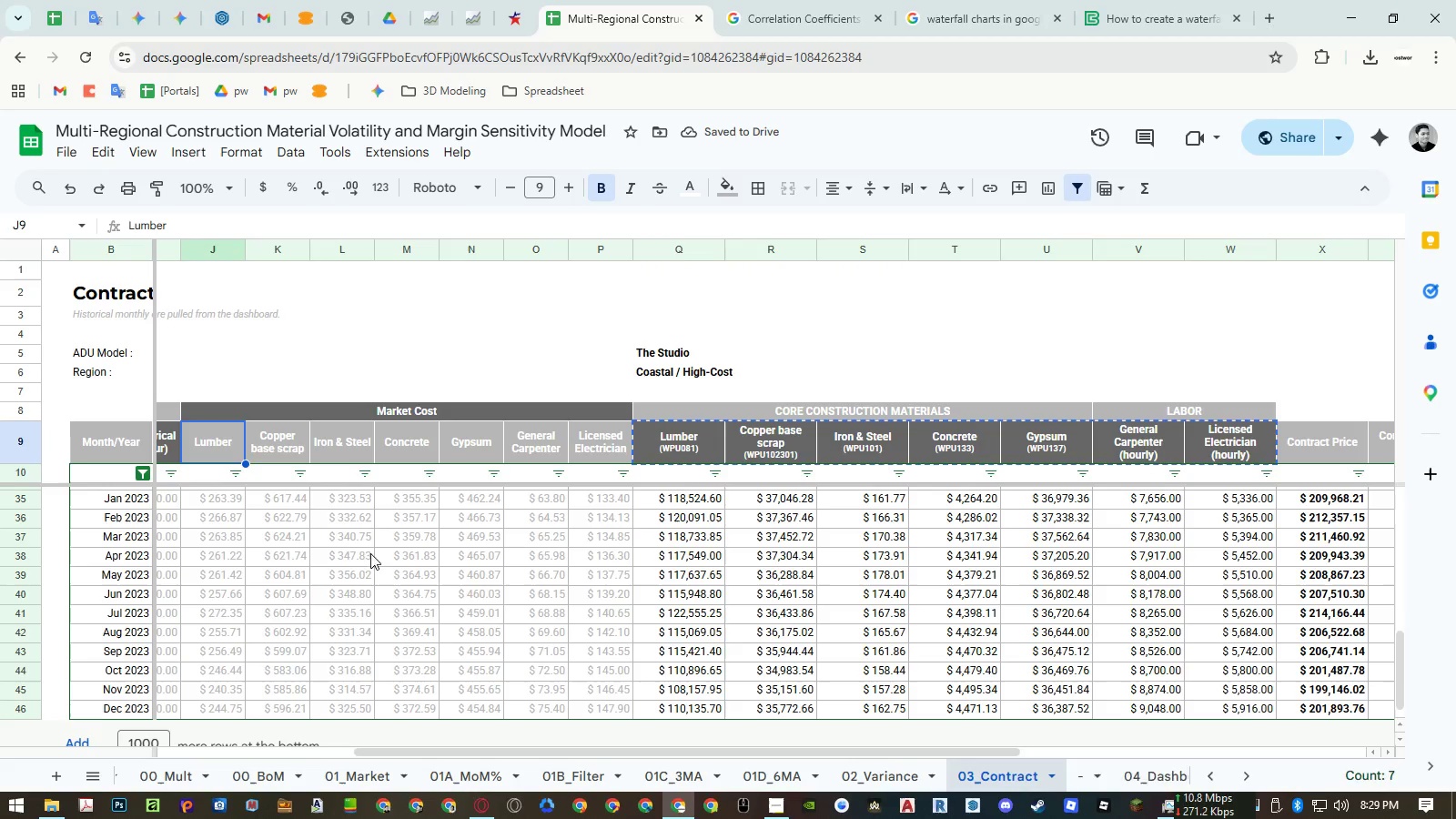 
key(Control+Shift+V)
 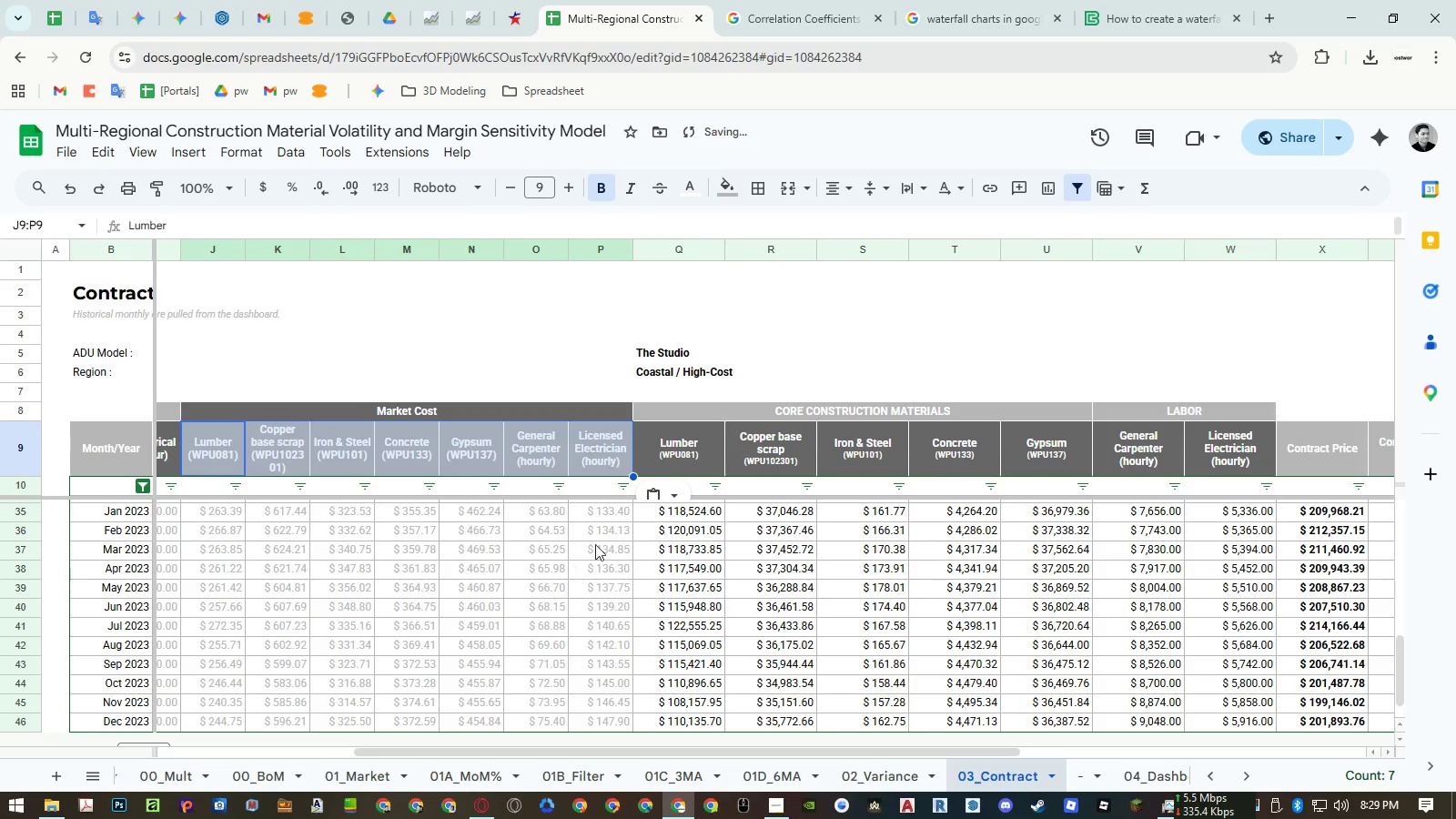 
hold_key(key=ShiftLeft, duration=1.5)
 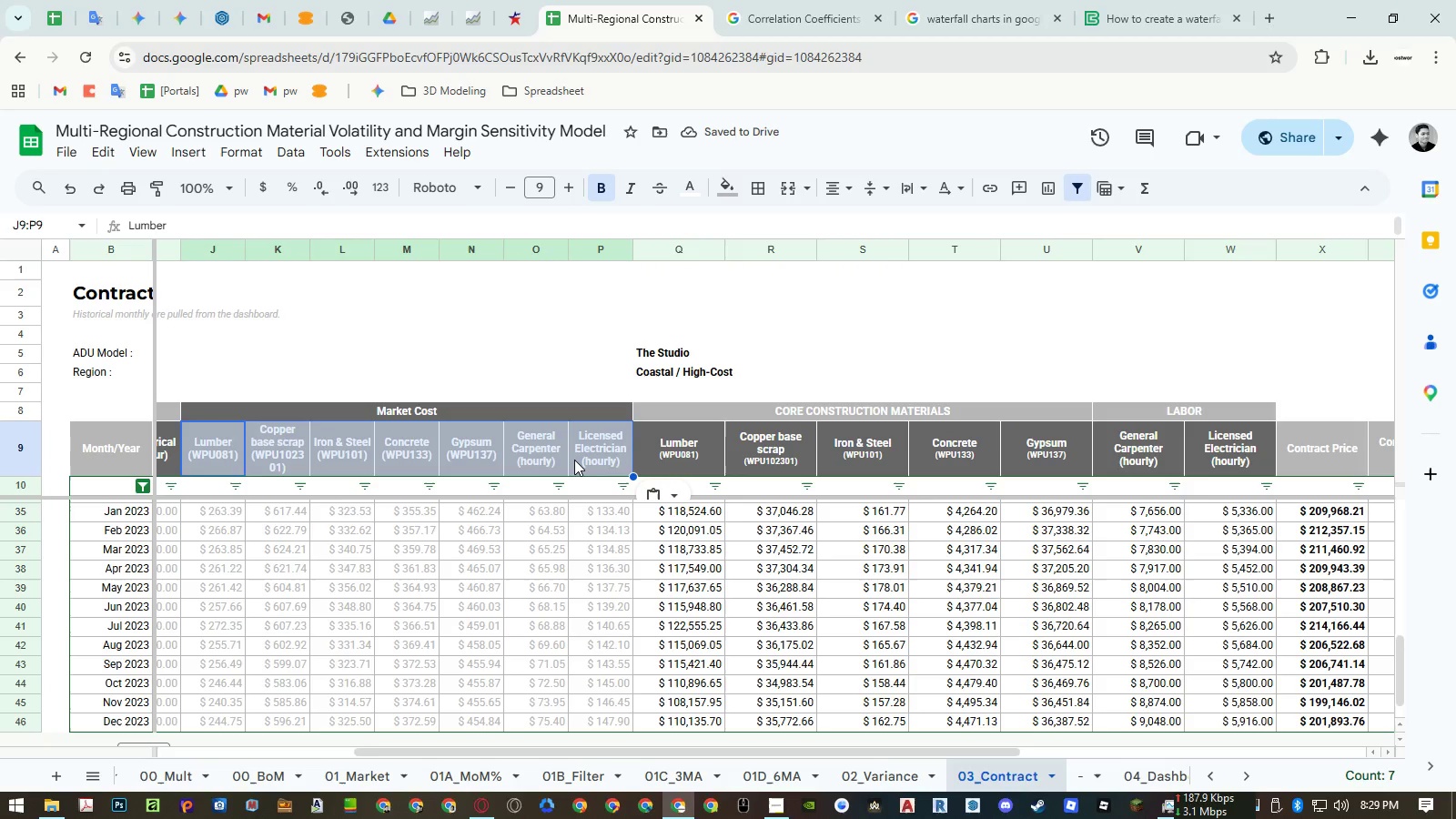 
hold_key(key=ShiftLeft, duration=0.88)
 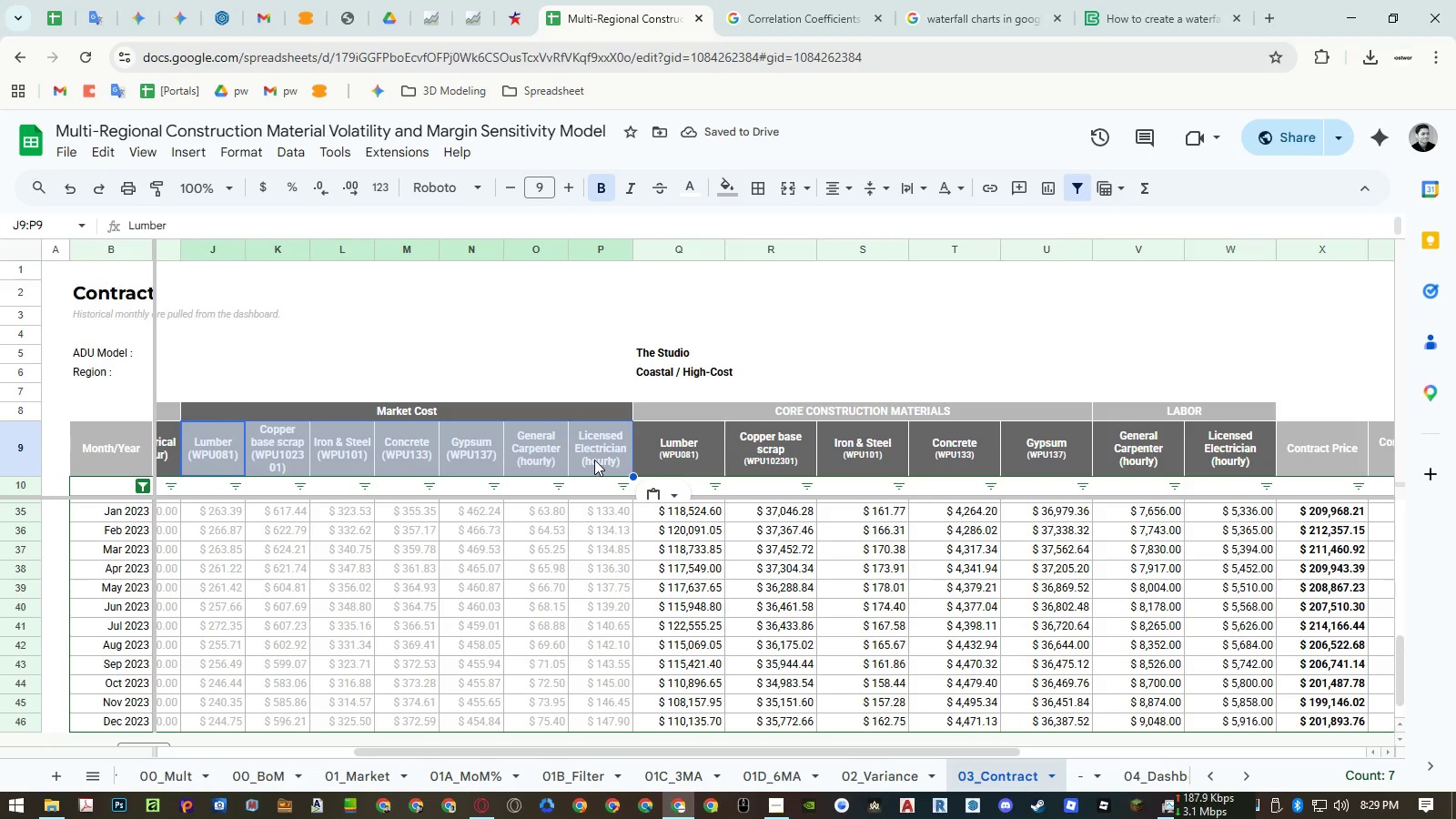 
key(Control+Z)
 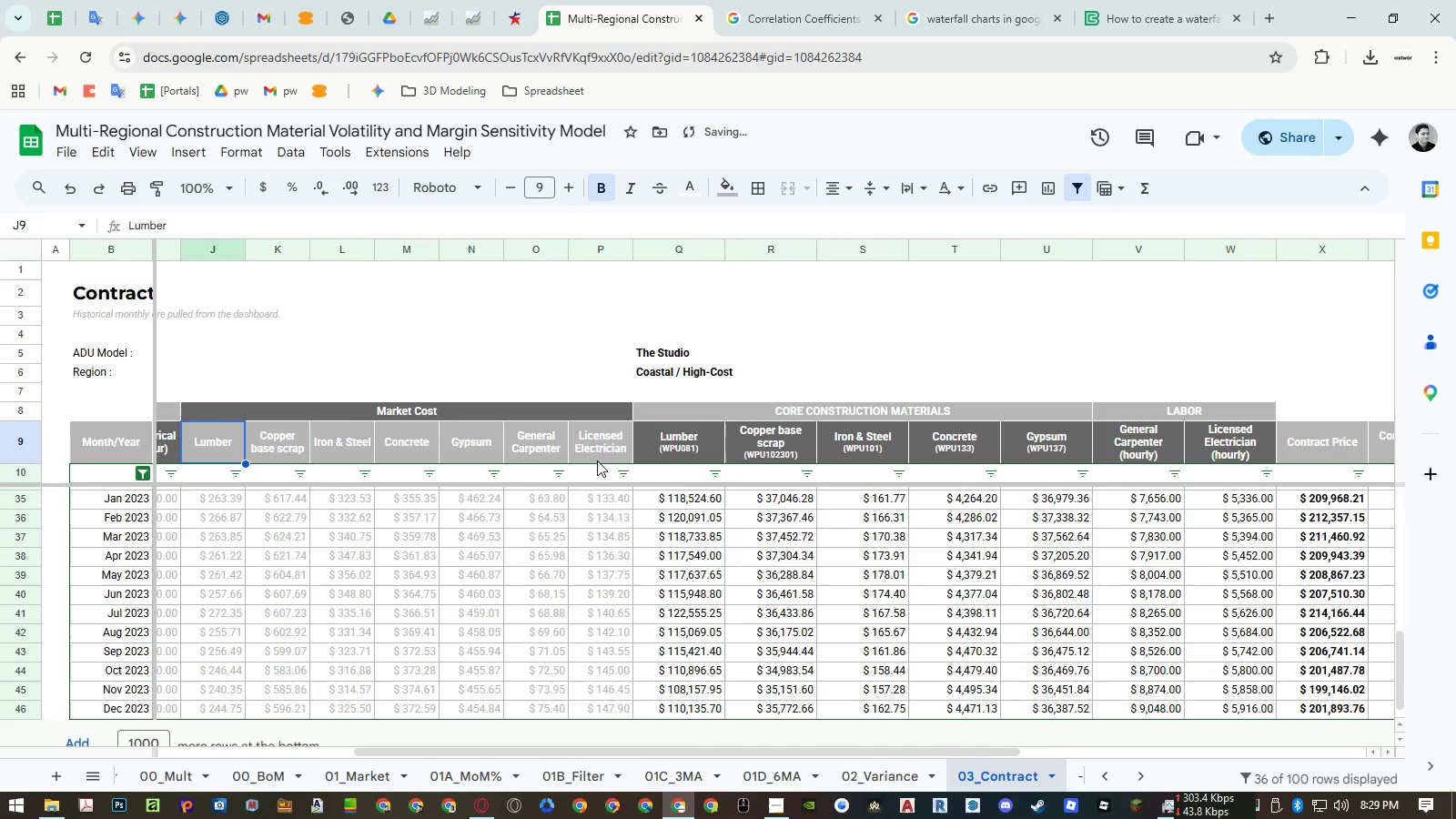 
key(Control+ControlLeft)
 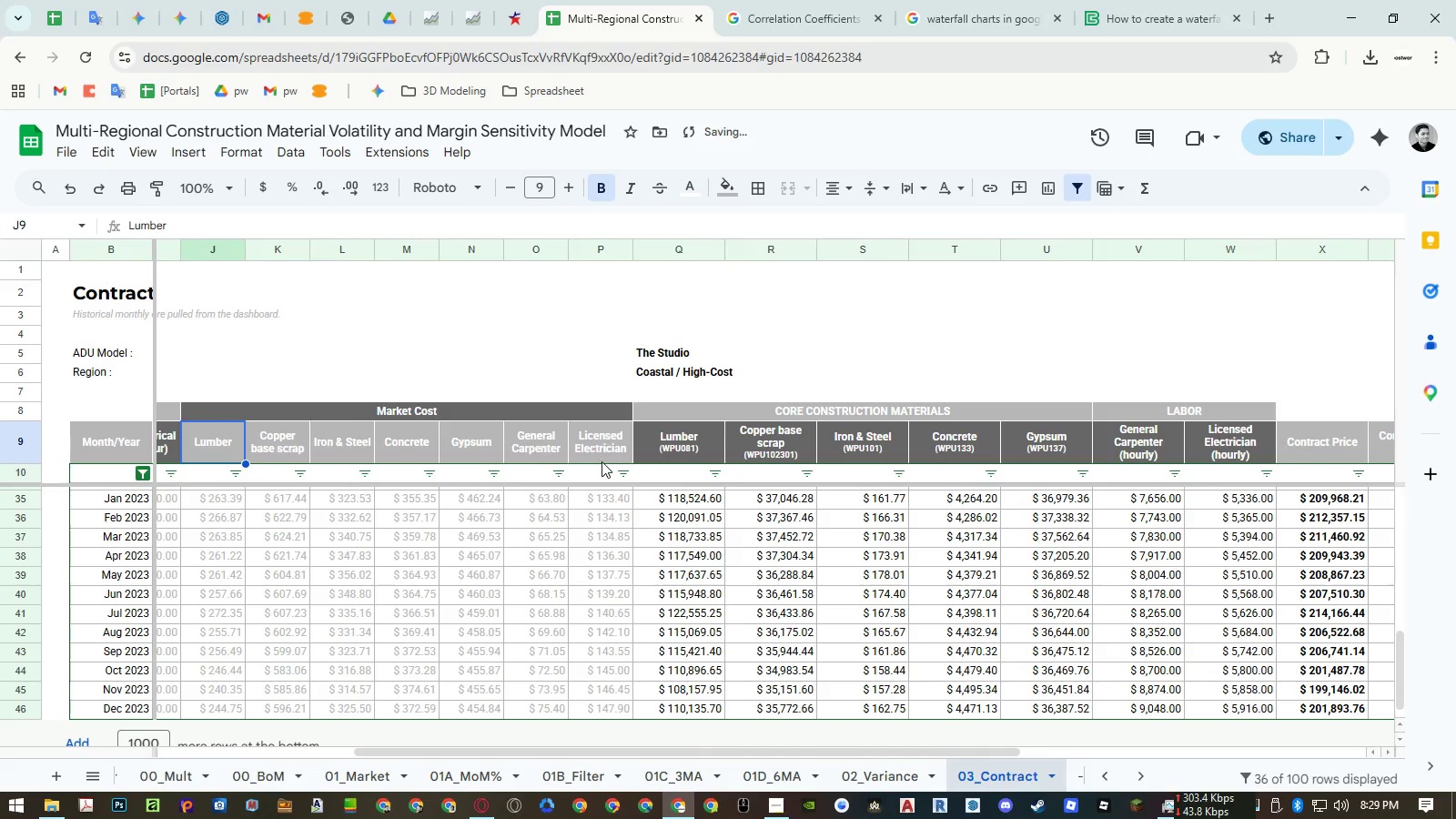 
key(Control+V)
 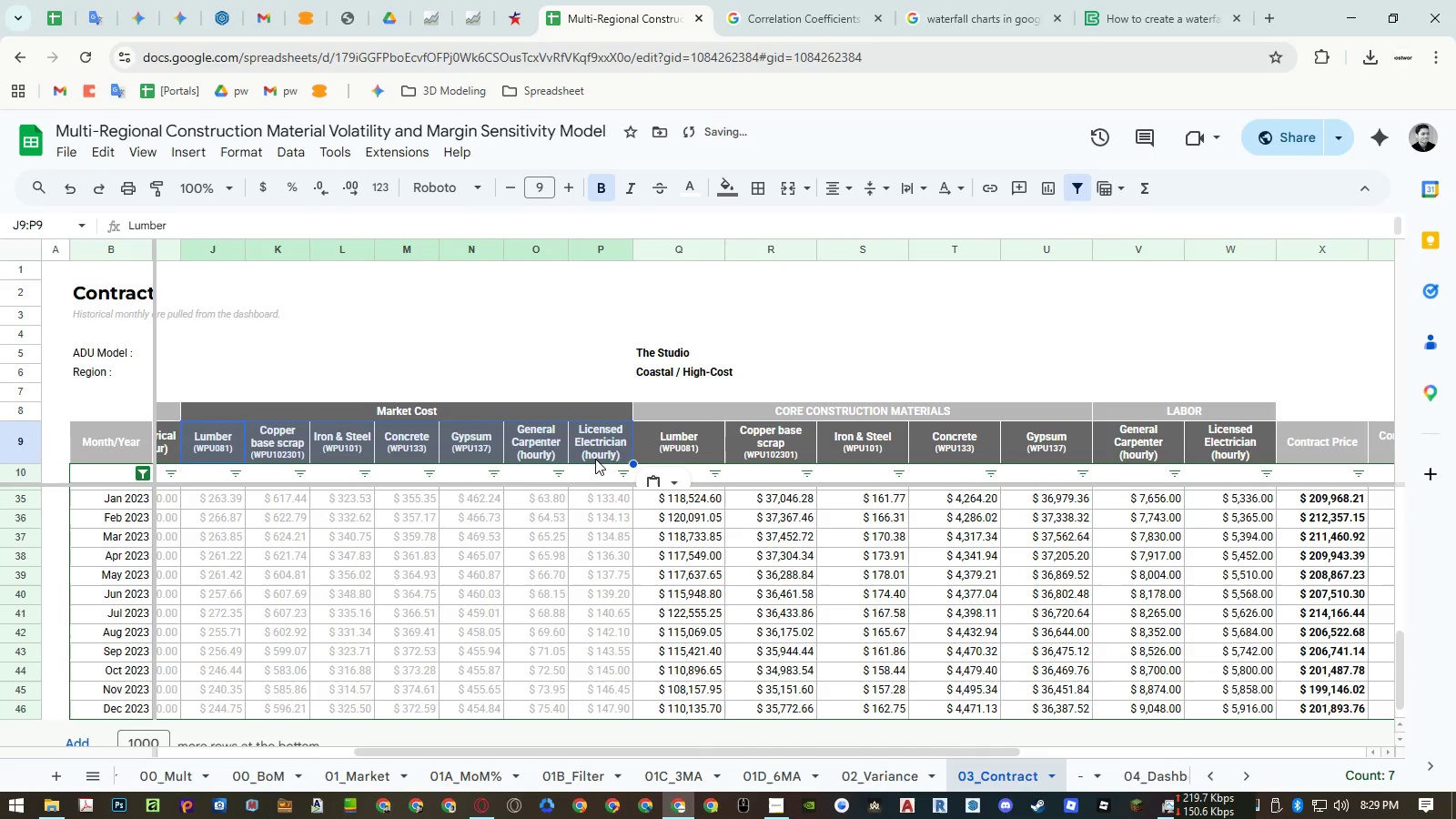 
hold_key(key=ControlLeft, duration=0.52)
left_click([646, 414])
 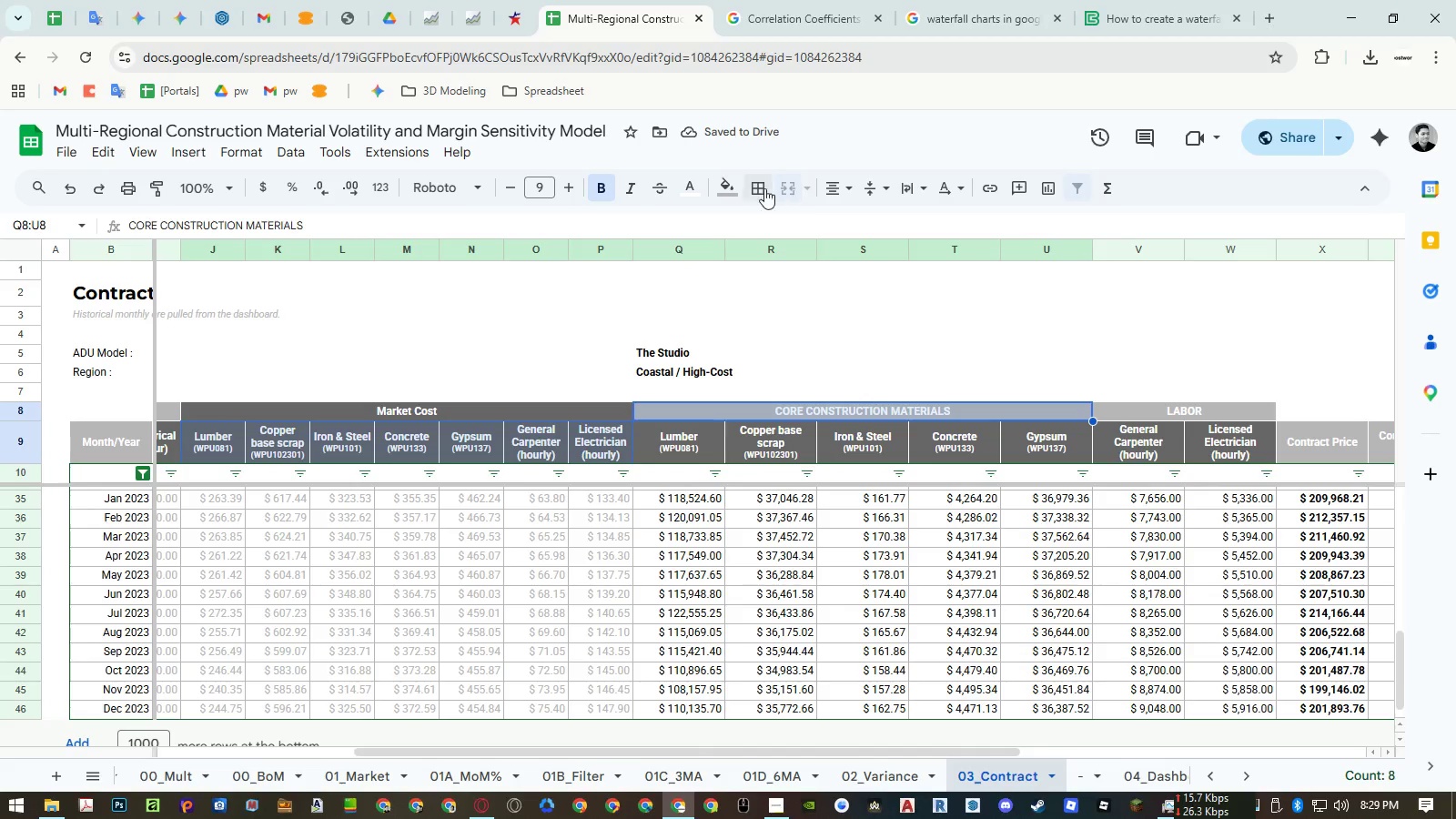 
left_click([732, 185])
 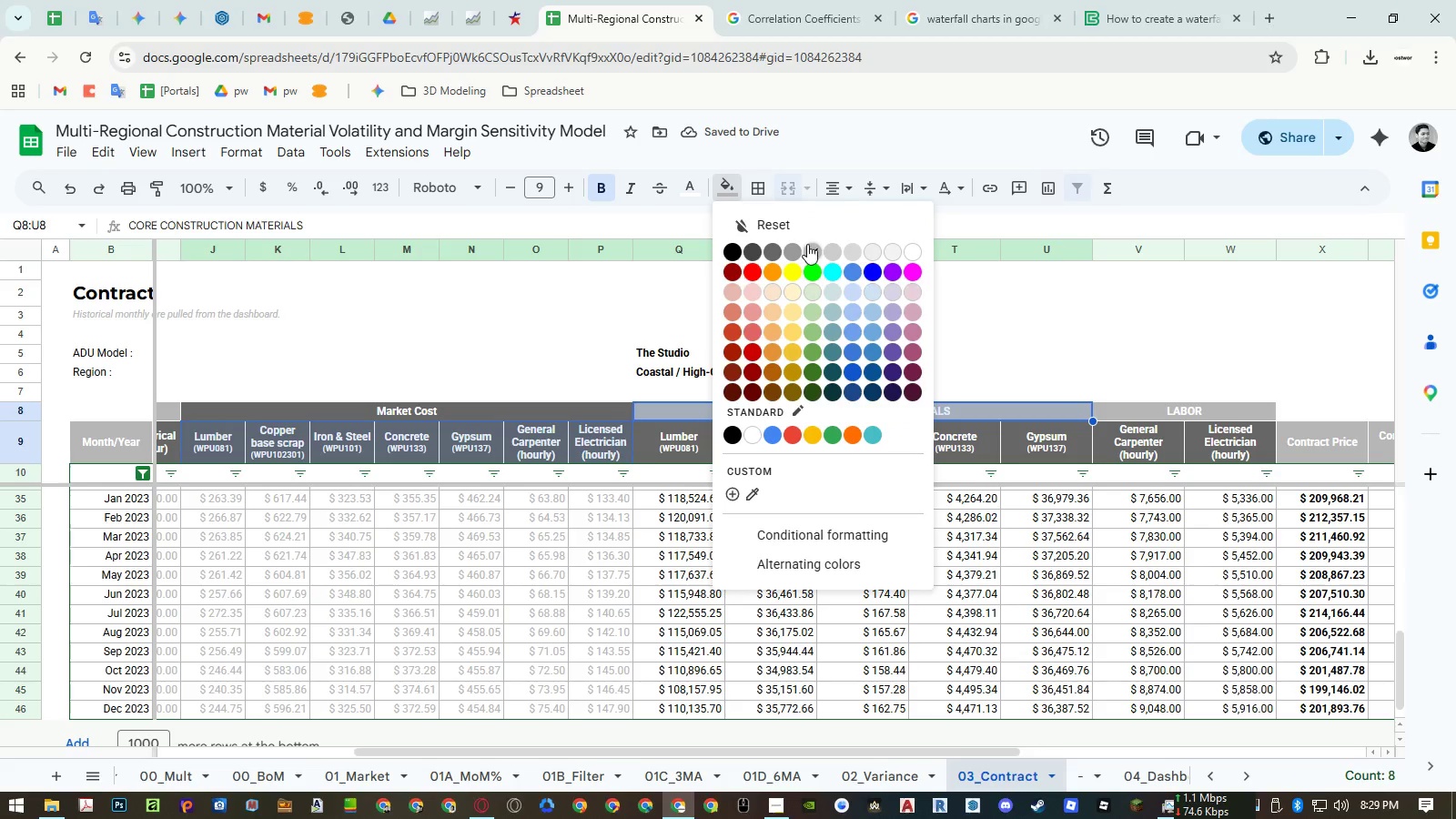 
left_click([809, 247])
 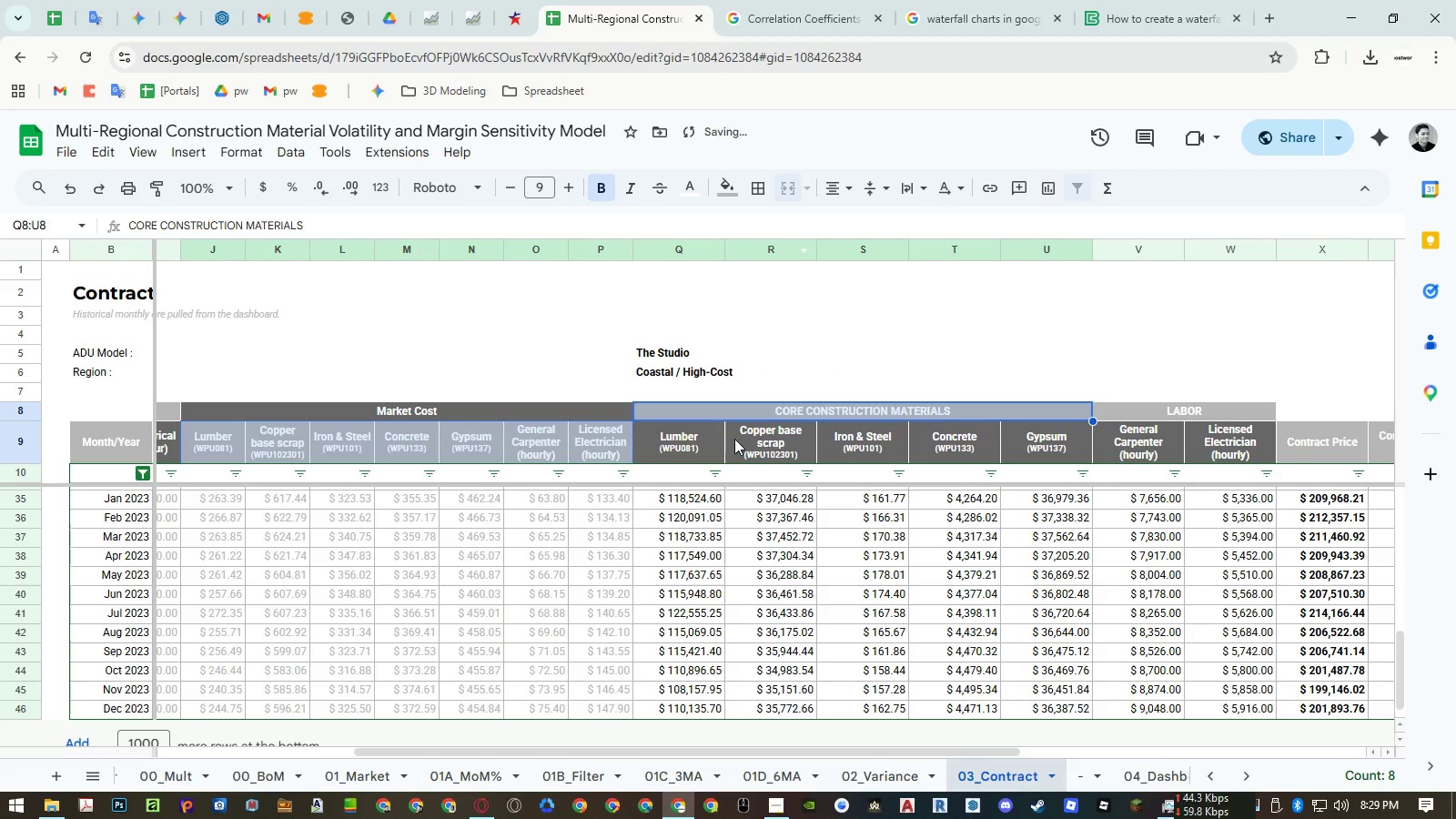 
hold_key(key=ShiftLeft, duration=1.08)
scroll: coordinate [733, 439], scroll_direction: down, amount: 6.0
 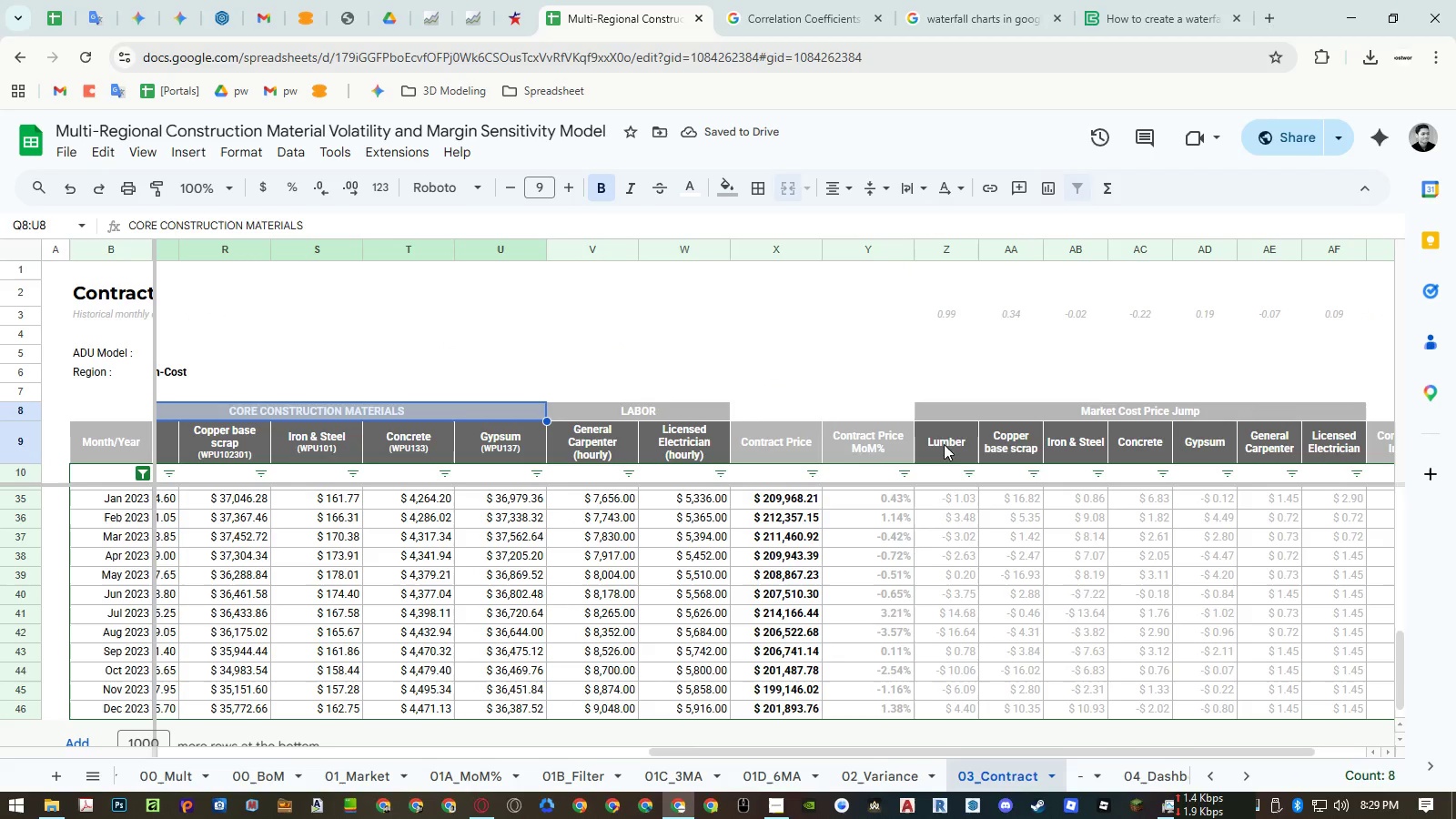 
left_click([958, 441])
 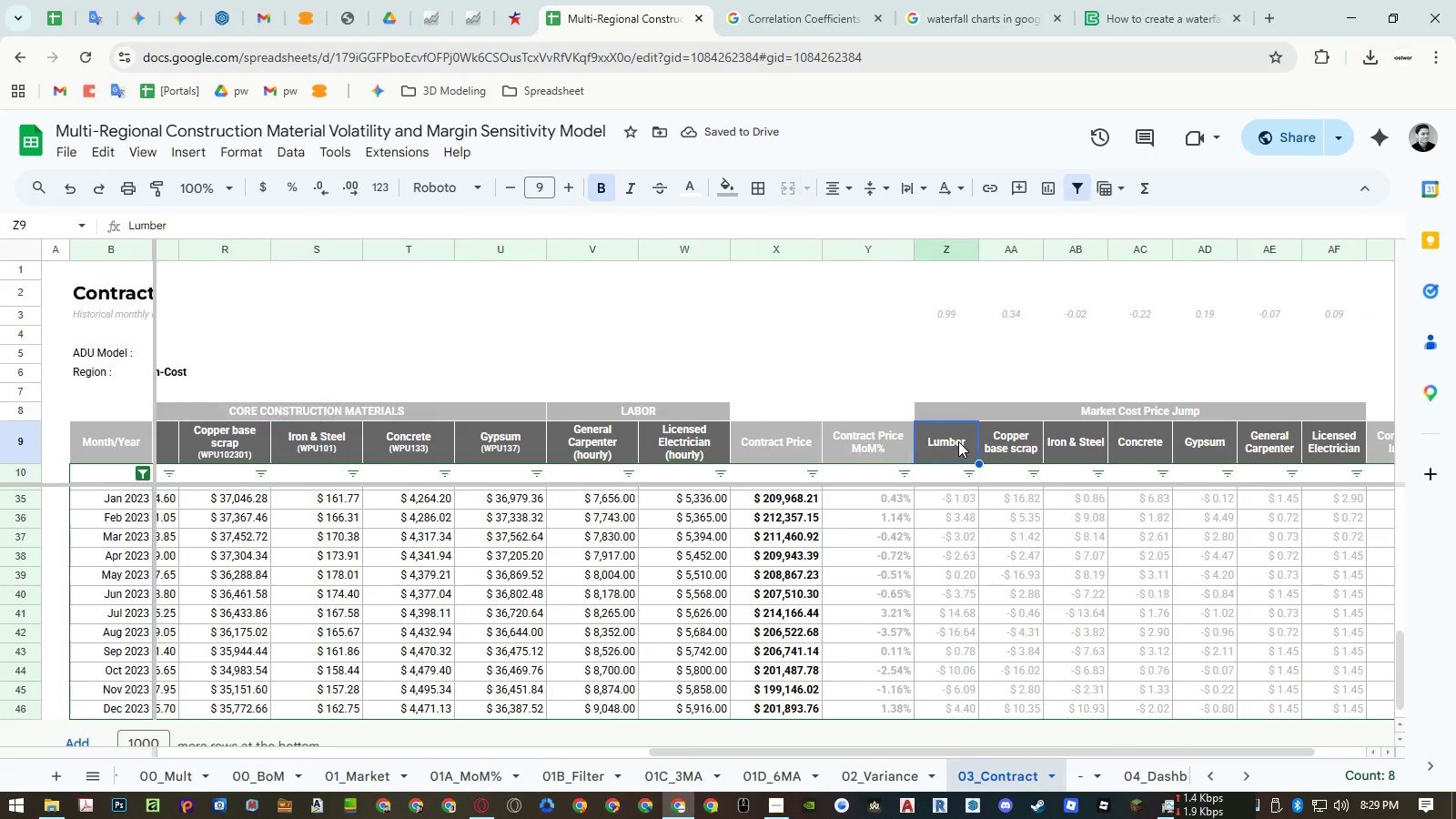 
hold_key(key=ShiftLeft, duration=0.61)
scroll: coordinate [1027, 449], scroll_direction: down, amount: 3.0
 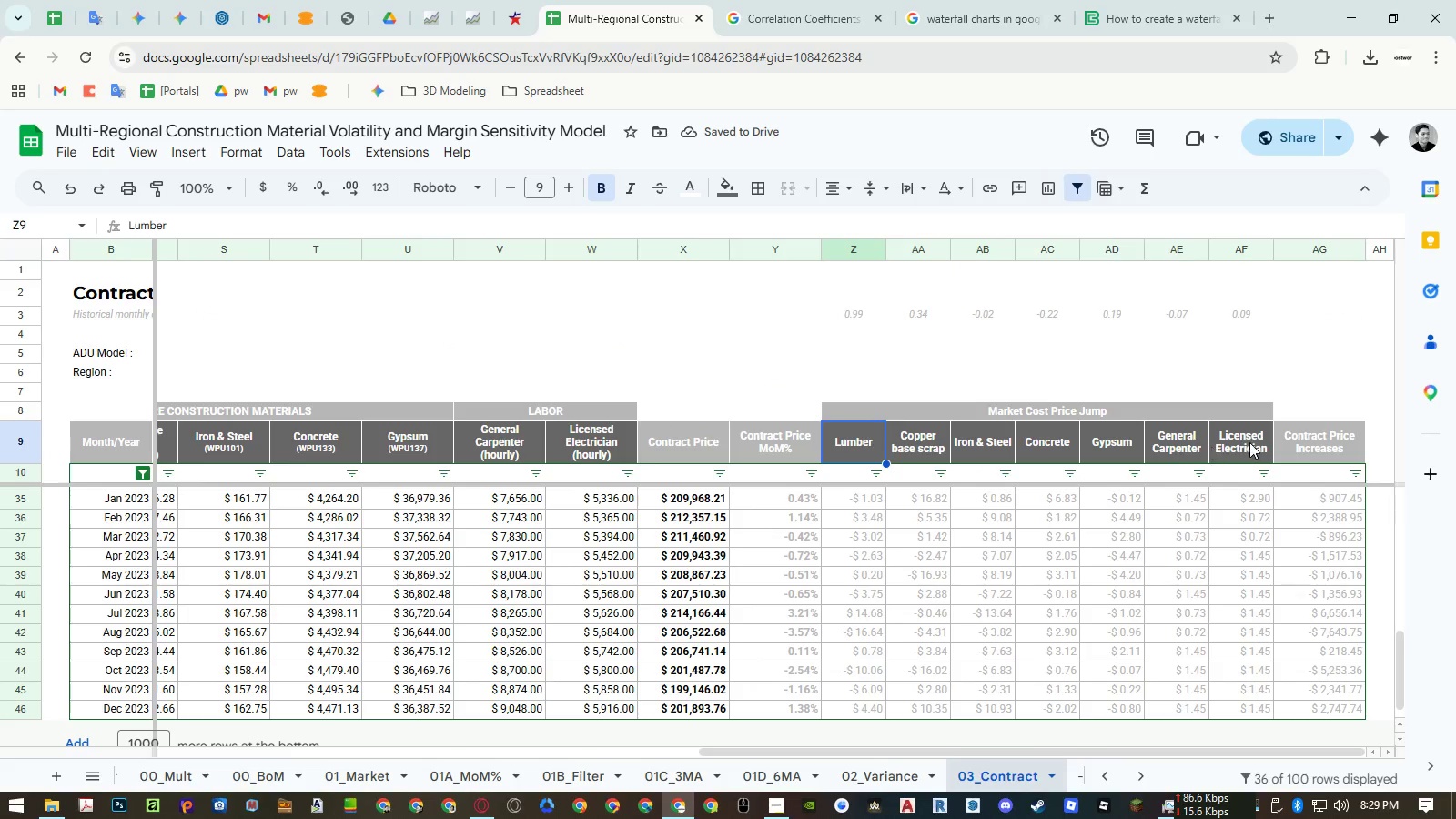 
hold_key(key=ShiftLeft, duration=0.38)
left_click([1249, 442])
 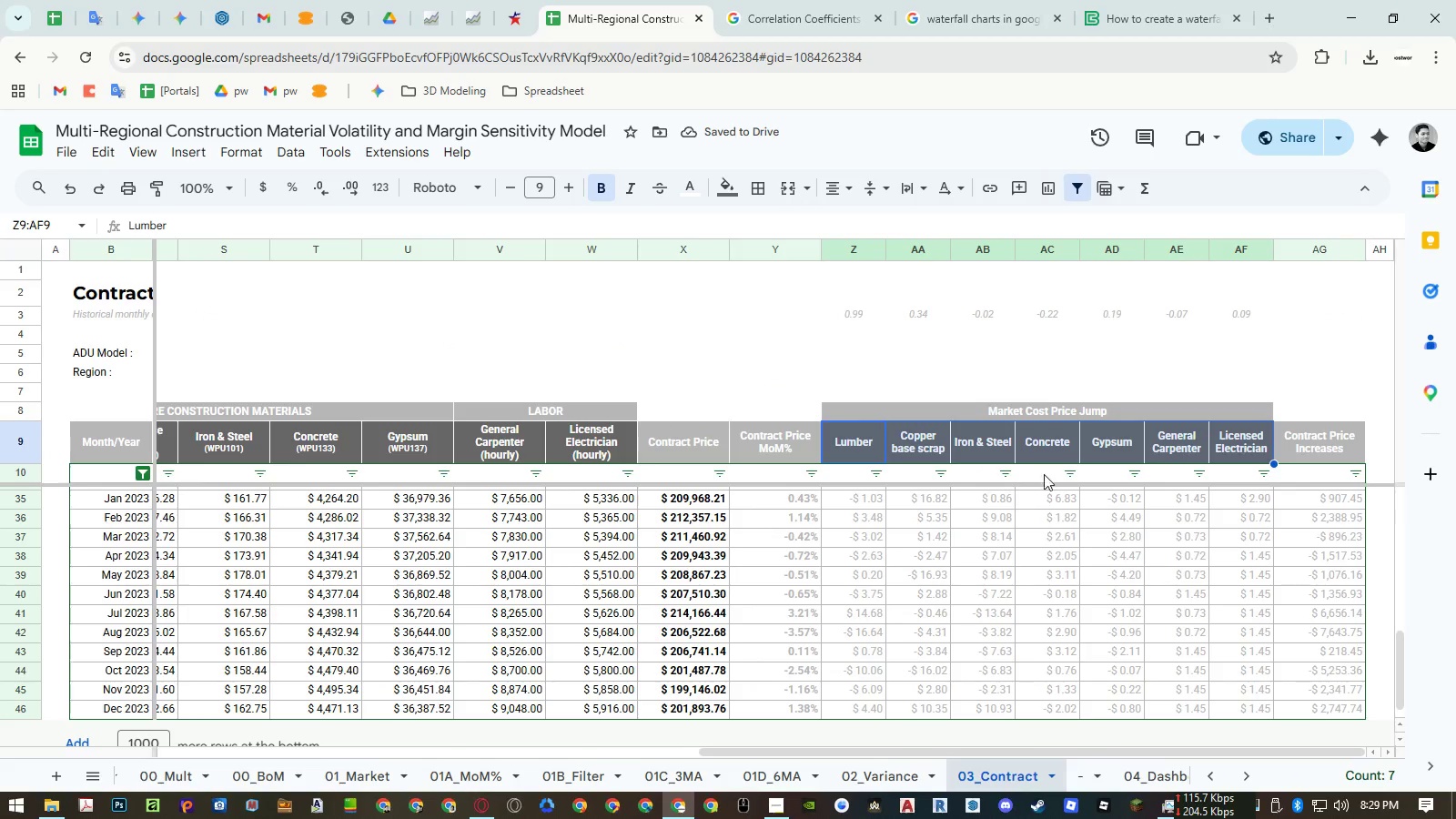 
key(Control+ControlLeft)
 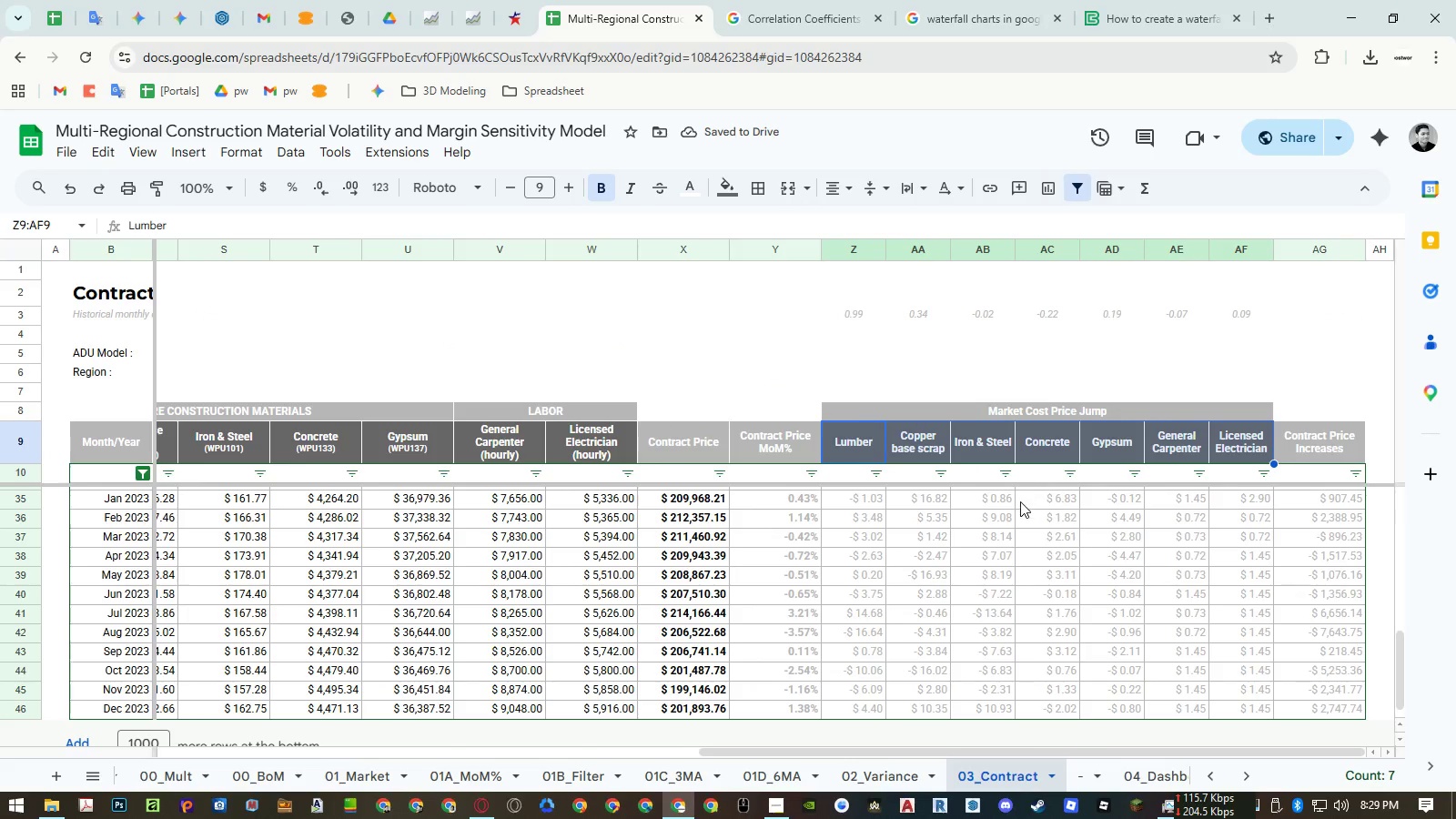 
key(Control+C)
 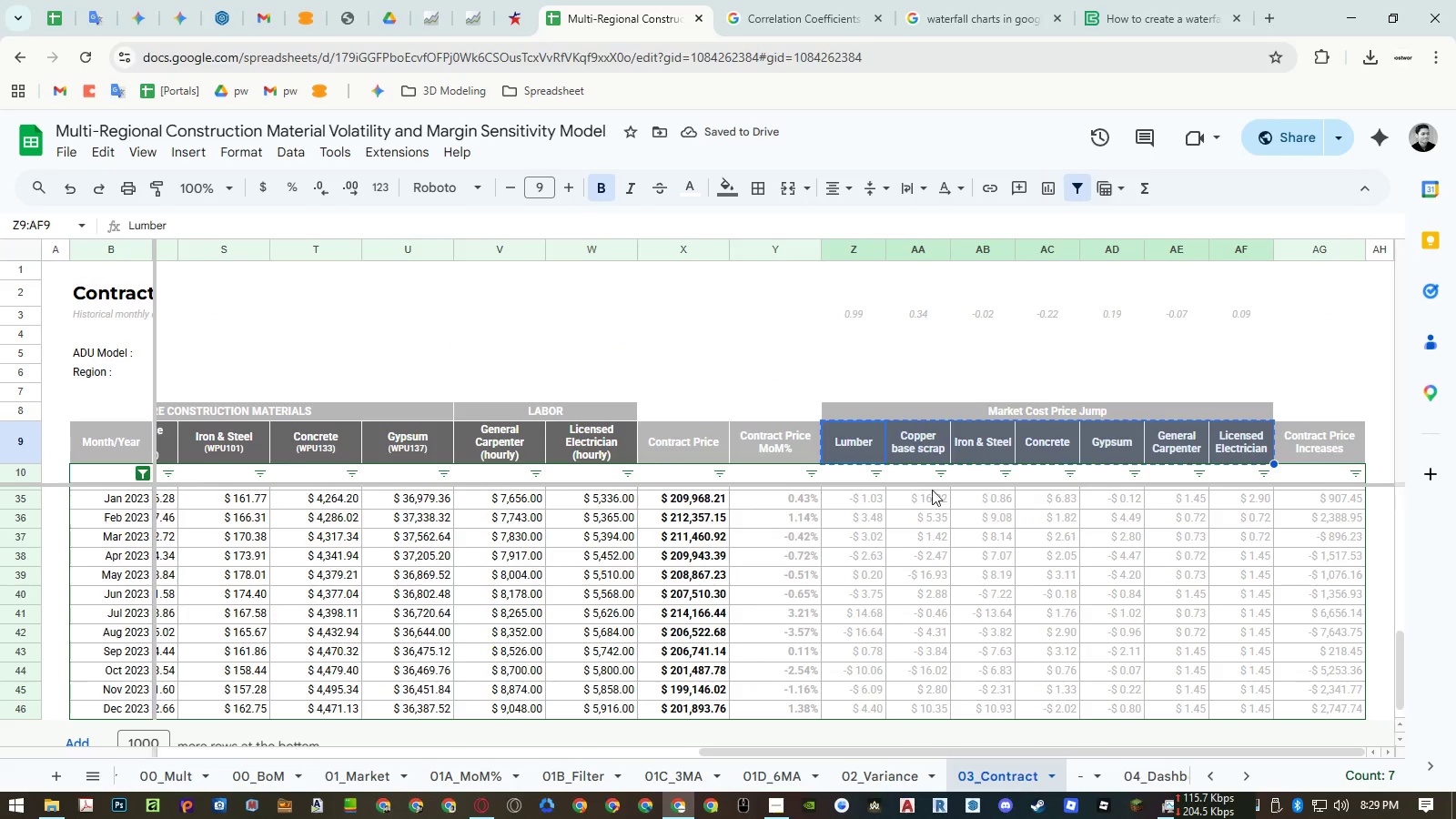 
hold_key(key=ShiftLeft, duration=0.36)
scroll: coordinate [909, 480], scroll_direction: up, amount: 6.0
 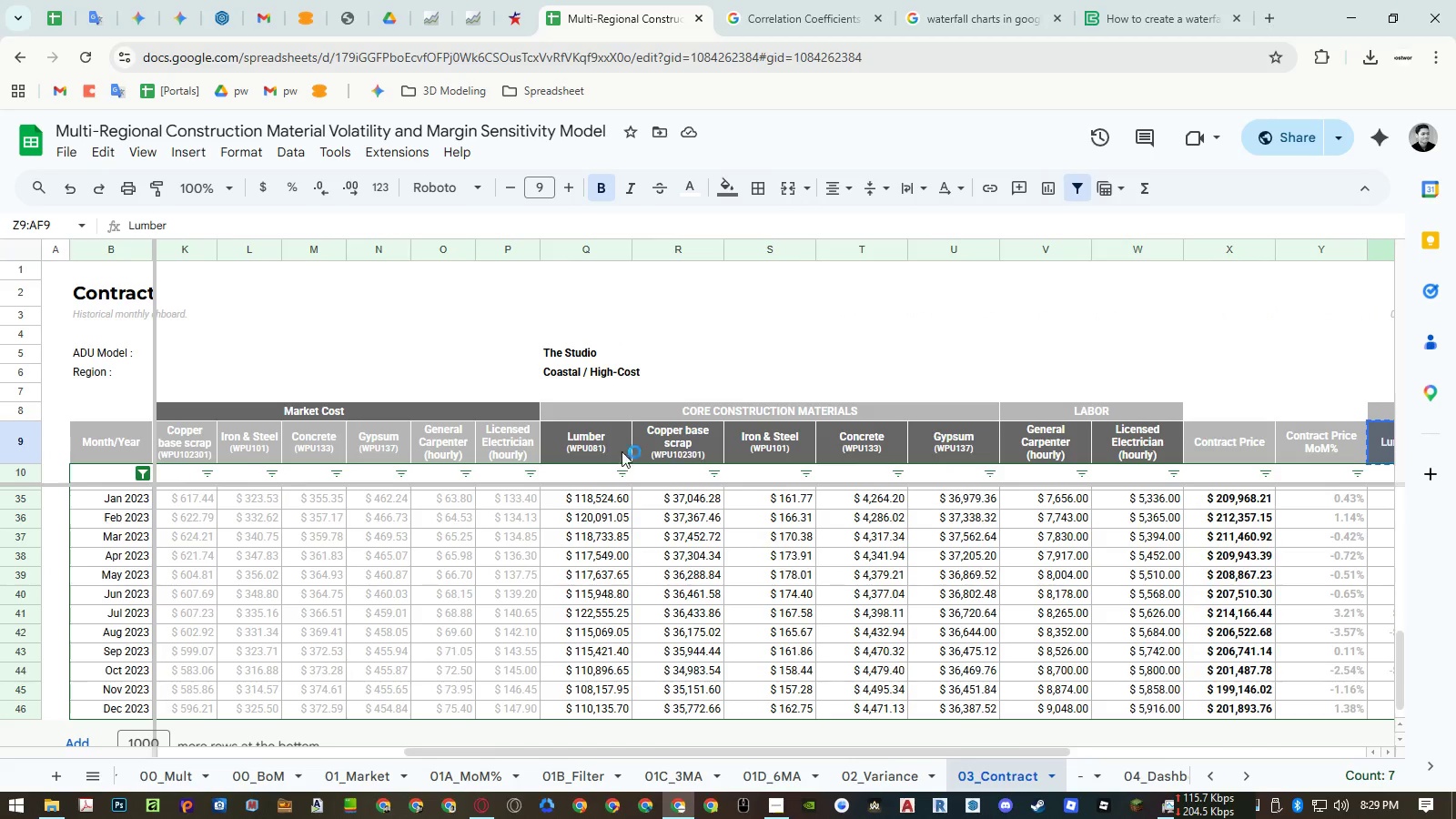 
left_click([596, 442])
 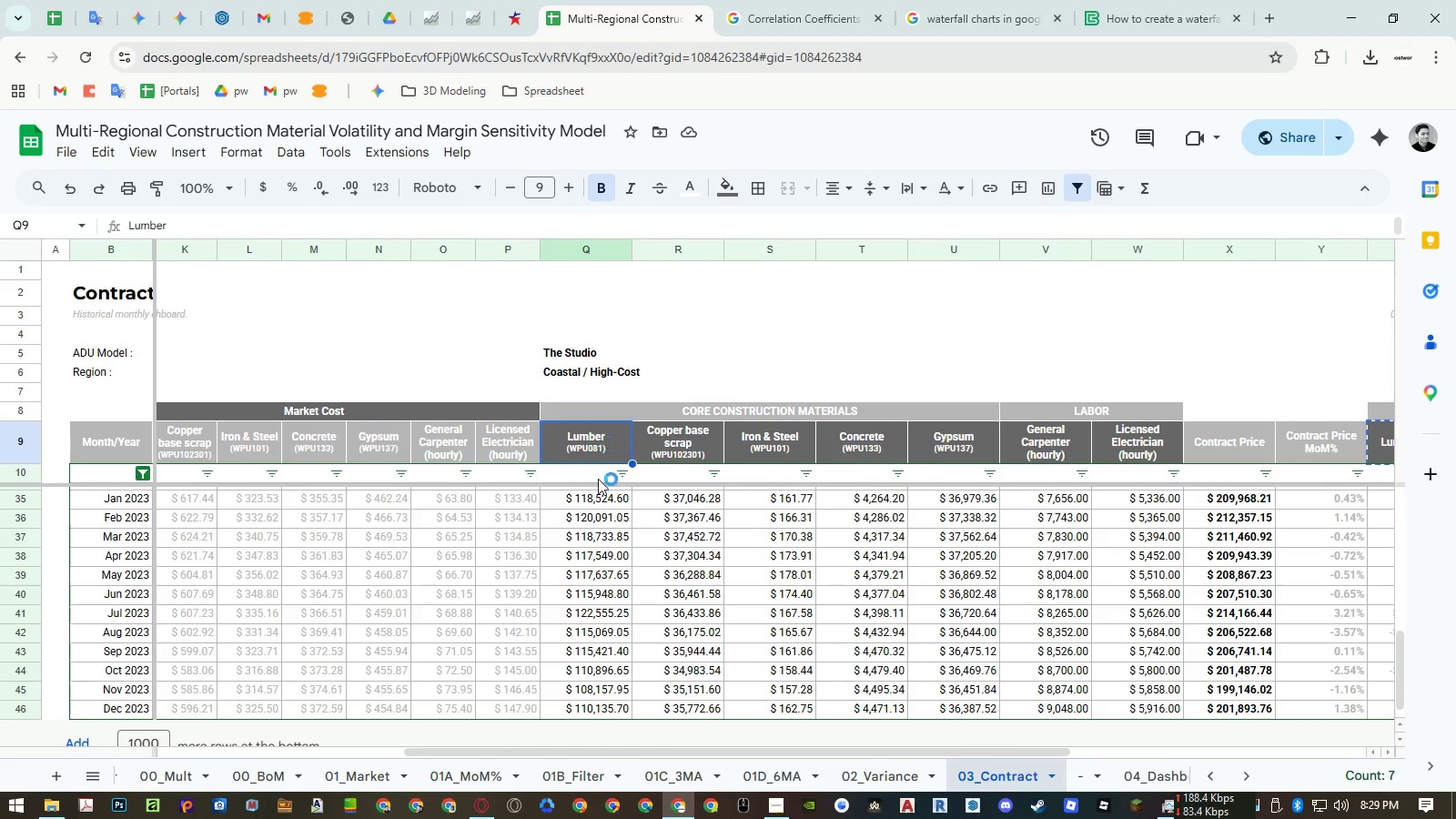 
key(Control+ControlLeft)
 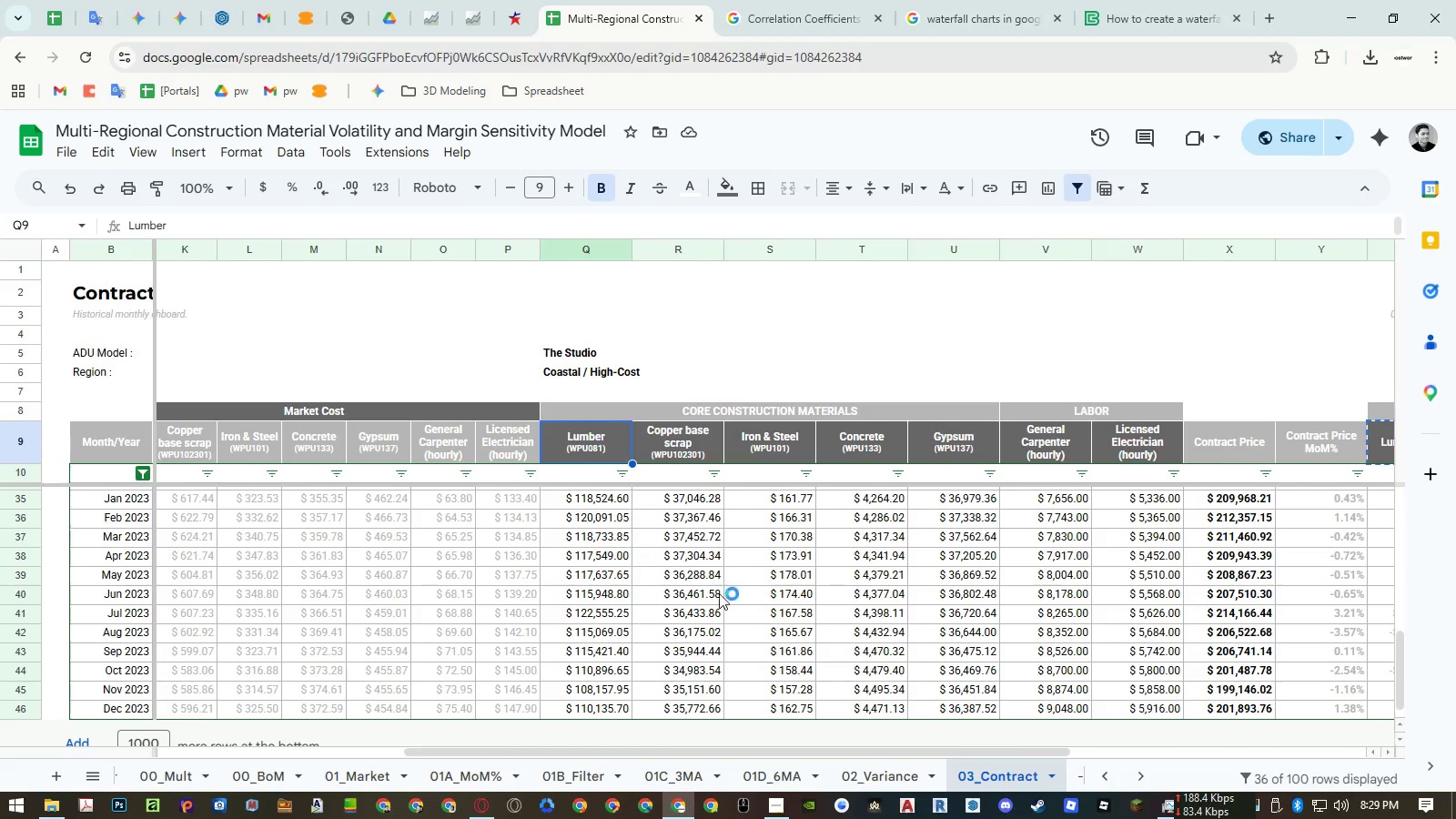 
key(Control+Shift+ShiftLeft)
 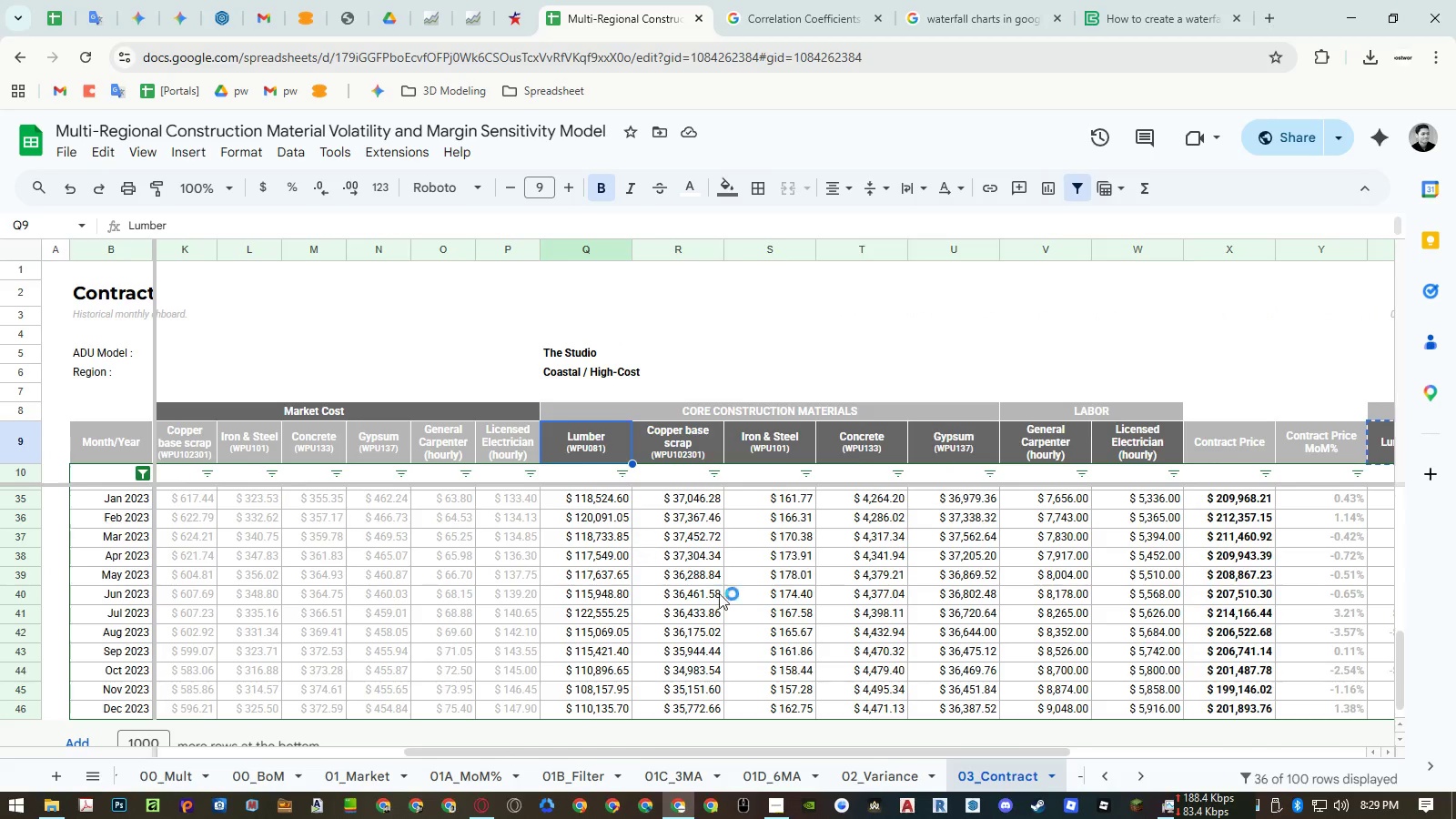 
key(Control+Shift+V)
 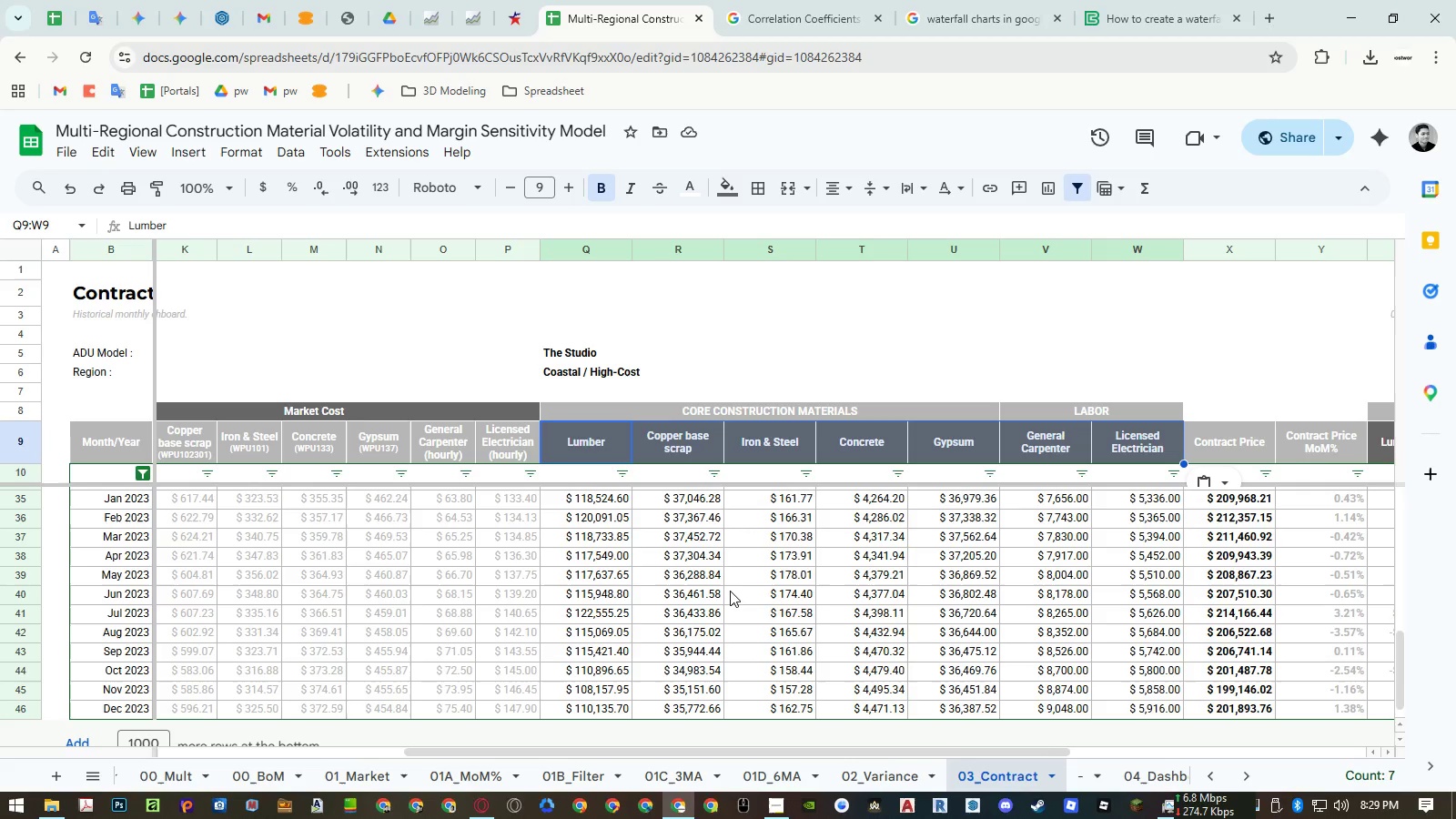 
wait(7.62)
 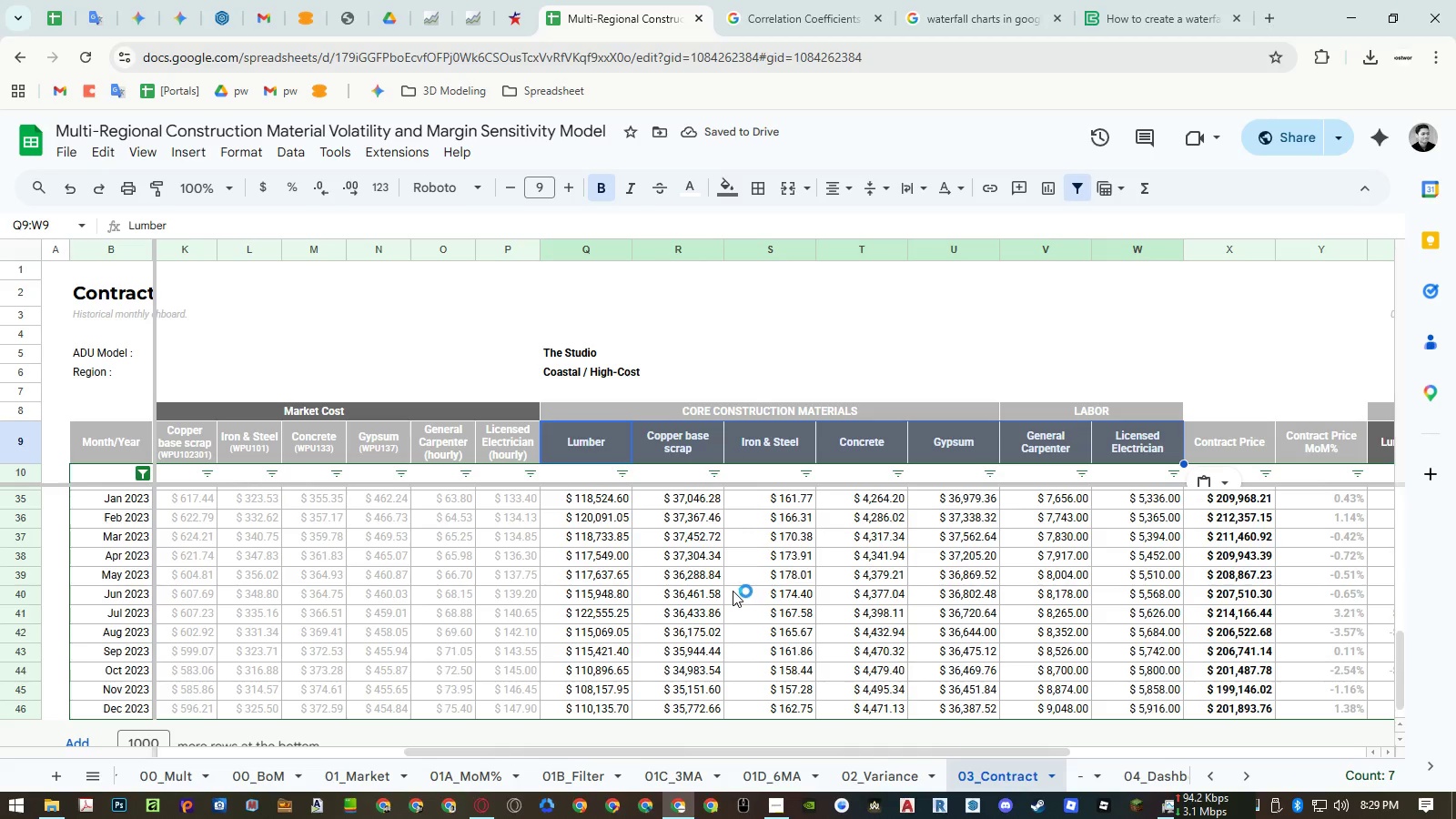 
hold_key(key=ShiftLeft, duration=1.5)
scroll: coordinate [692, 551], scroll_direction: up, amount: 6.0
 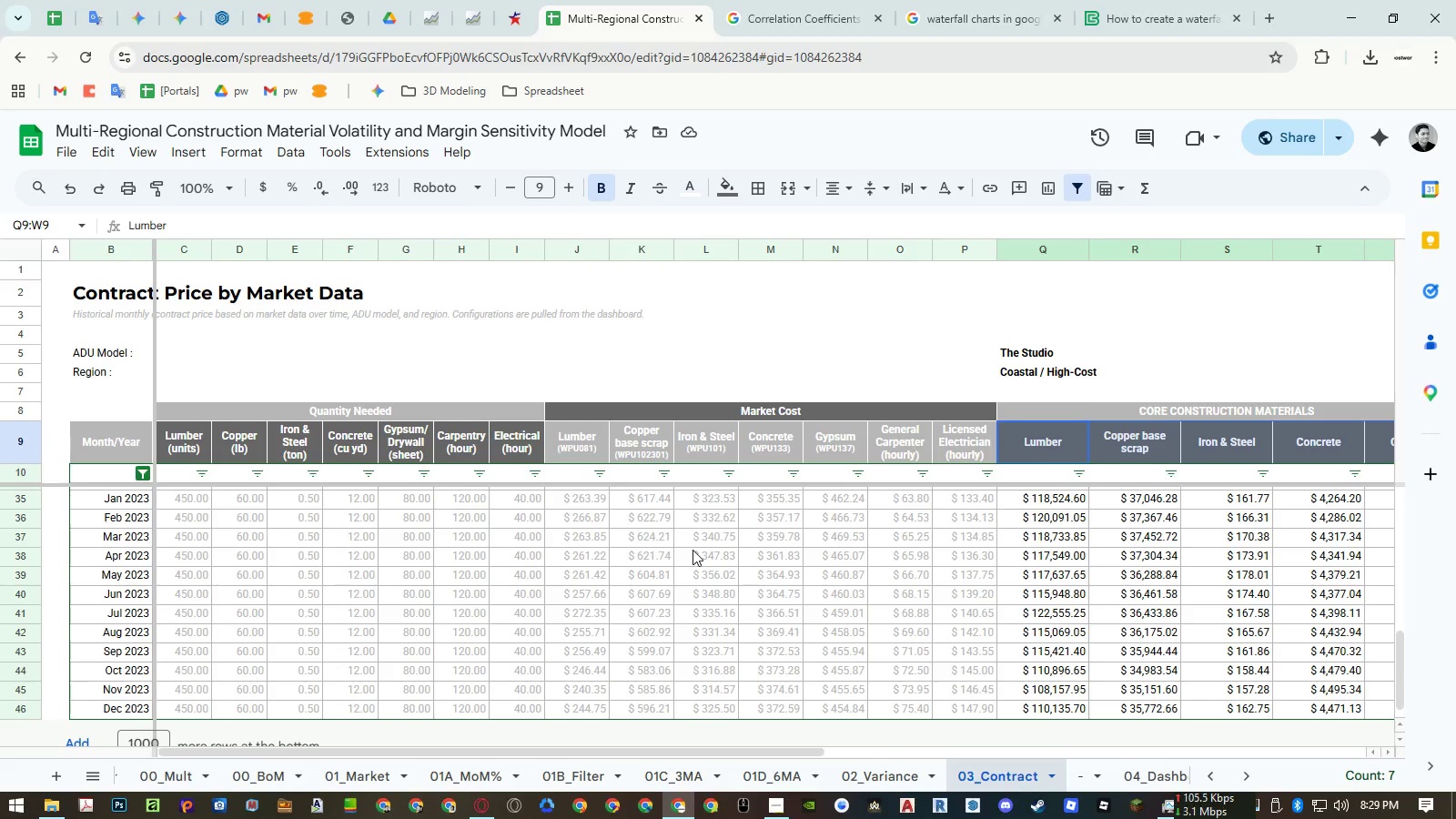 
hold_key(key=ShiftLeft, duration=0.81)
 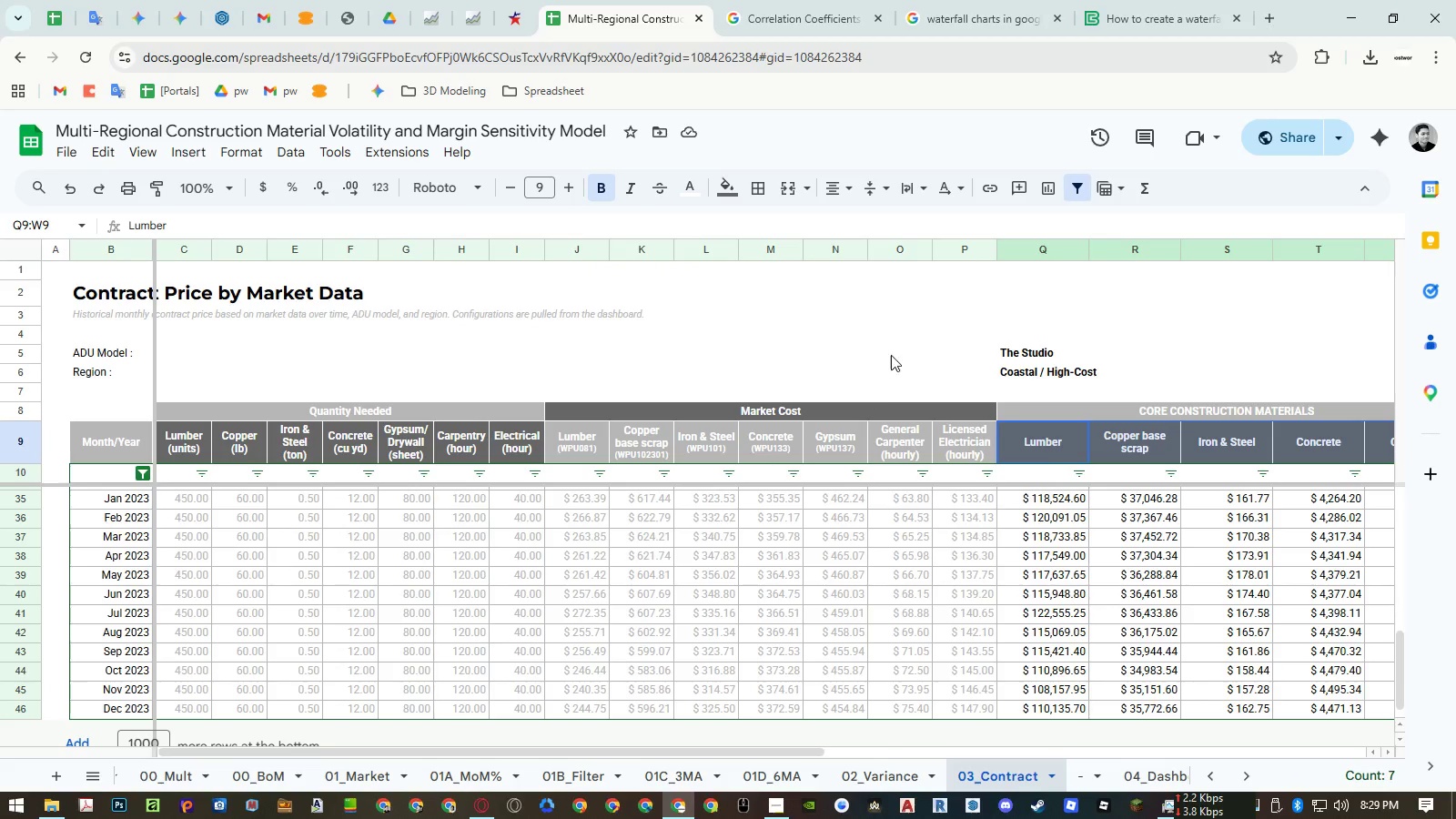 
left_click_drag(start_coordinate=[949, 245], to_coordinate=[204, 254])
 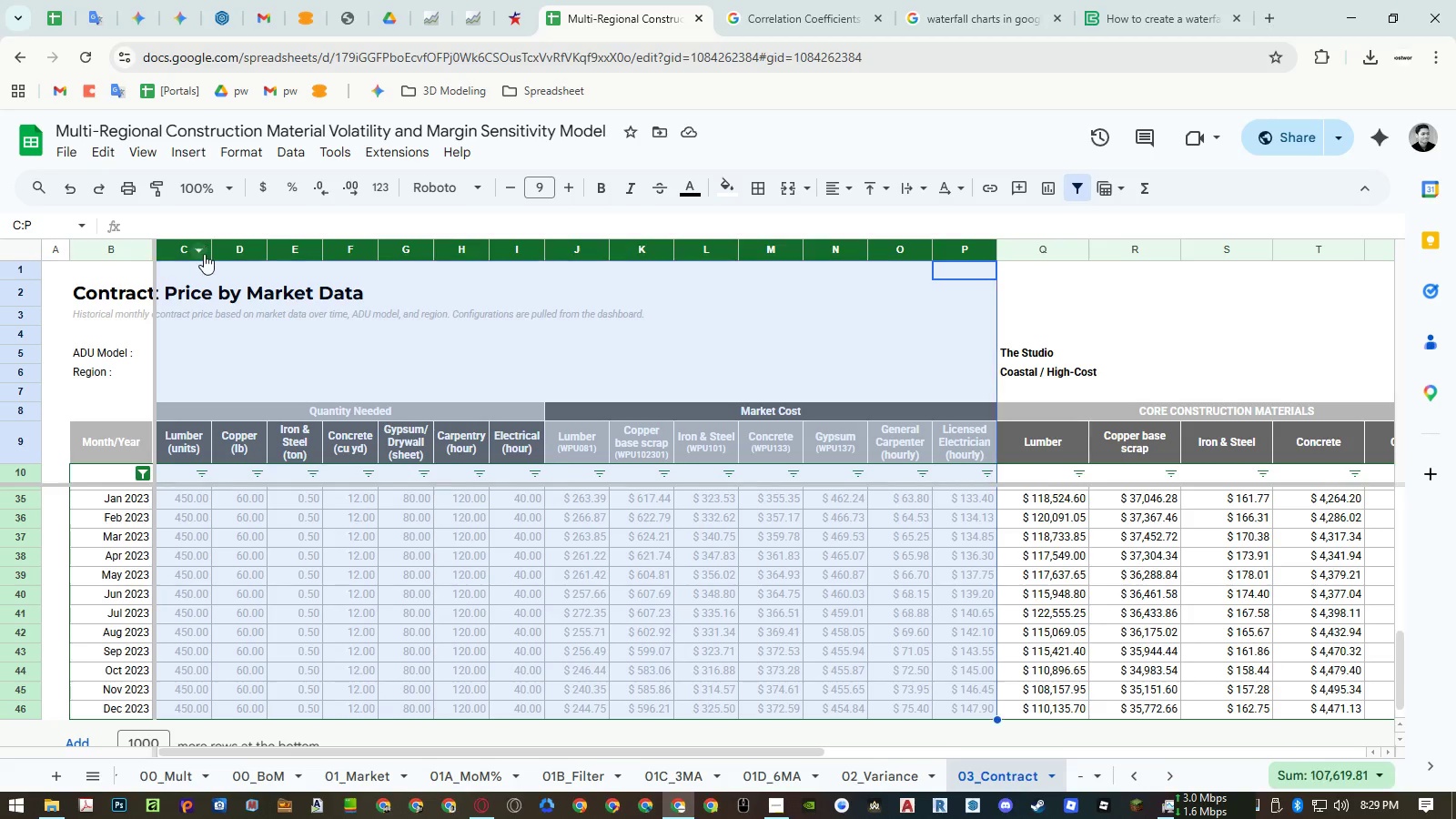 
right_click([204, 254])
 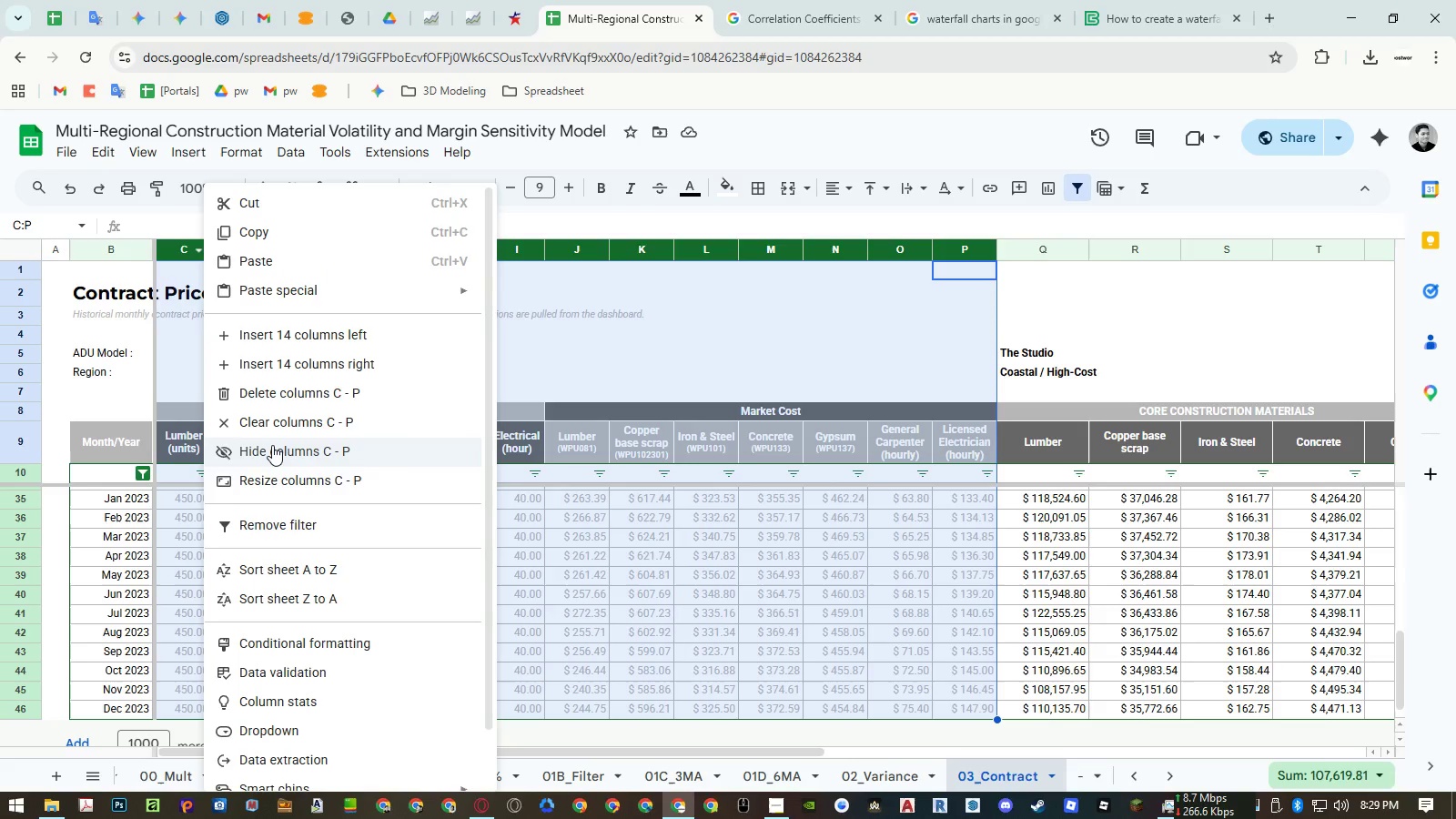 
left_click([272, 445])
 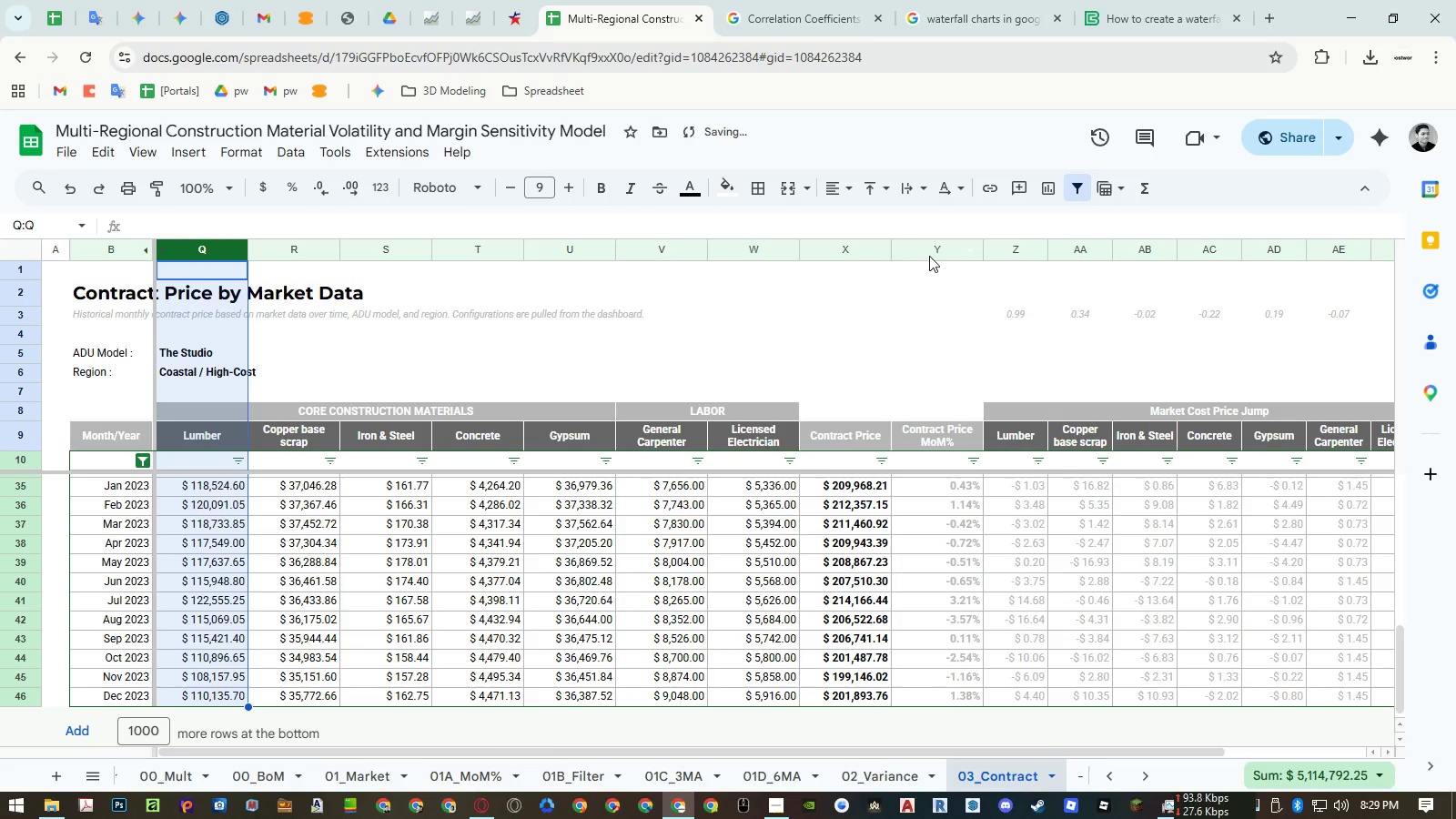 
scroll: coordinate [947, 519], scroll_direction: up, amount: 20.0
 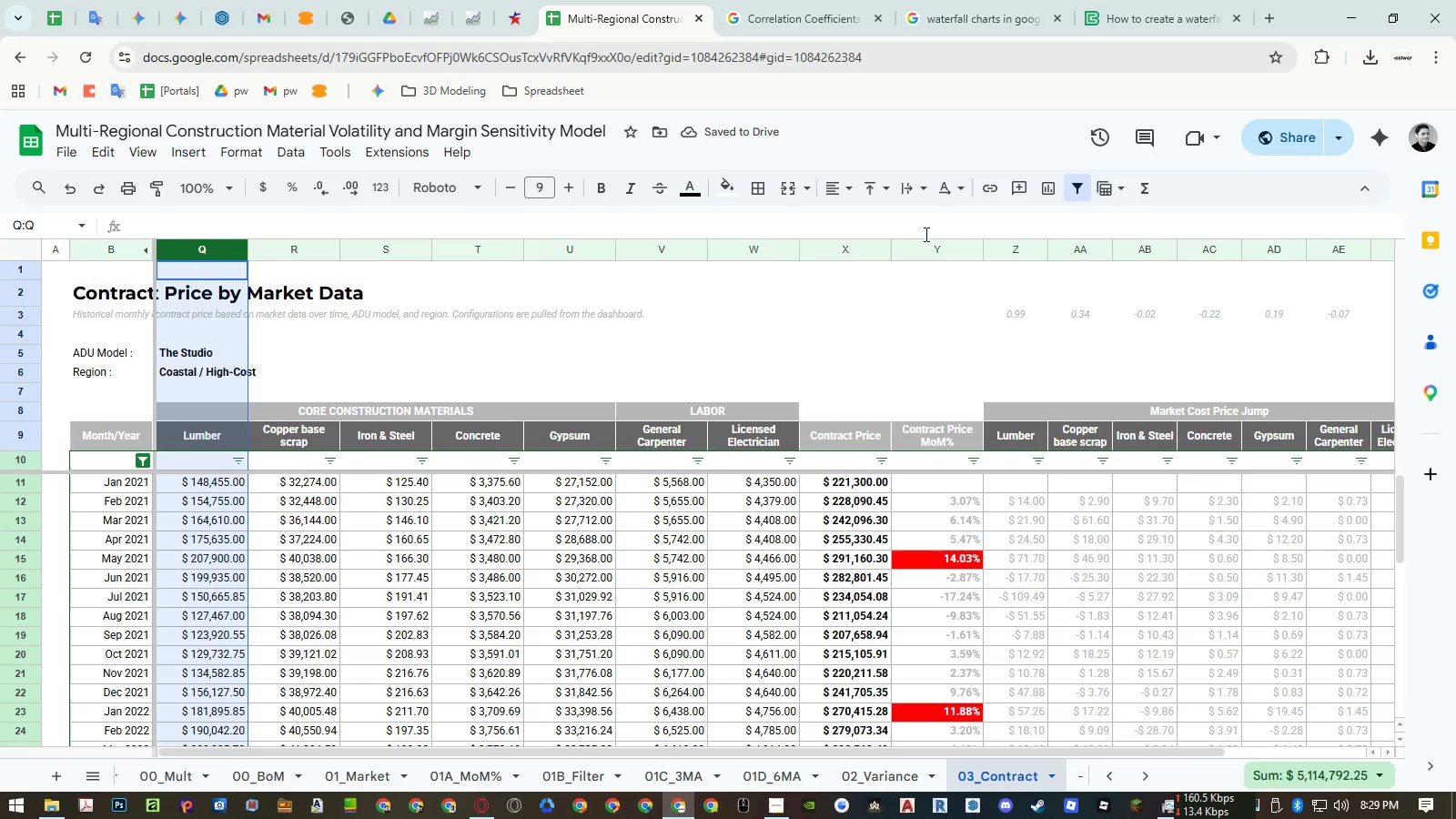 
left_click_drag(start_coordinate=[925, 246], to_coordinate=[1297, 268])
 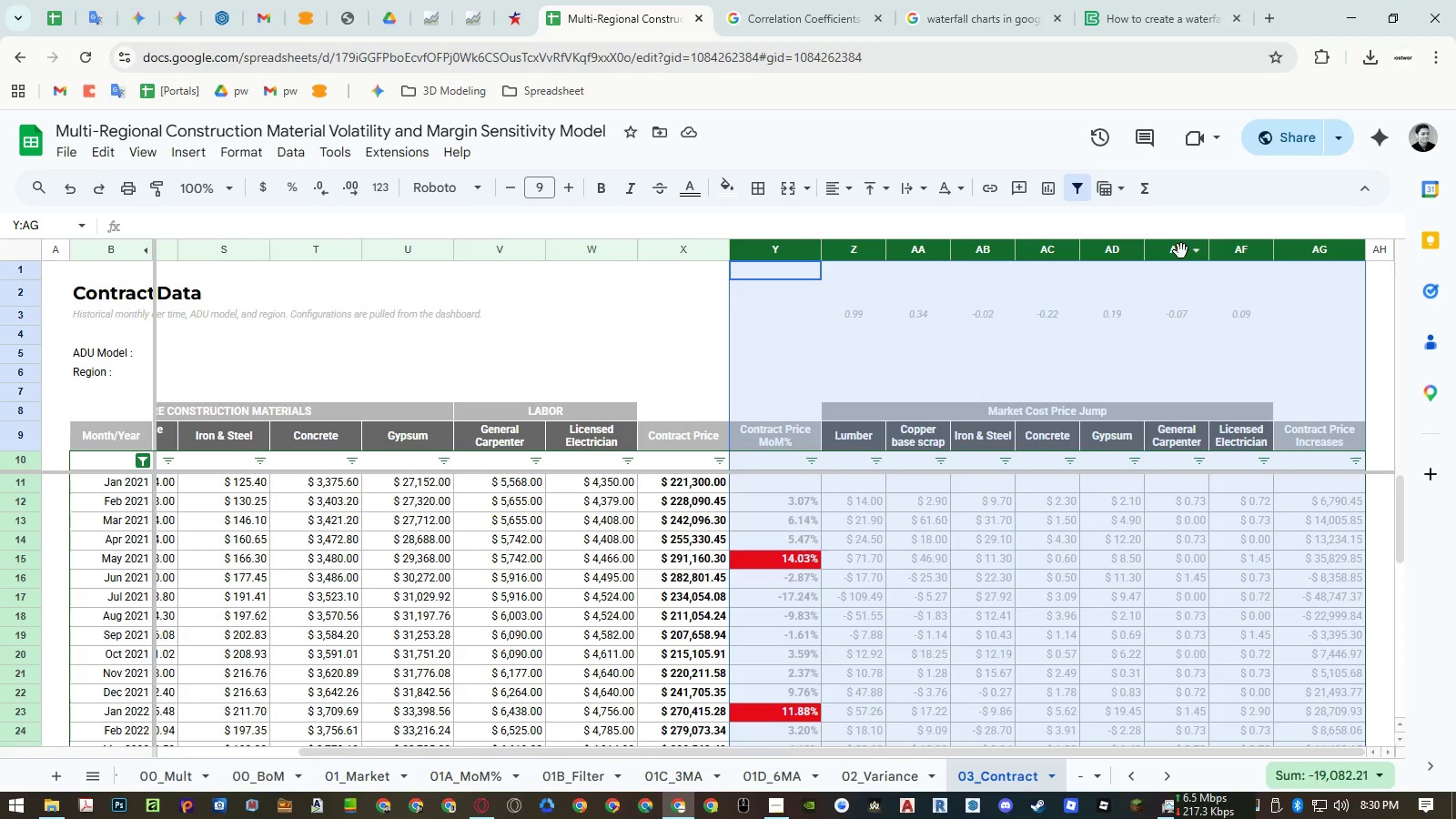 
wait(8.61)
 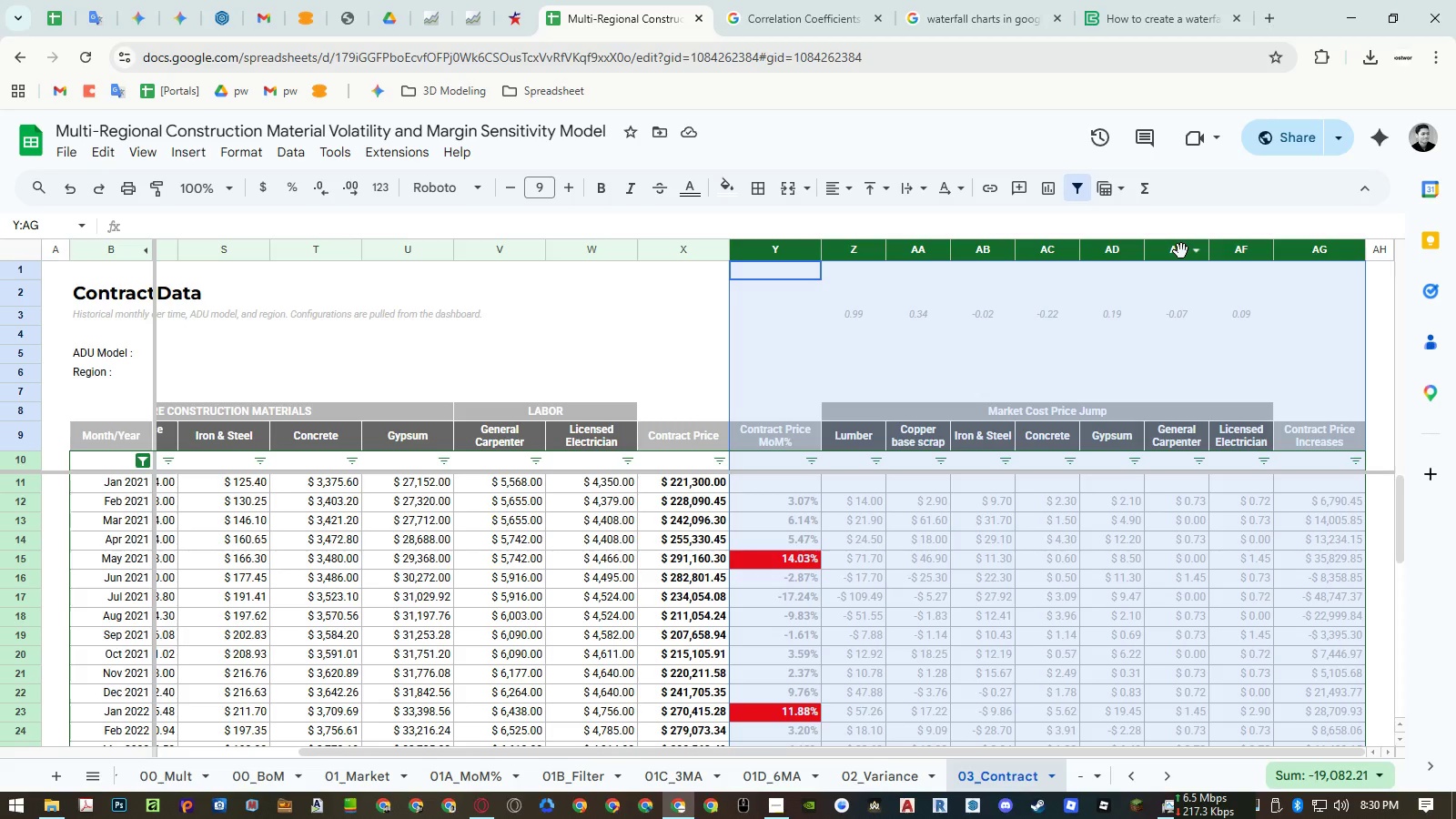 
right_click([1181, 251])
 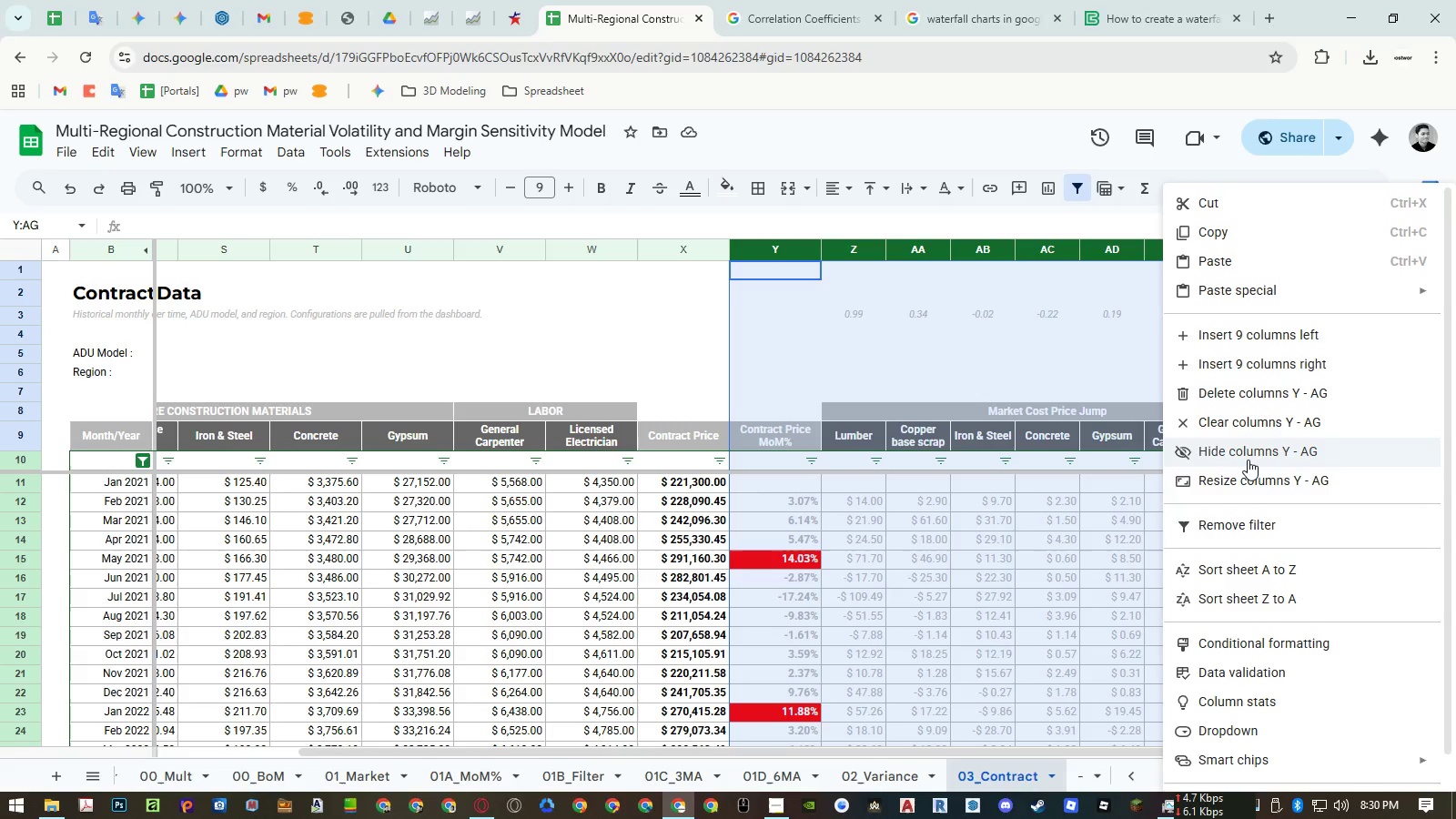 
left_click([1248, 460])
 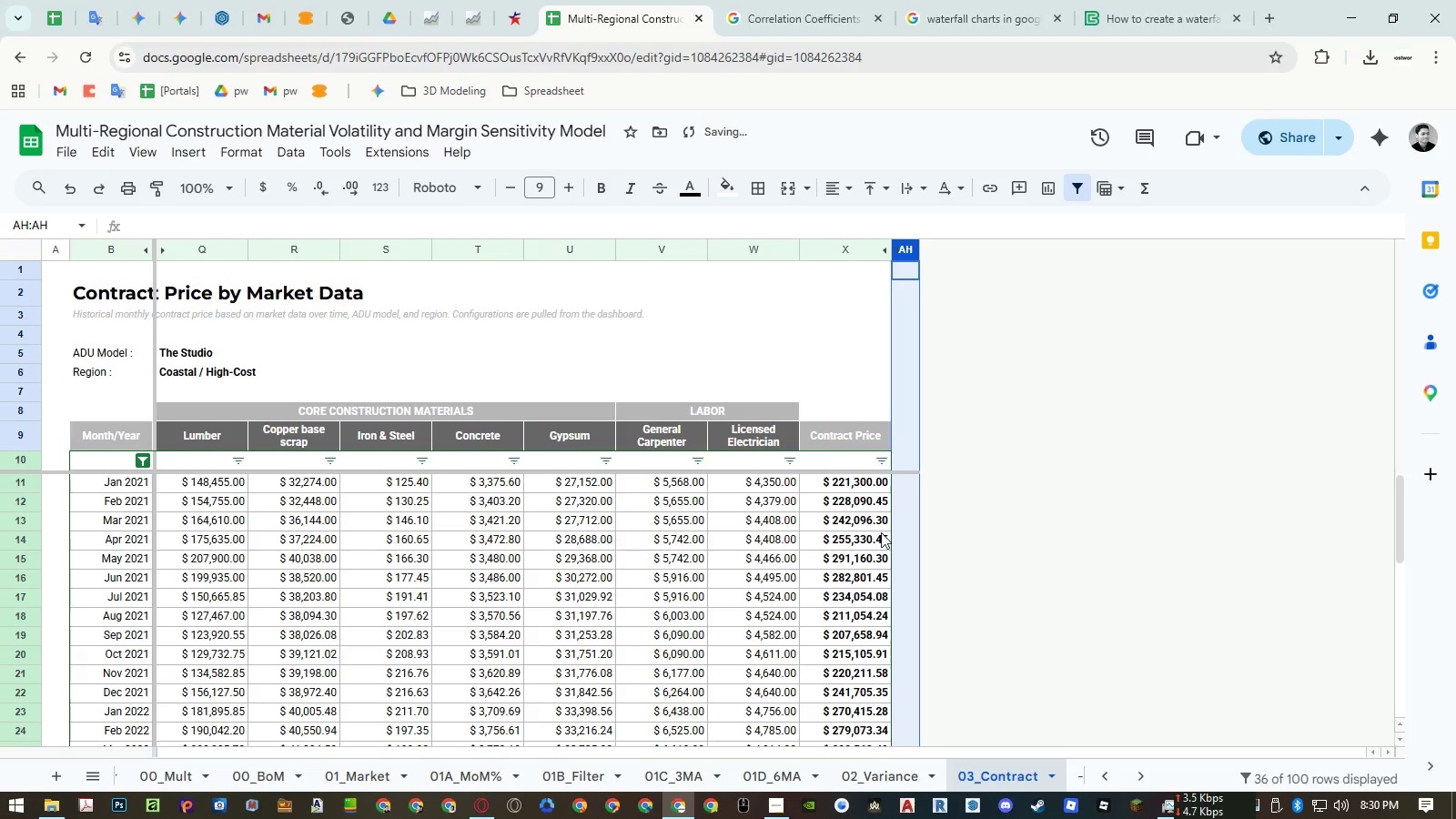 
left_click([801, 539])
 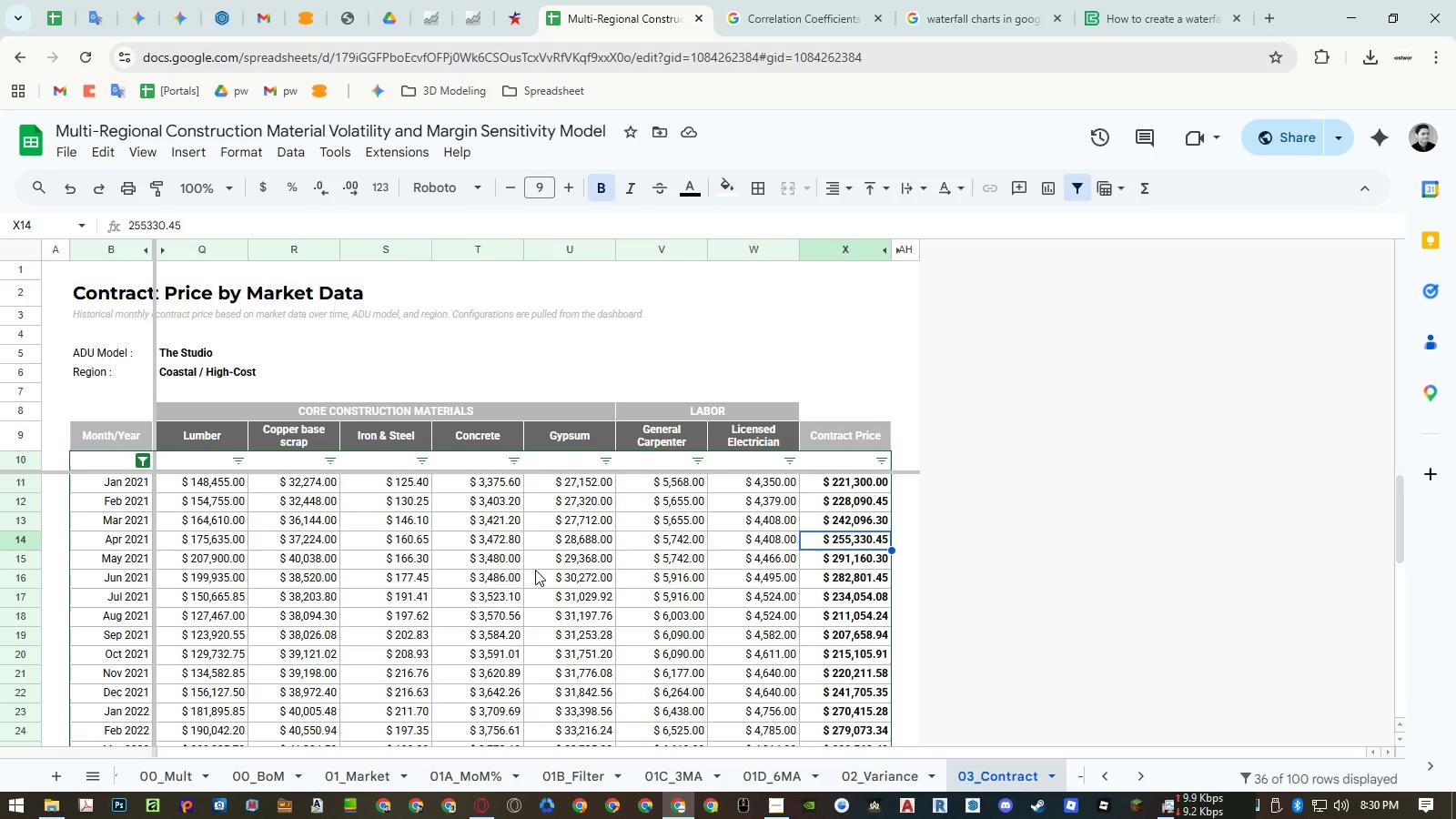 
wait(6.49)
 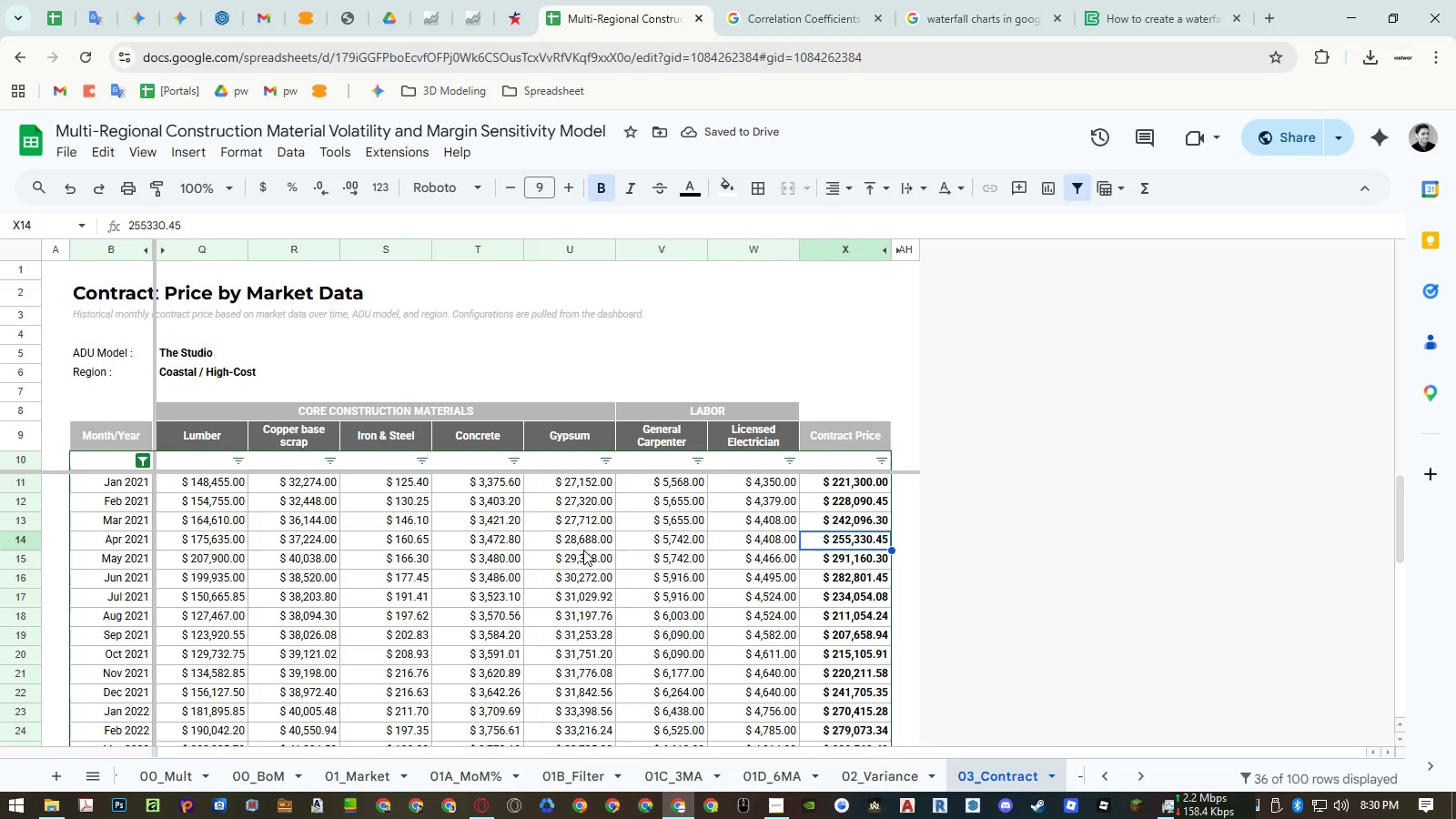 
left_click([1166, 809])
 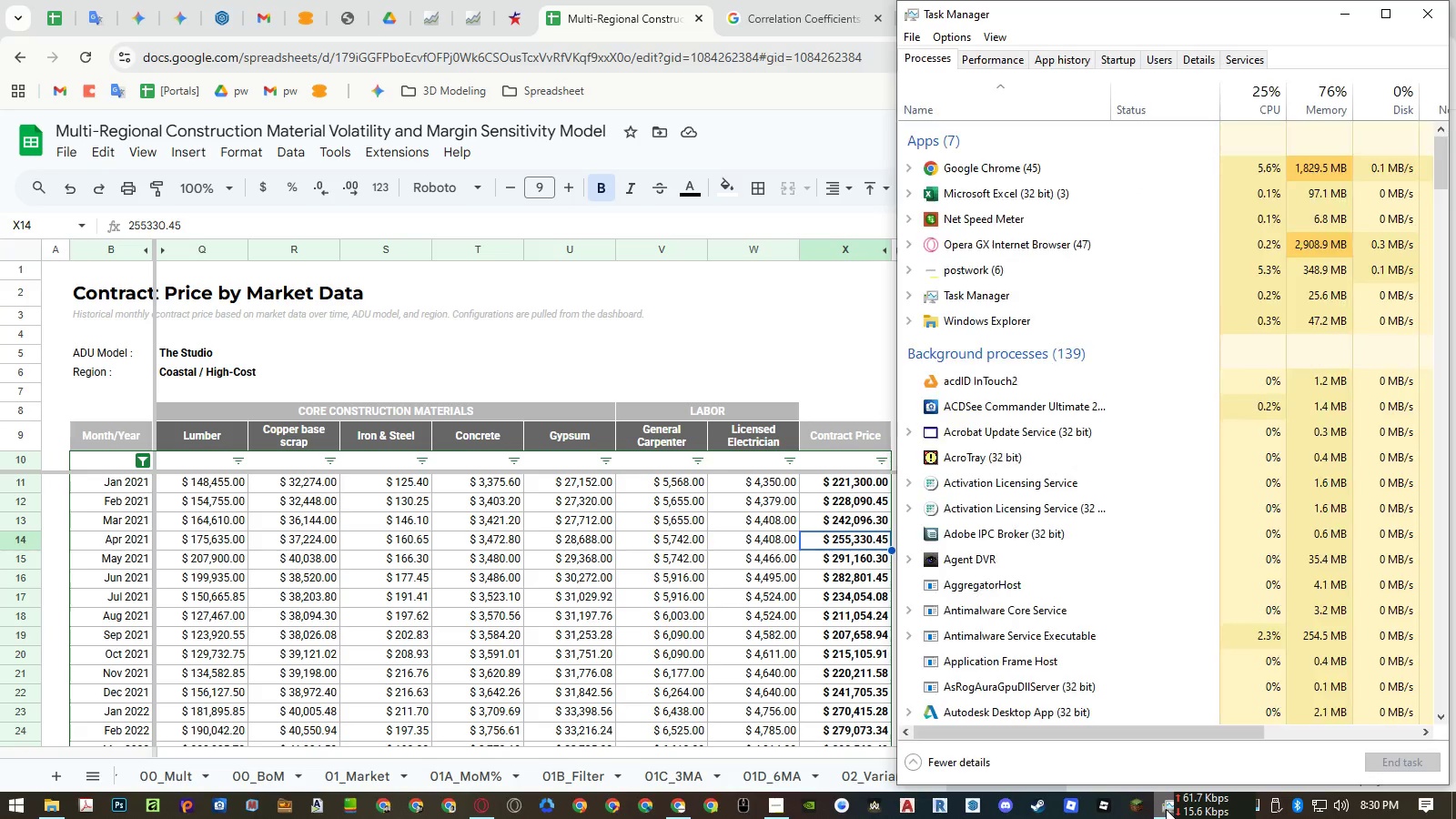 
left_click([1166, 809])
 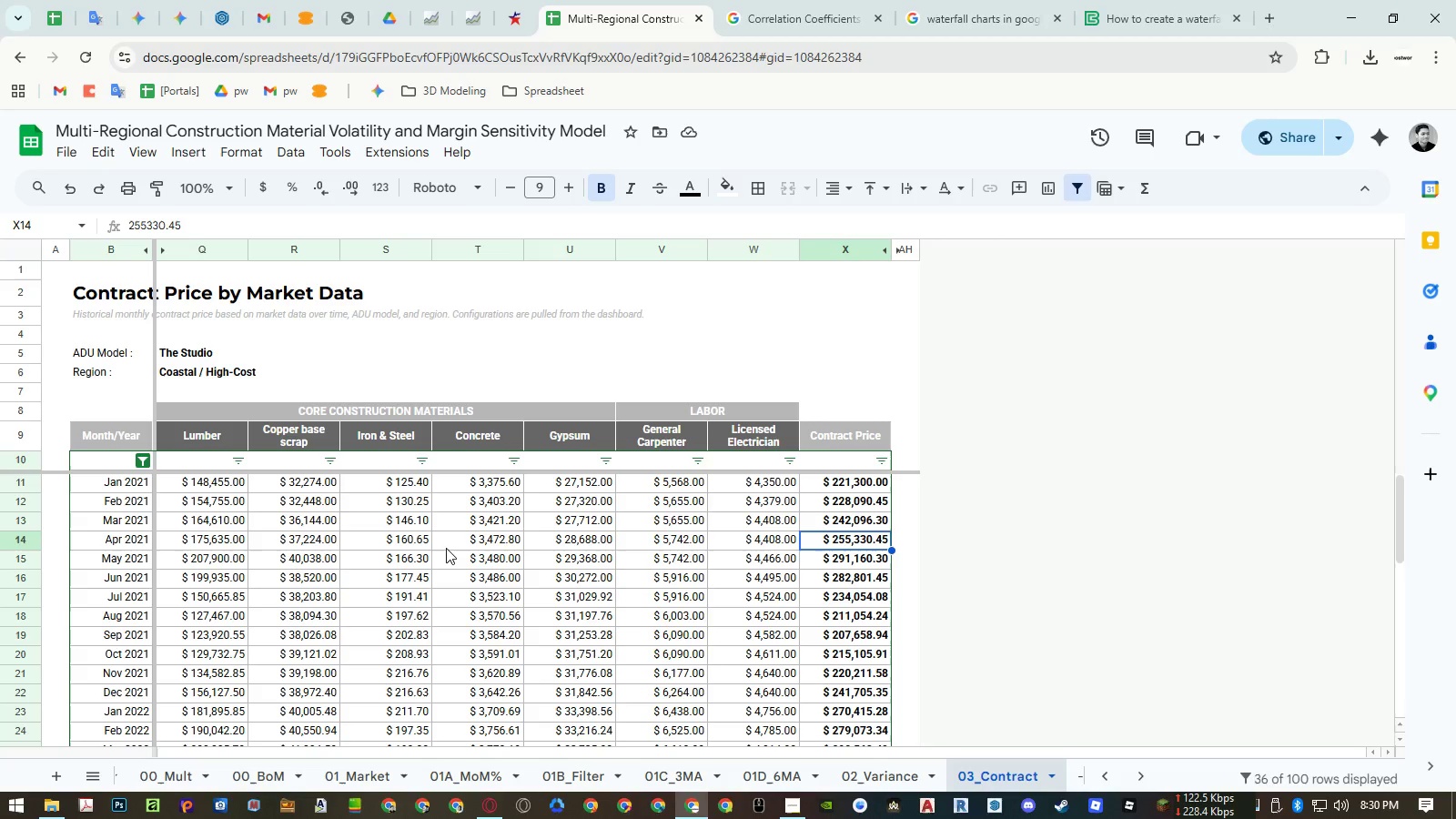 
wait(7.66)
 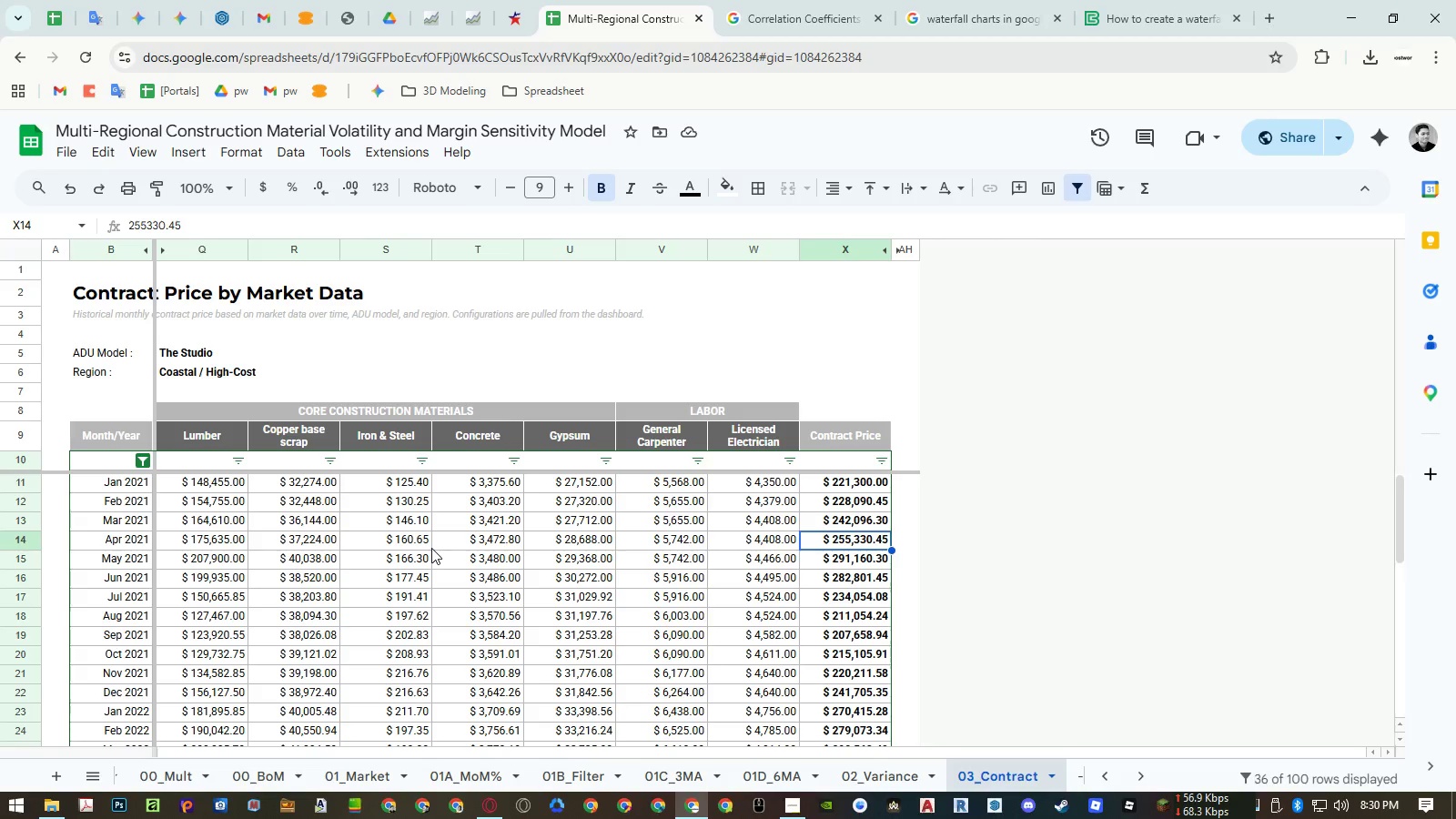 
middle_click([1138, 25])
 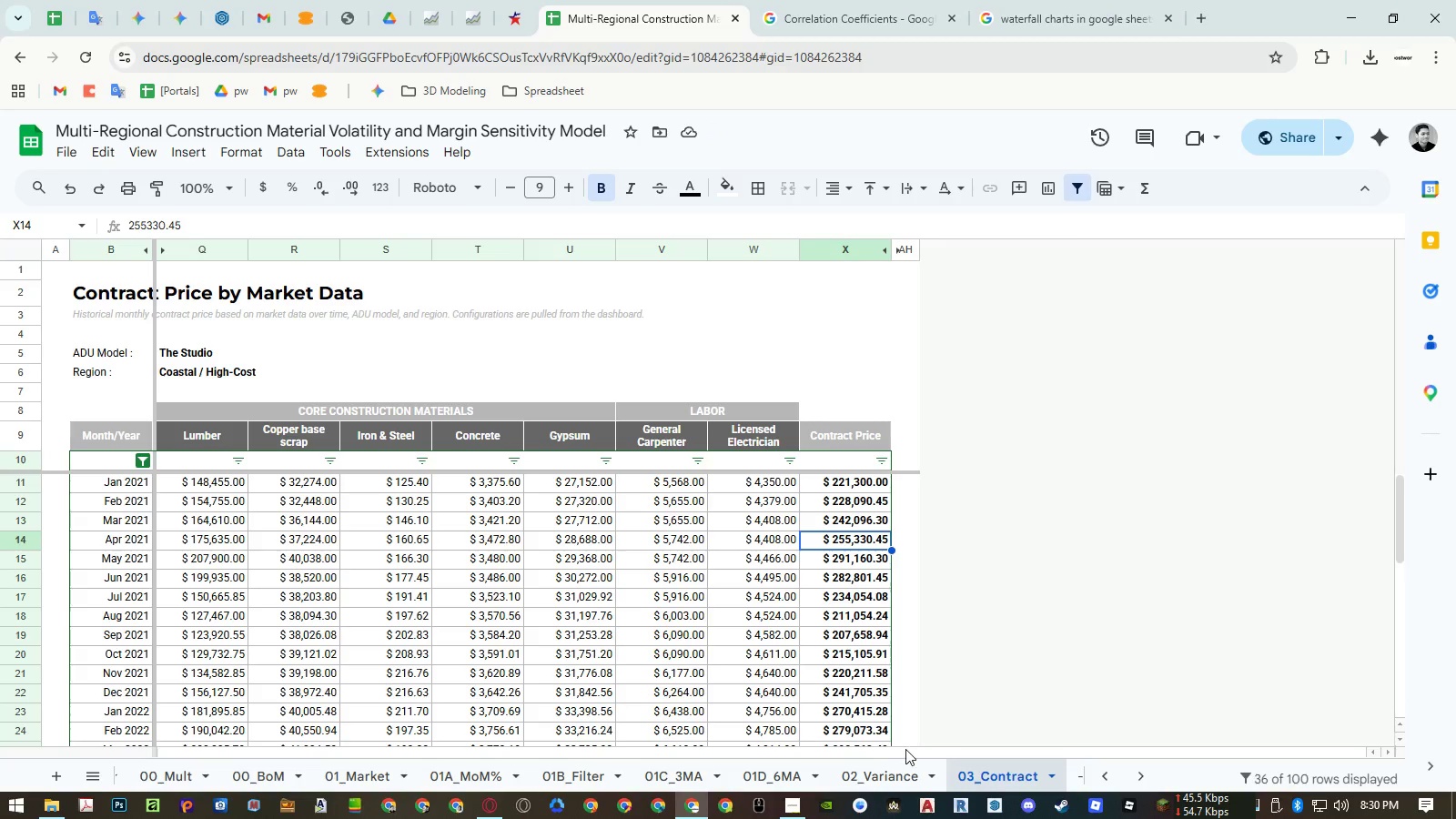 
wait(6.33)
 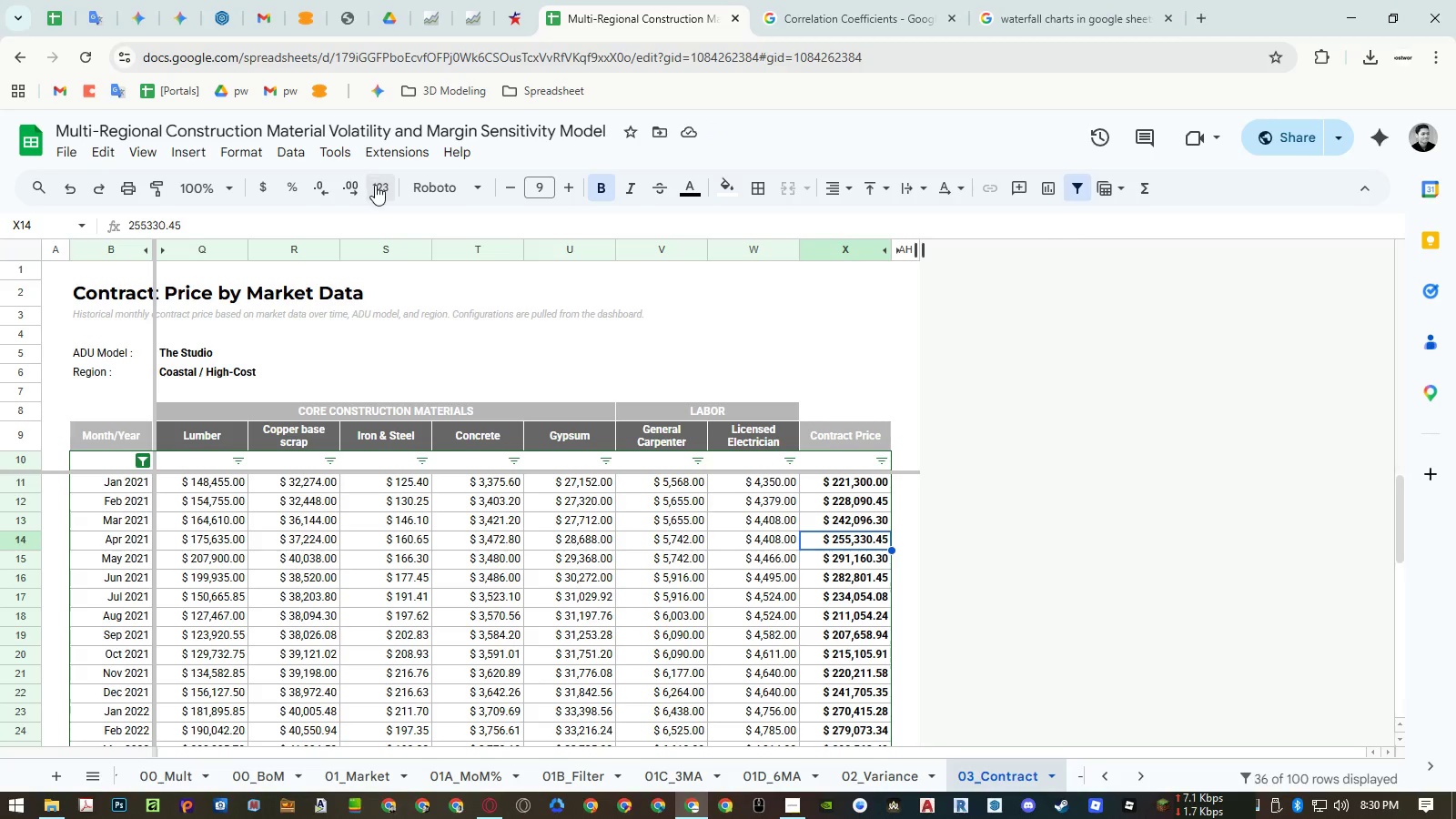 
key(Alt+Tab)
 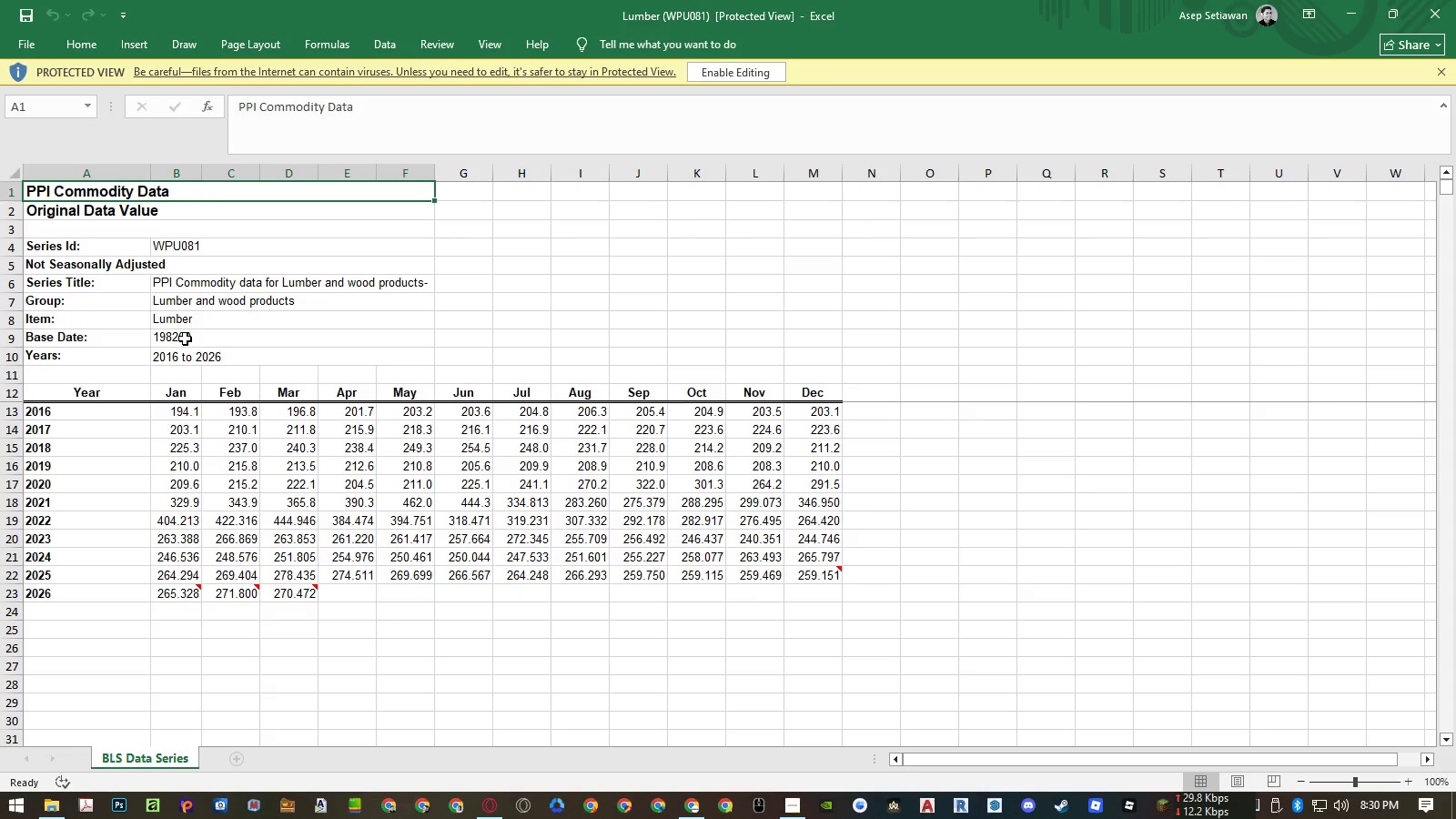 
wait(12.11)
 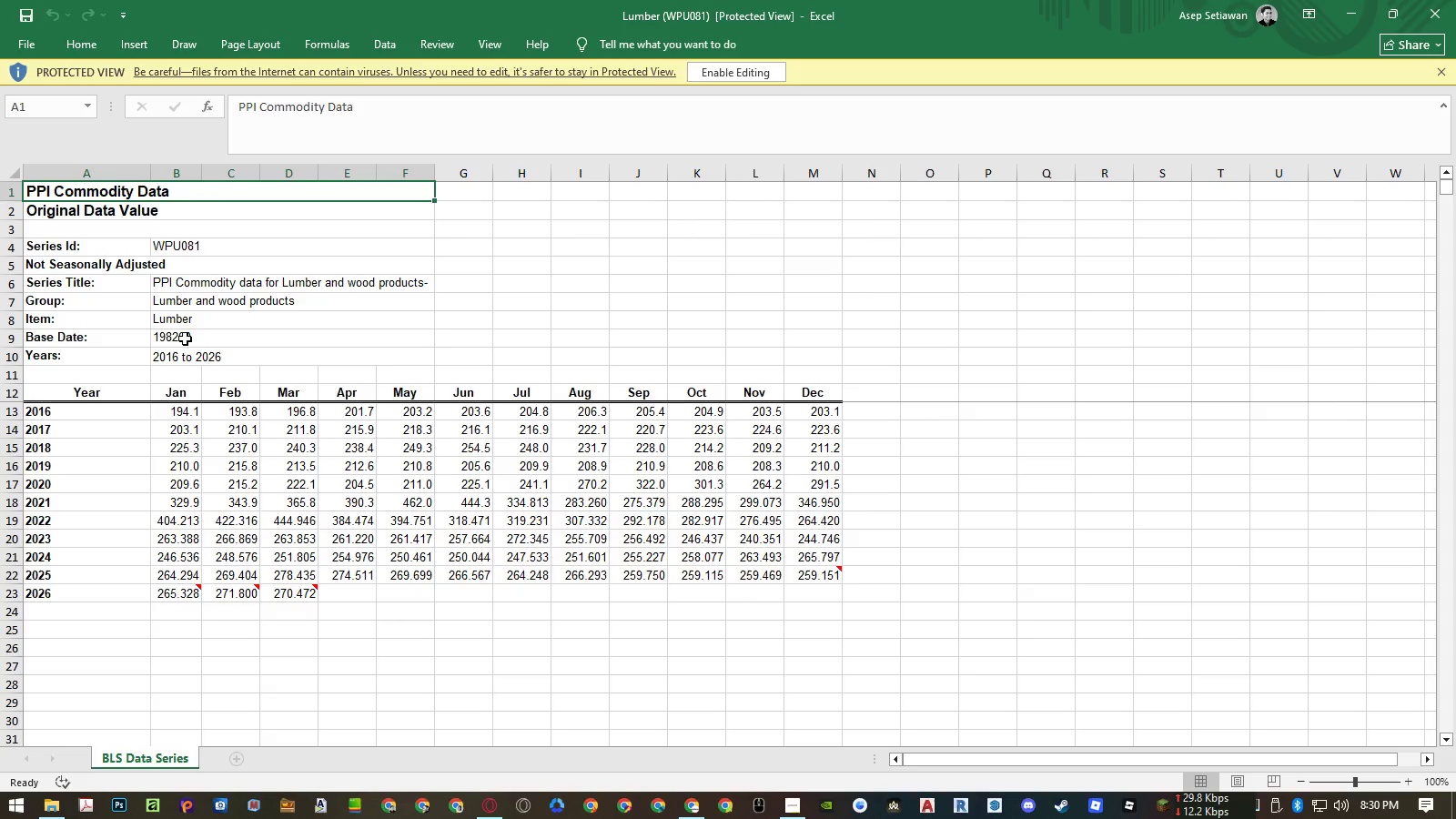 
left_click([1438, 16])
 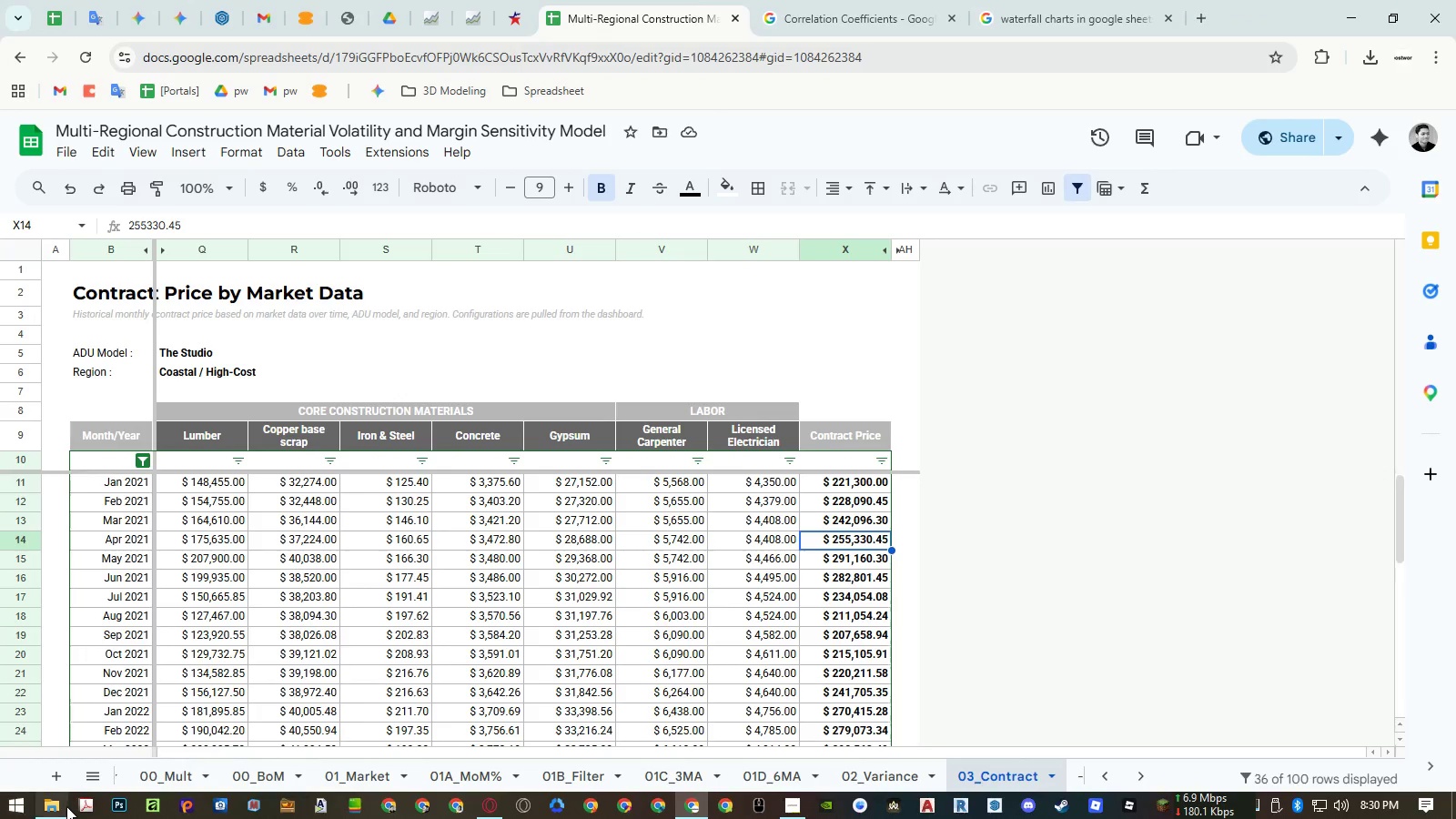 
left_click([66, 806])
 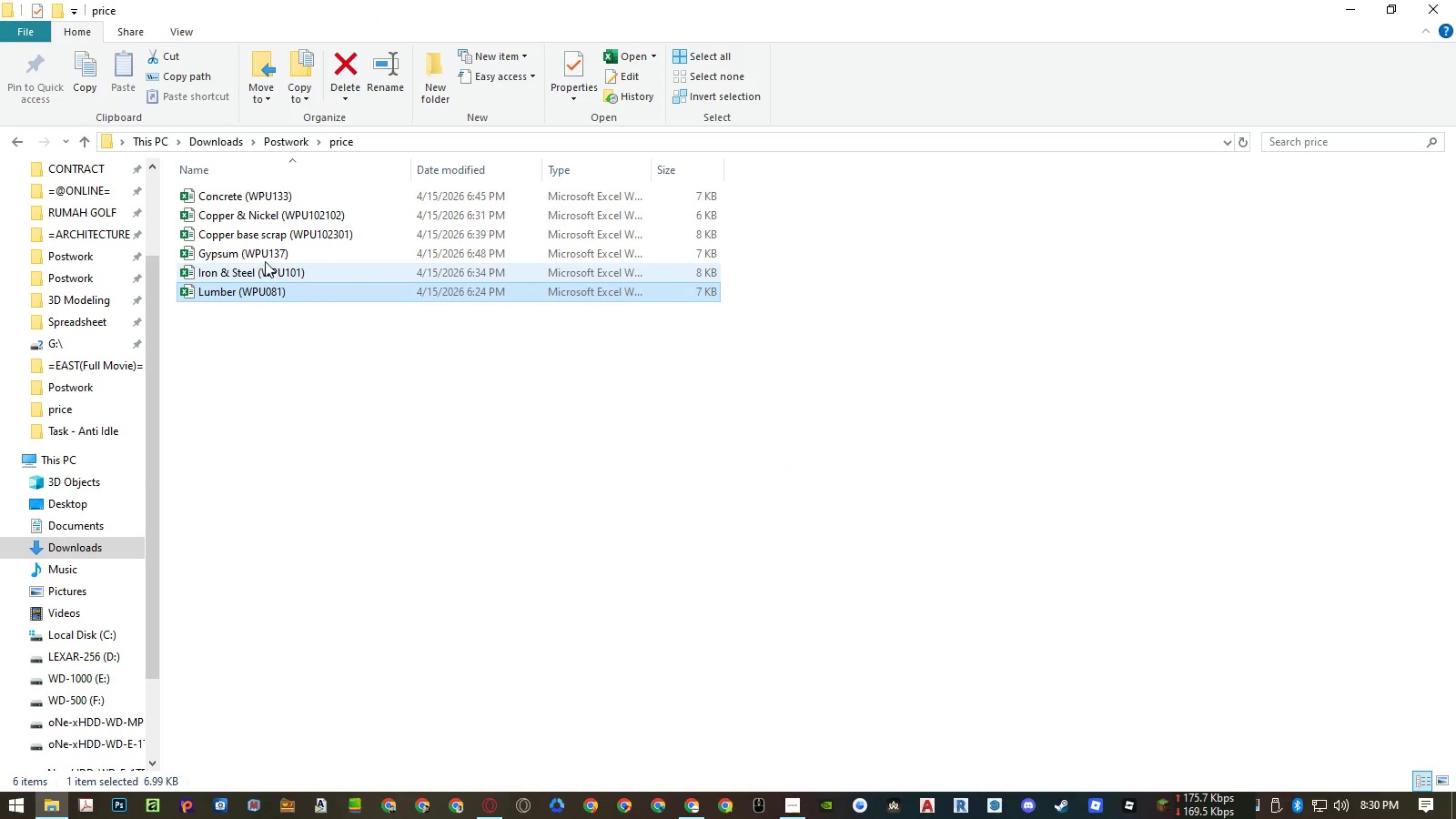 
double_click([265, 260])
 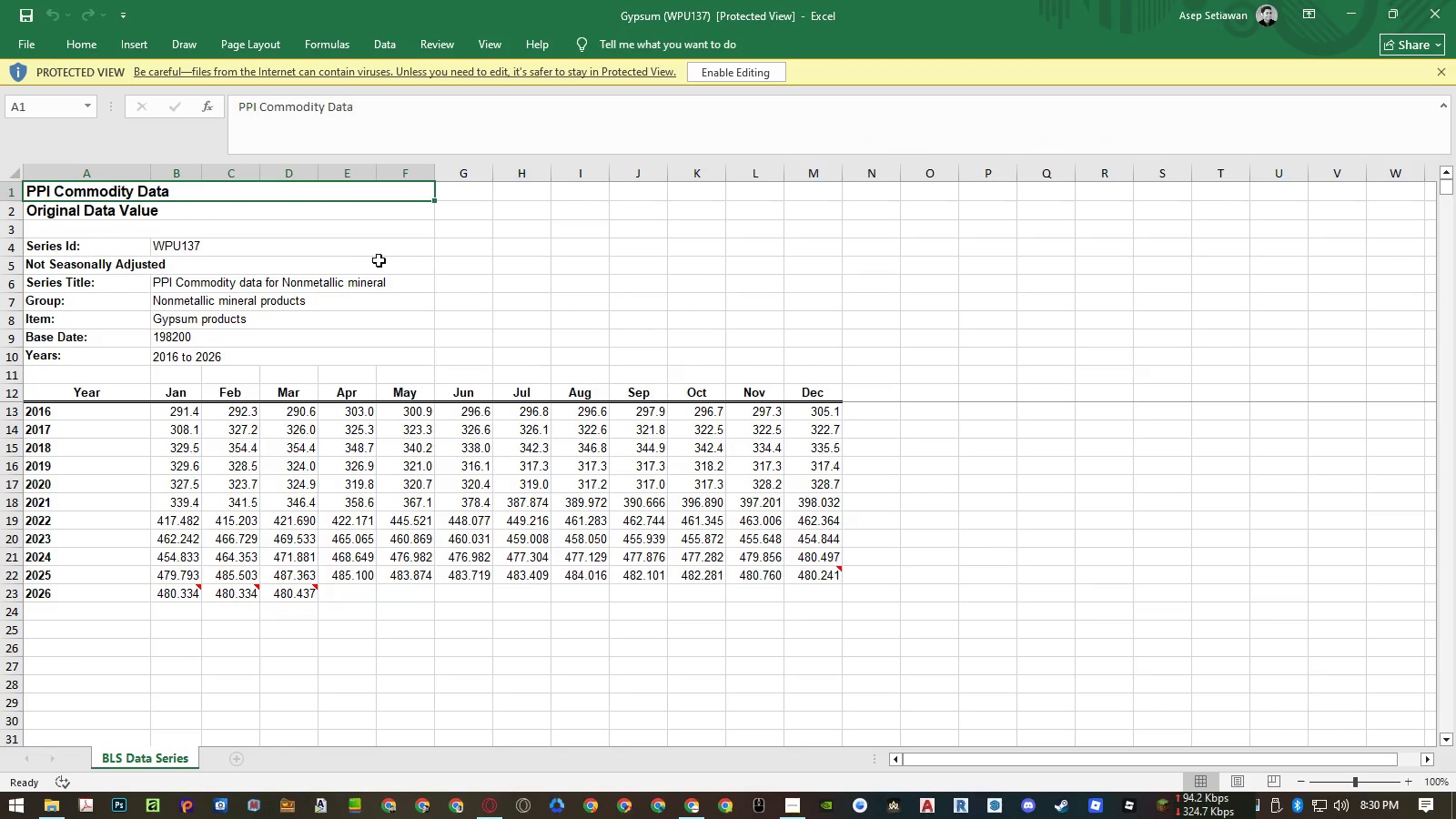 
wait(7.84)
 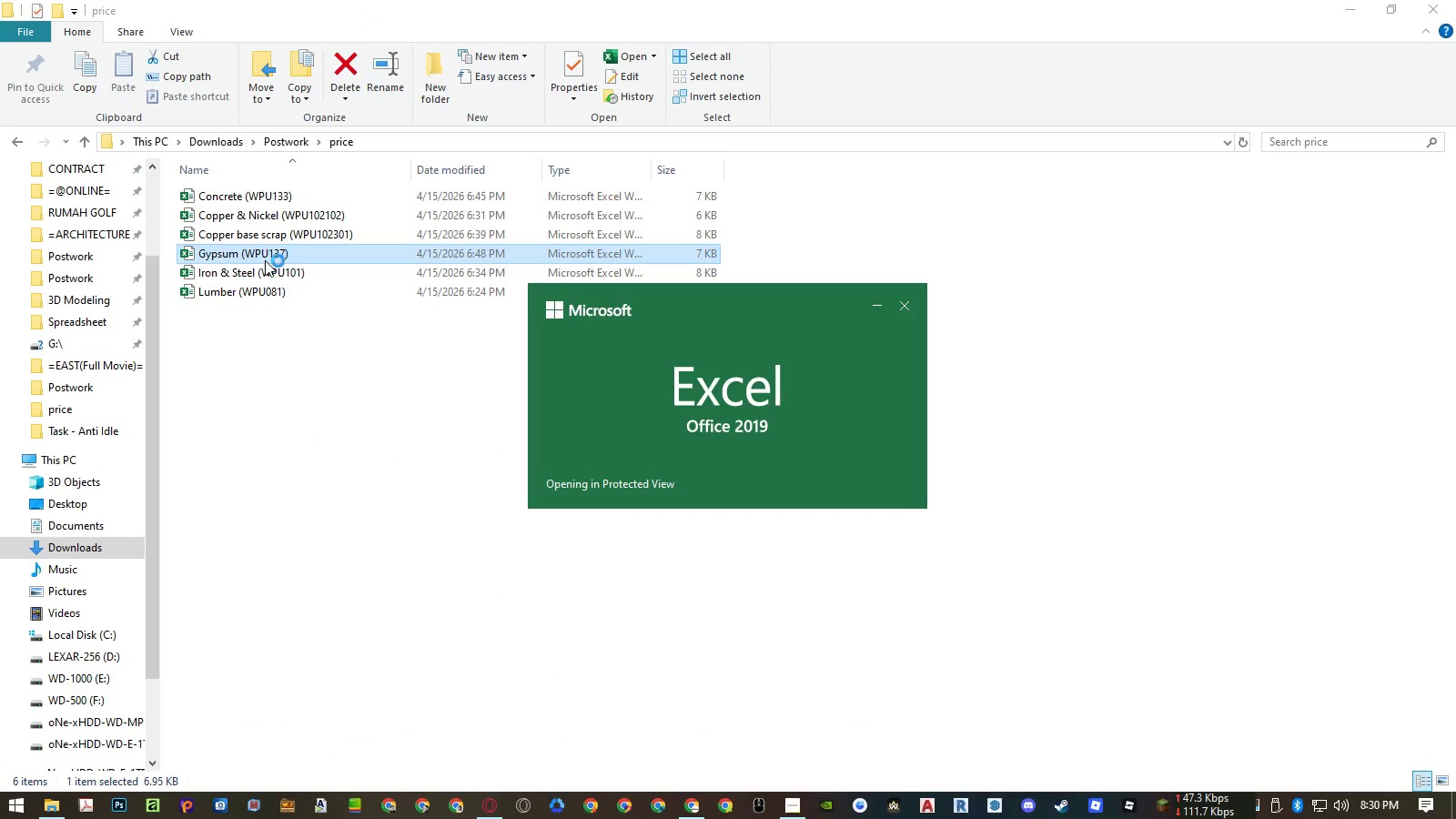 
left_click([1426, 14])
 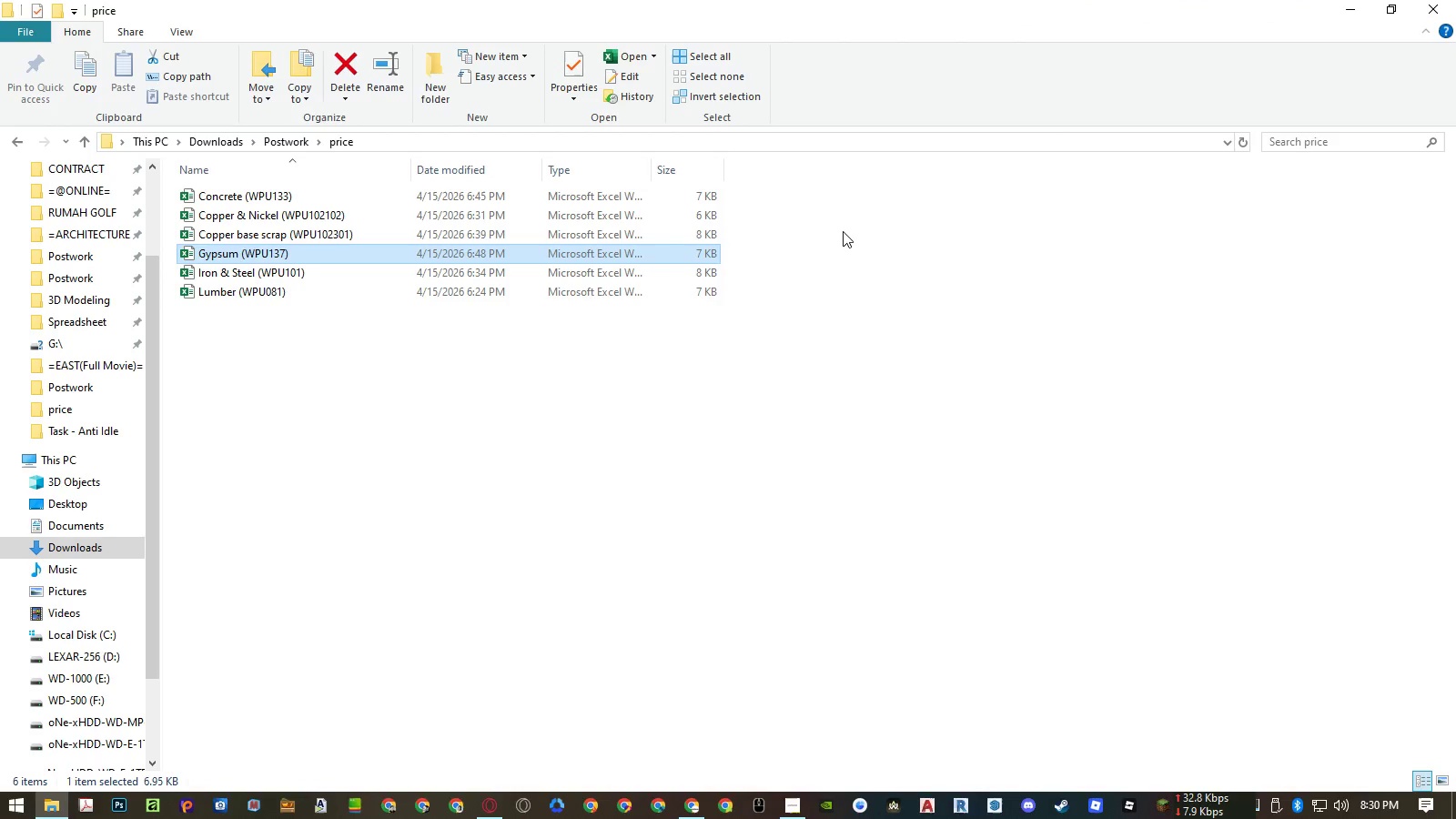 
wait(6.02)
 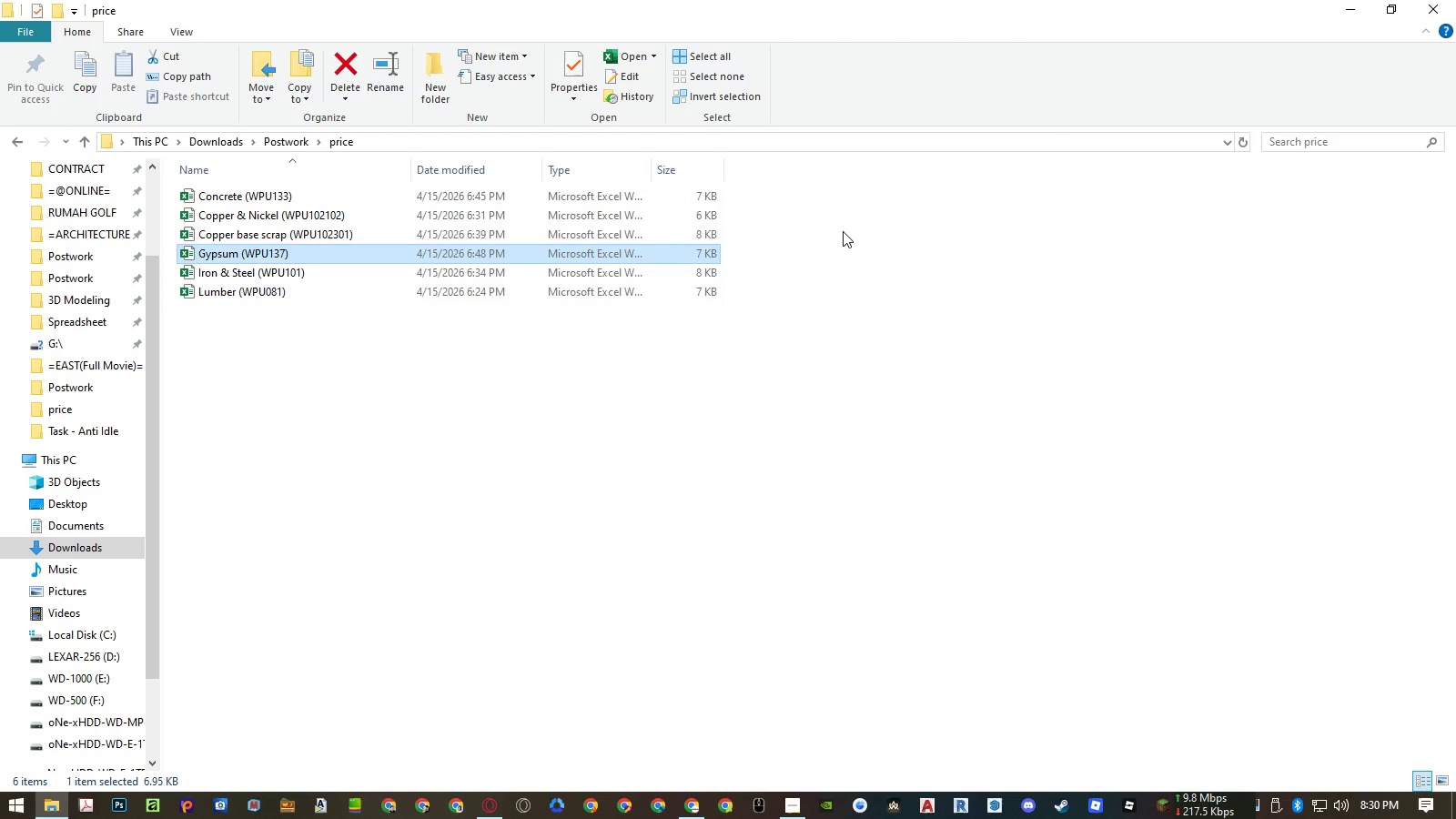 
left_click([695, 800])
 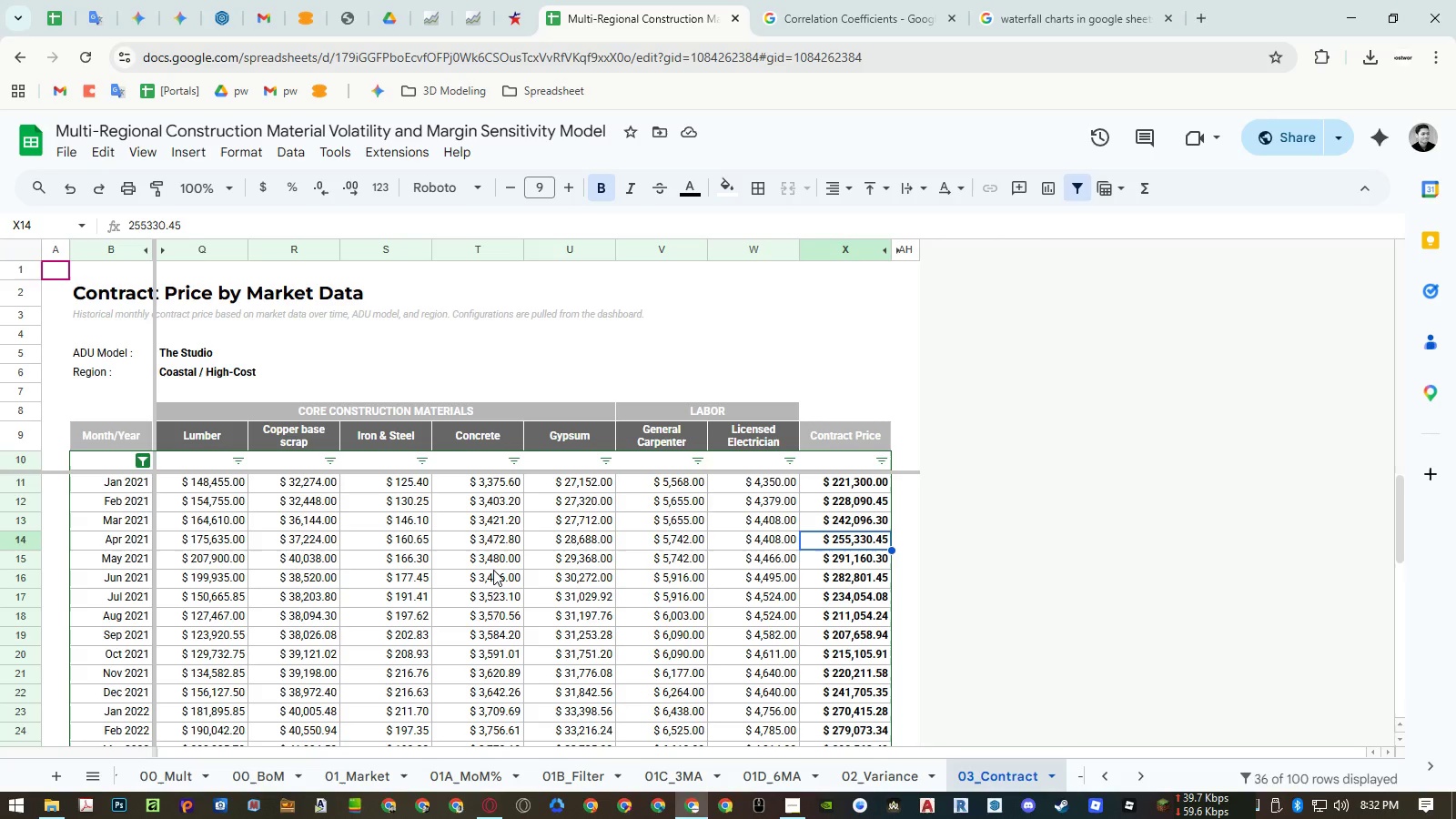 
wait(83.88)
 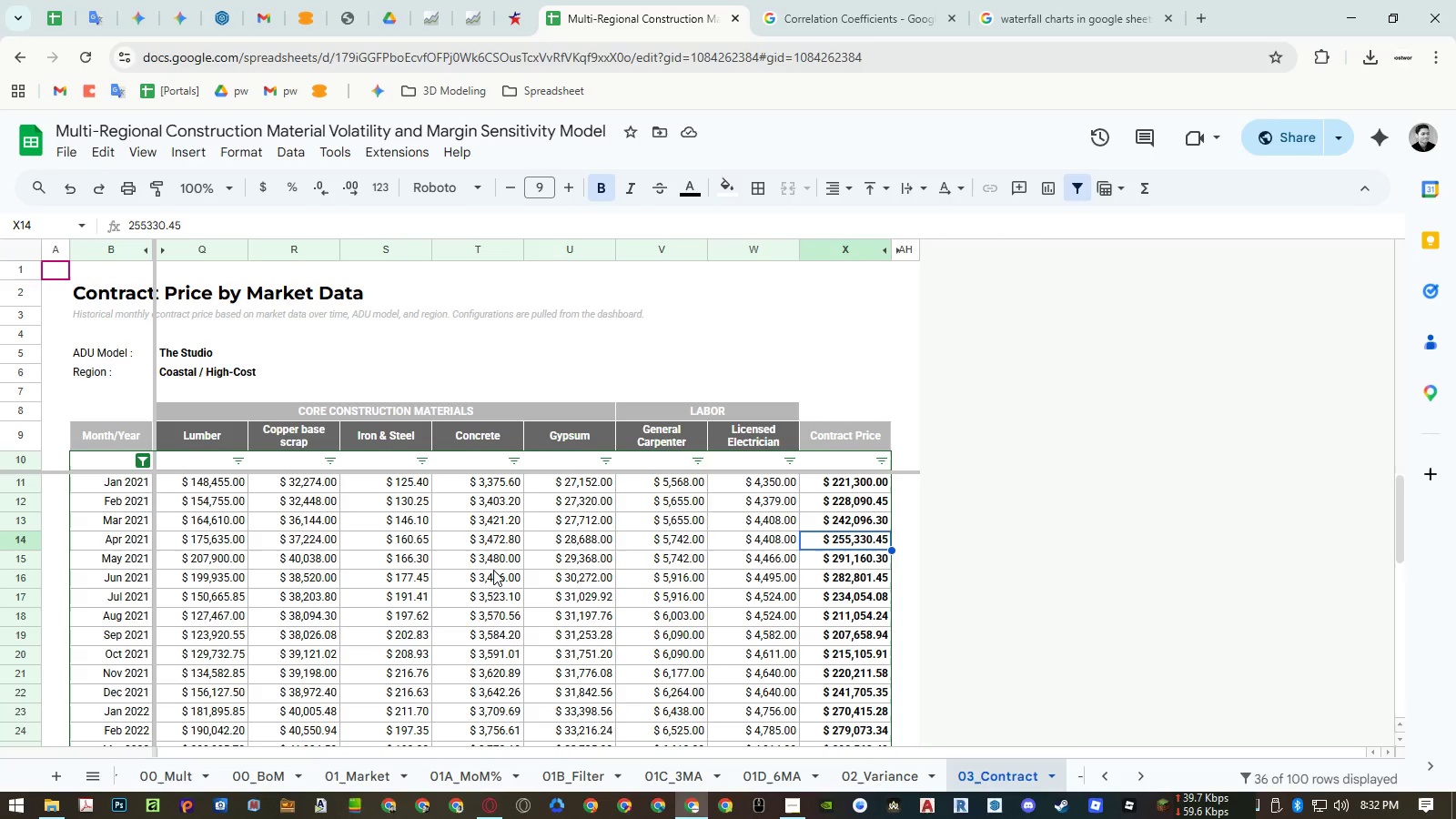 
left_click([270, 767])
 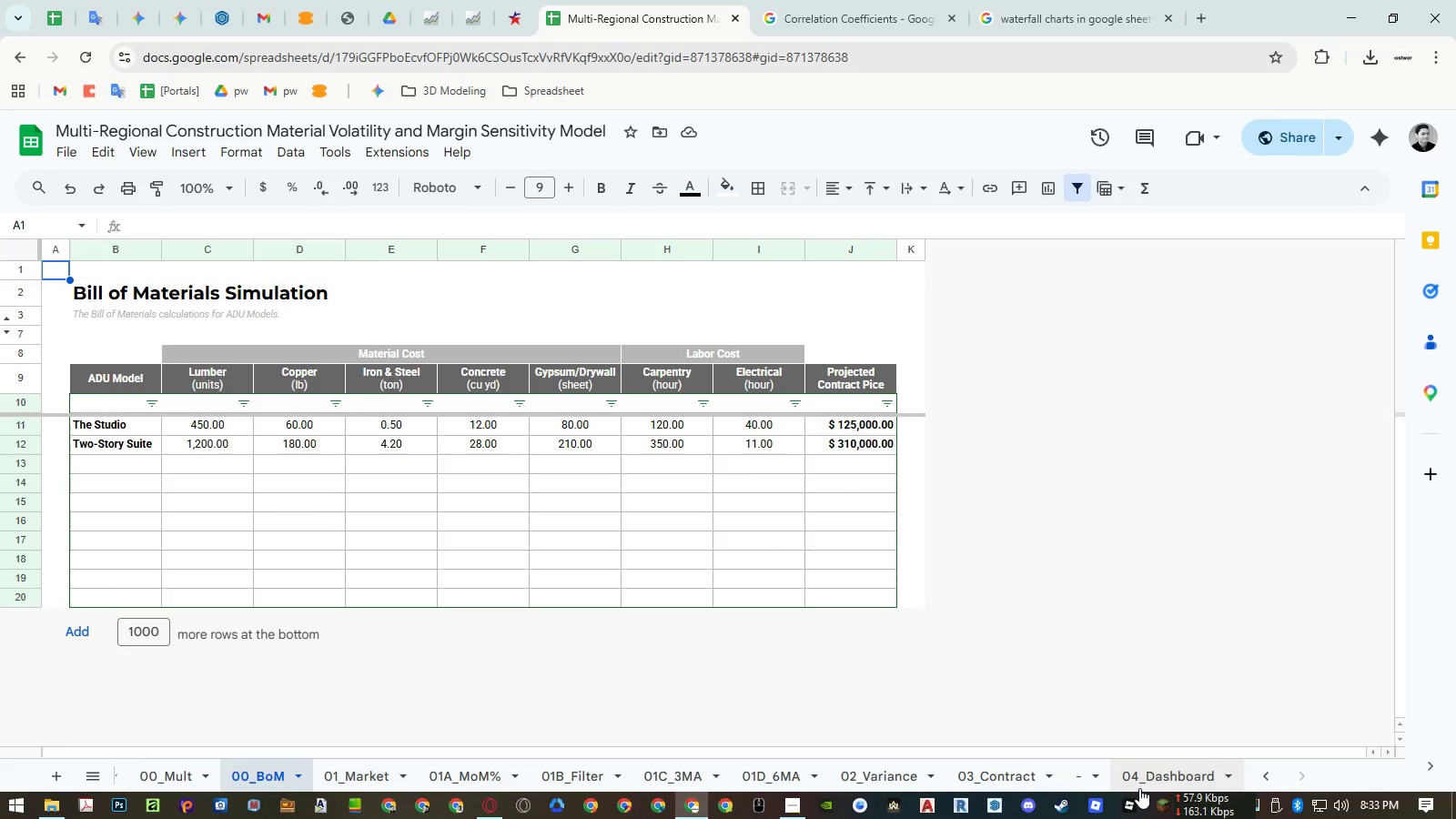 
wait(77.3)
 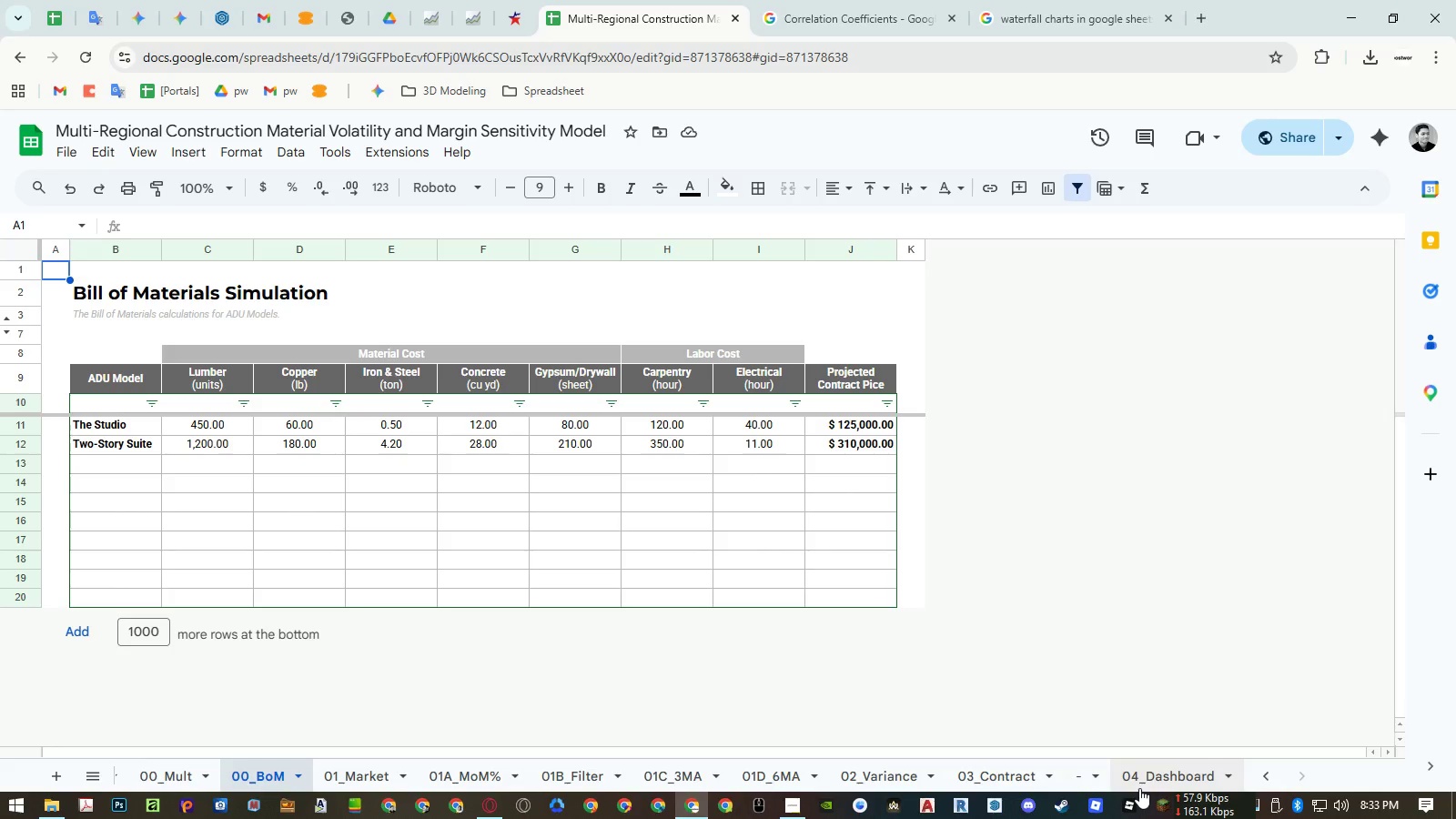 
left_click([978, 775])
 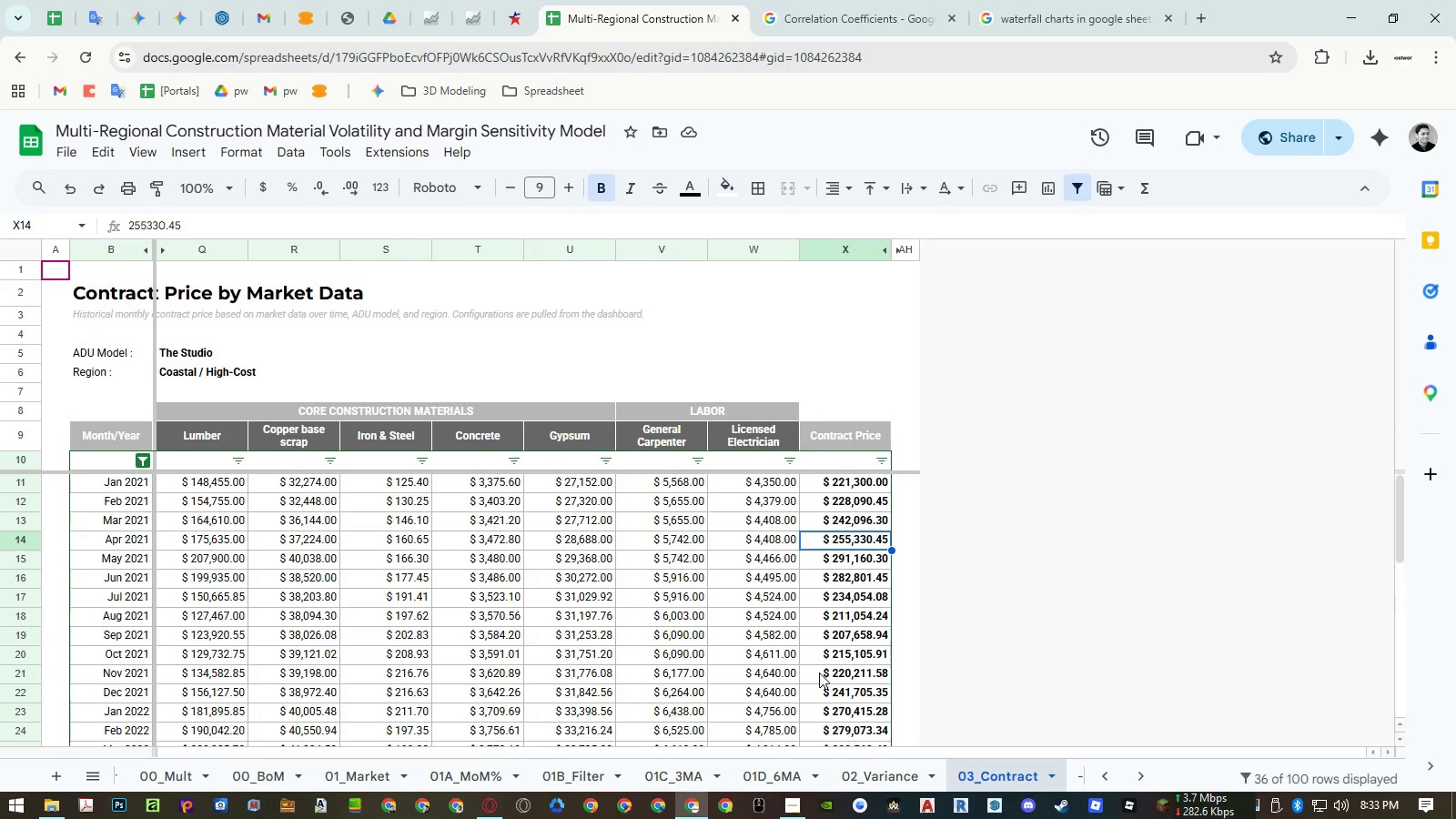 
scroll: coordinate [819, 672], scroll_direction: down, amount: 3.0
 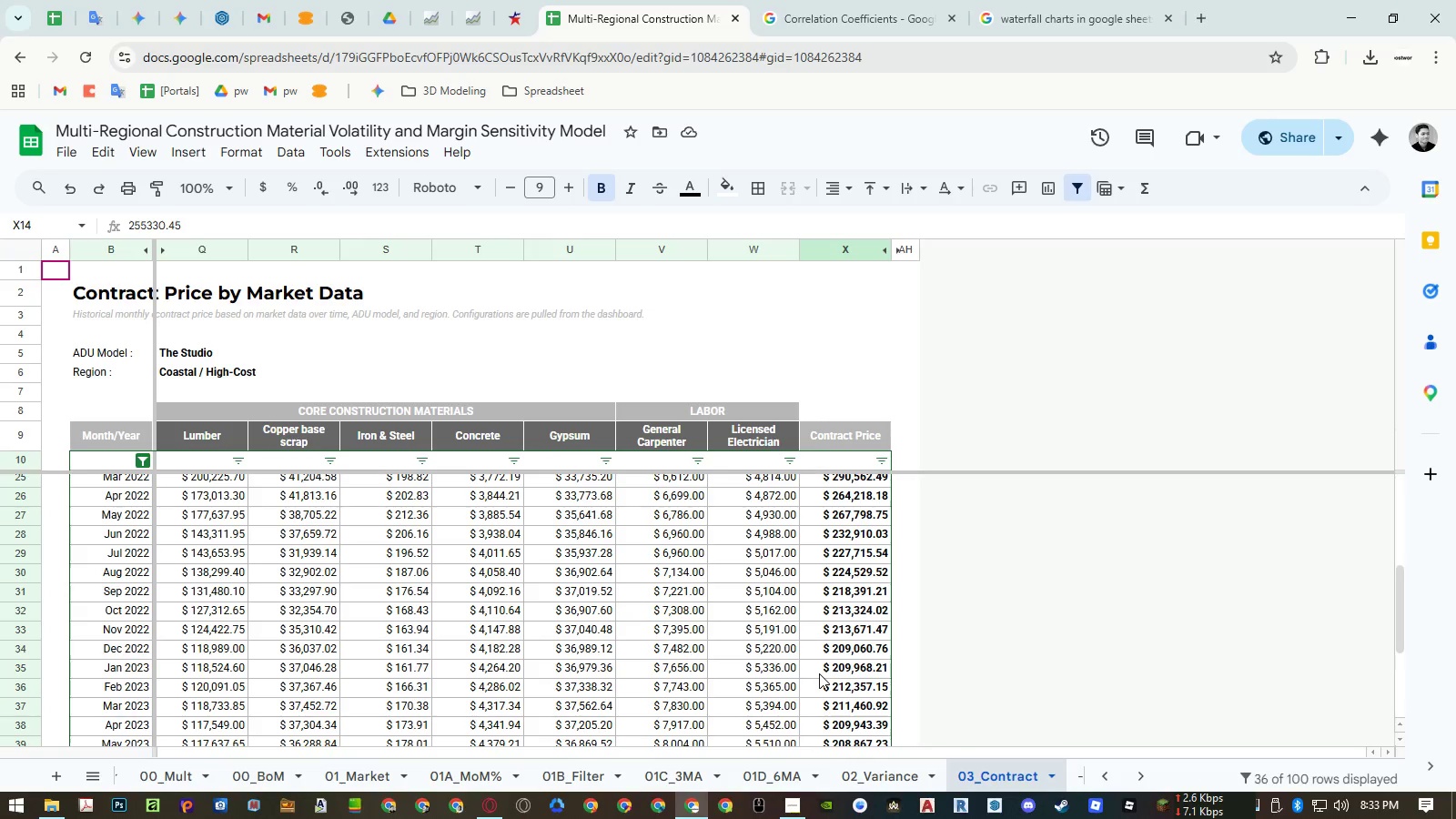 
scroll: coordinate [819, 676], scroll_direction: none, amount: 0.0
 